 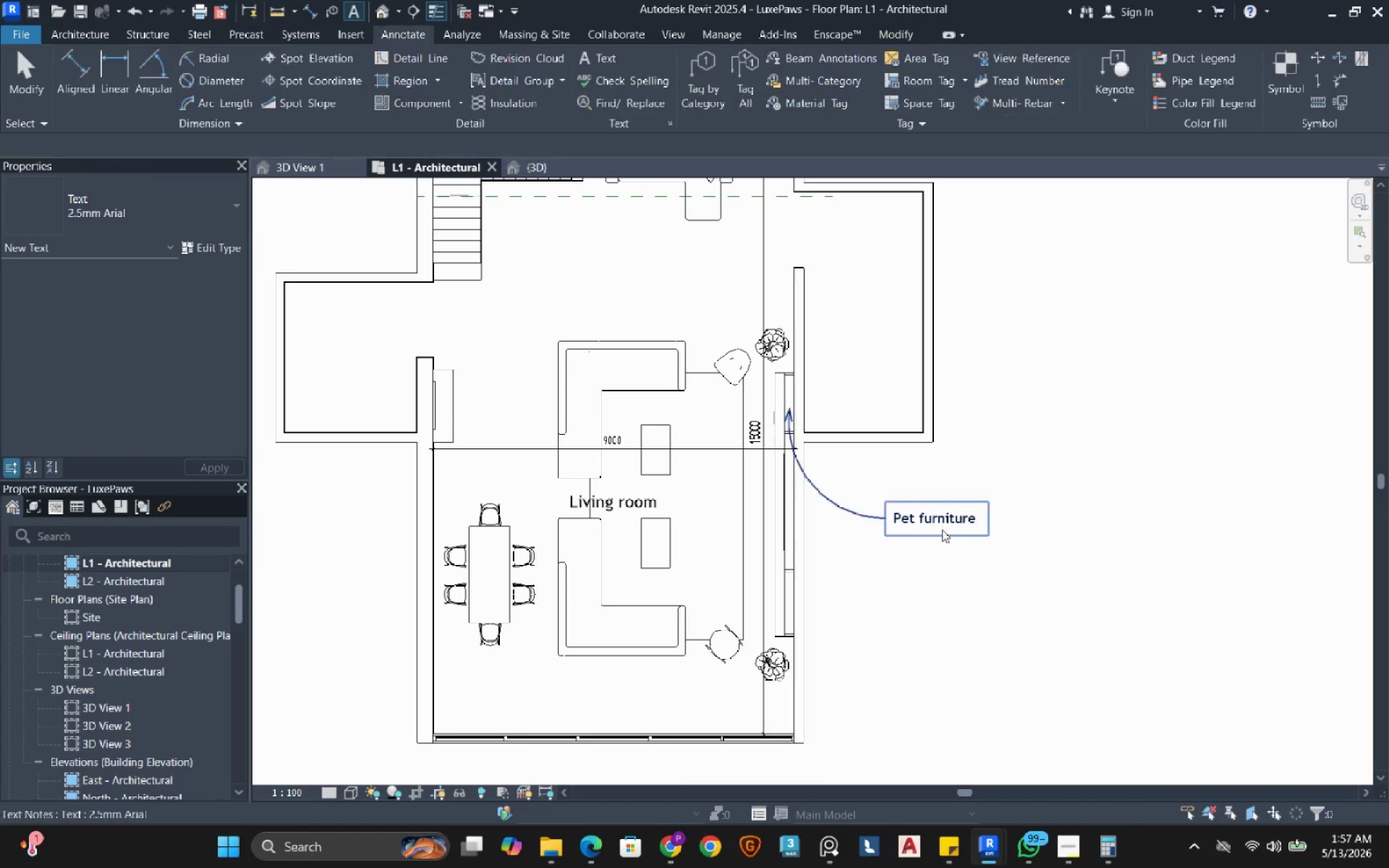 
key(Escape)
 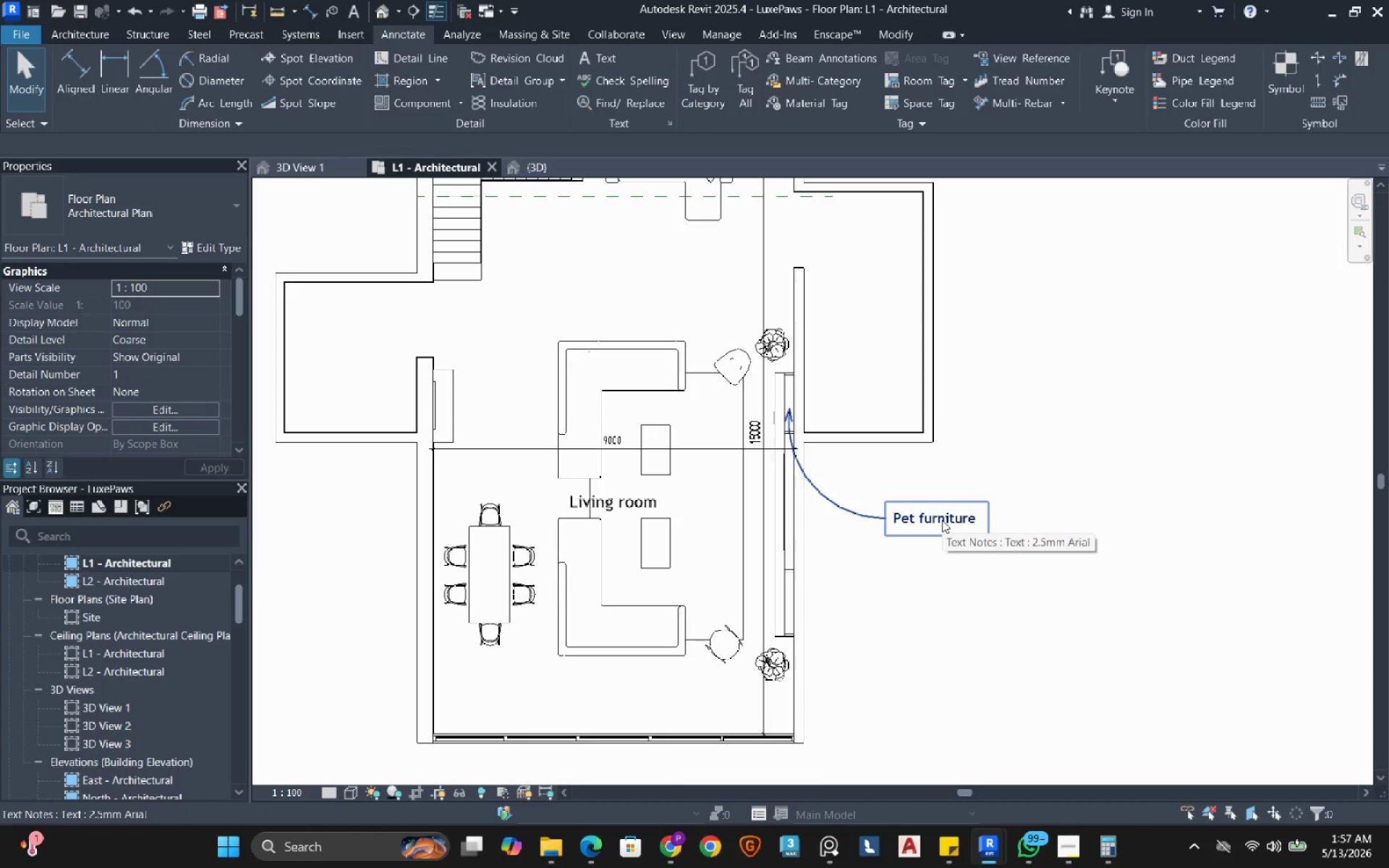 
left_click([942, 520])
 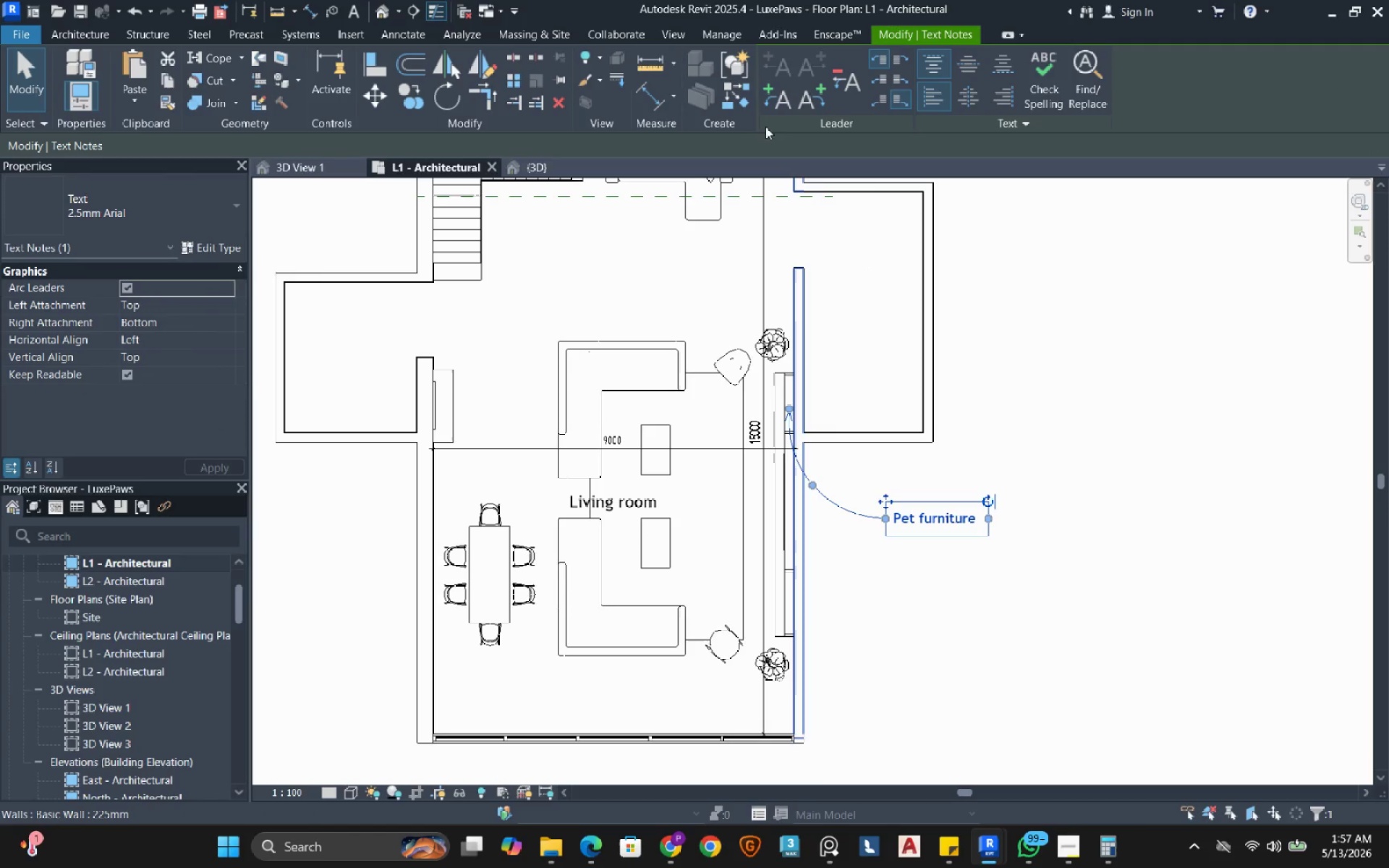 
left_click([774, 101])
 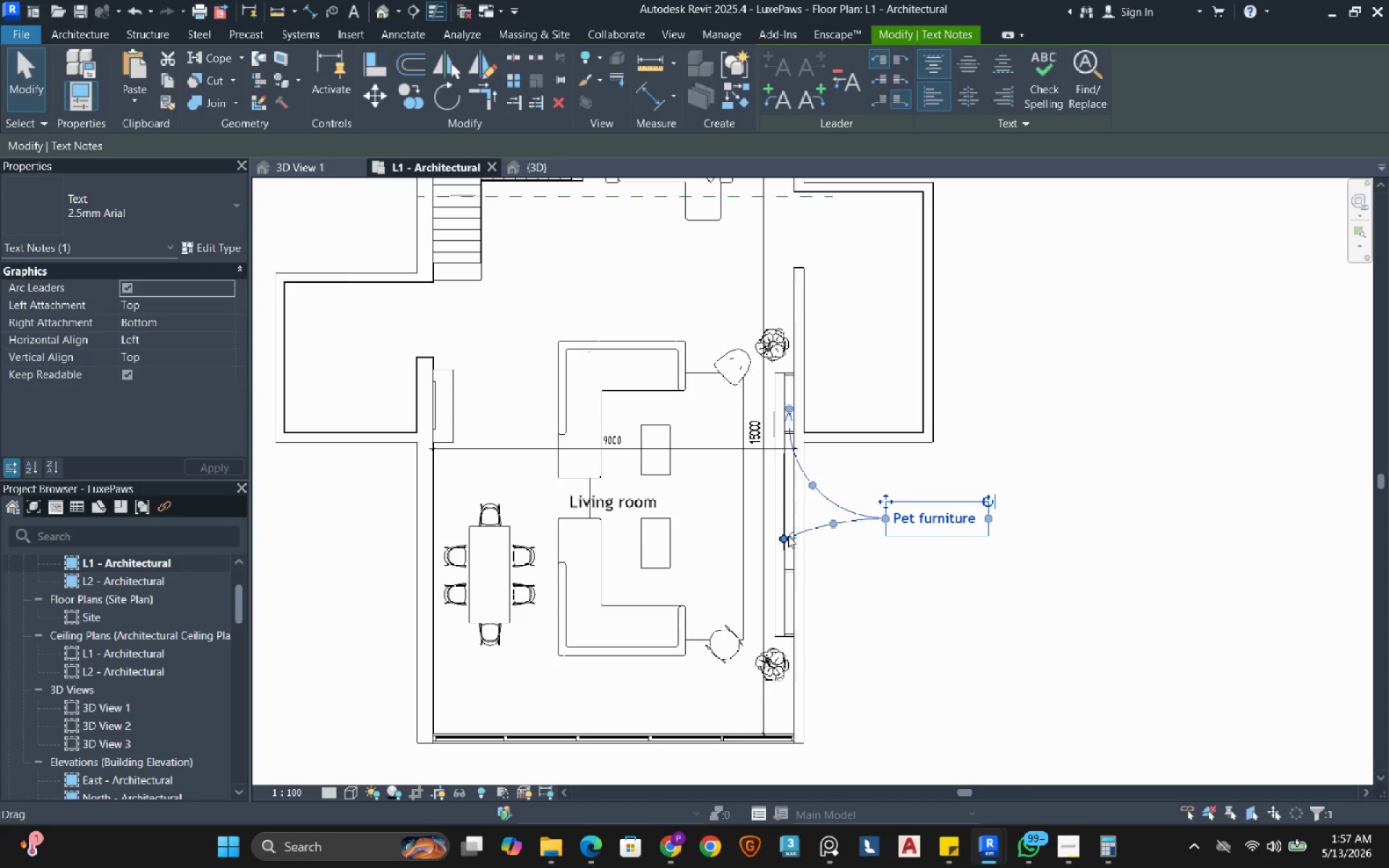 
left_click_drag(start_coordinate=[782, 539], to_coordinate=[786, 607])
 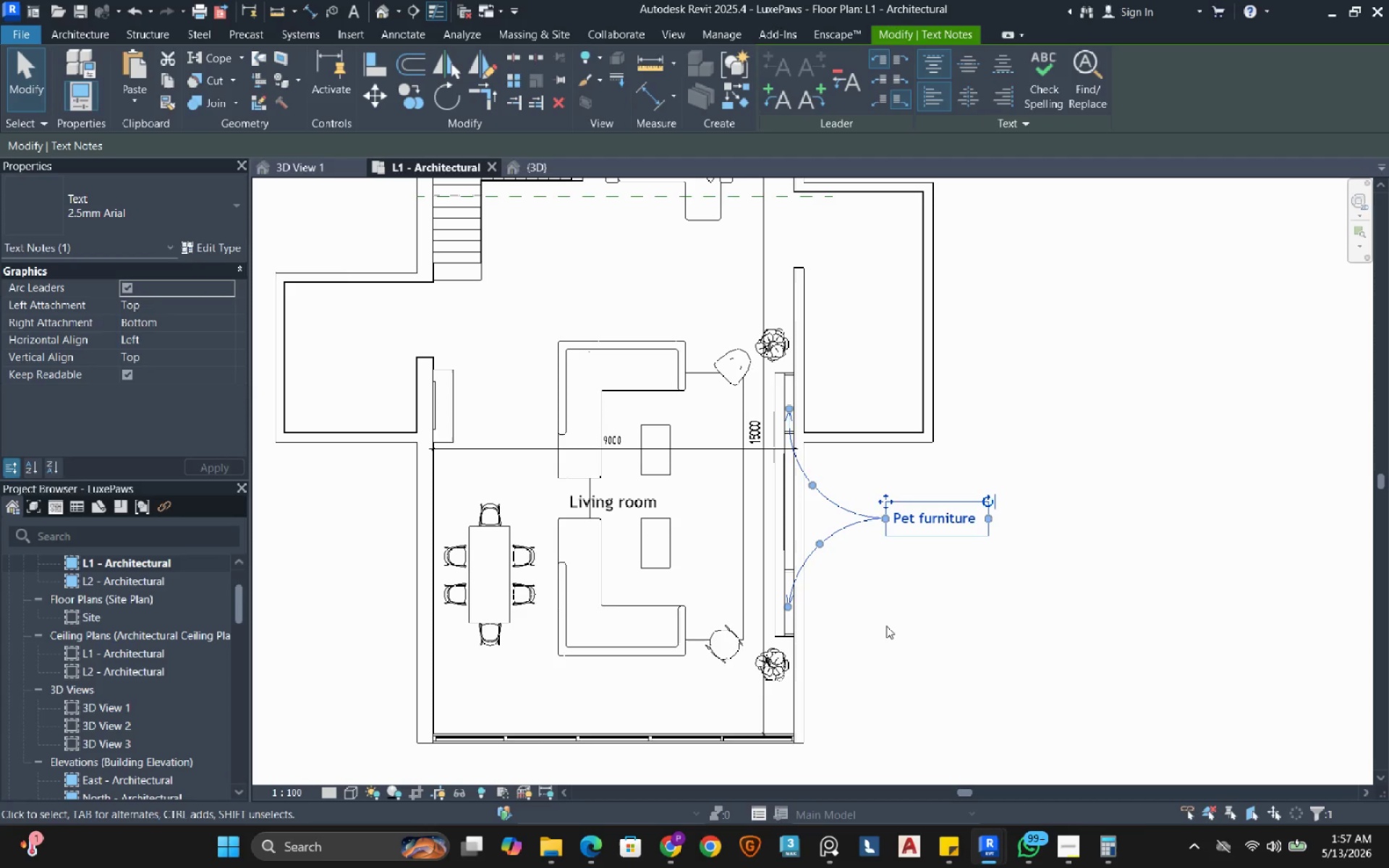 
left_click([886, 626])
 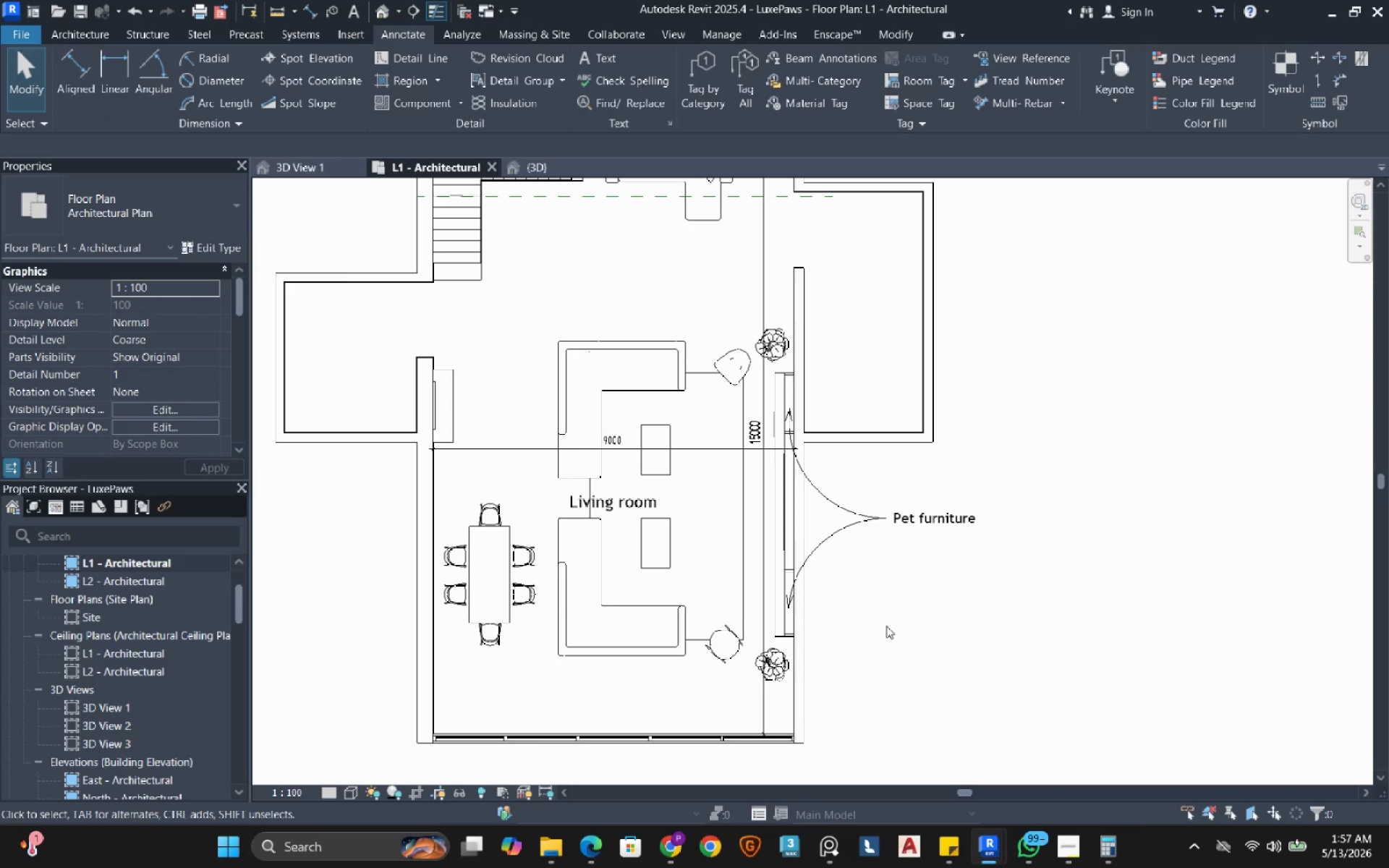 
scroll: coordinate [886, 626], scroll_direction: down, amount: 2.0
 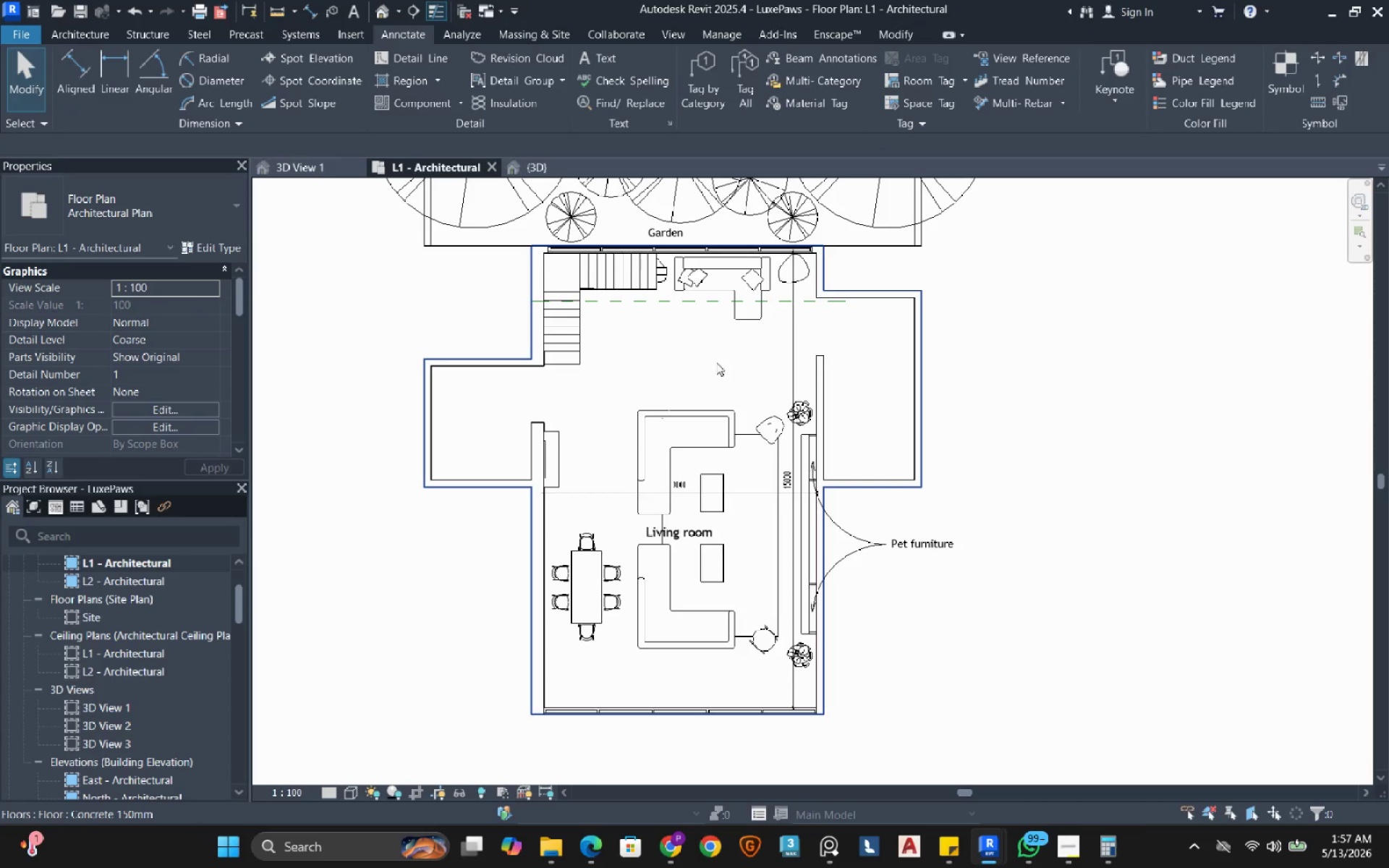 
left_click([716, 362])
 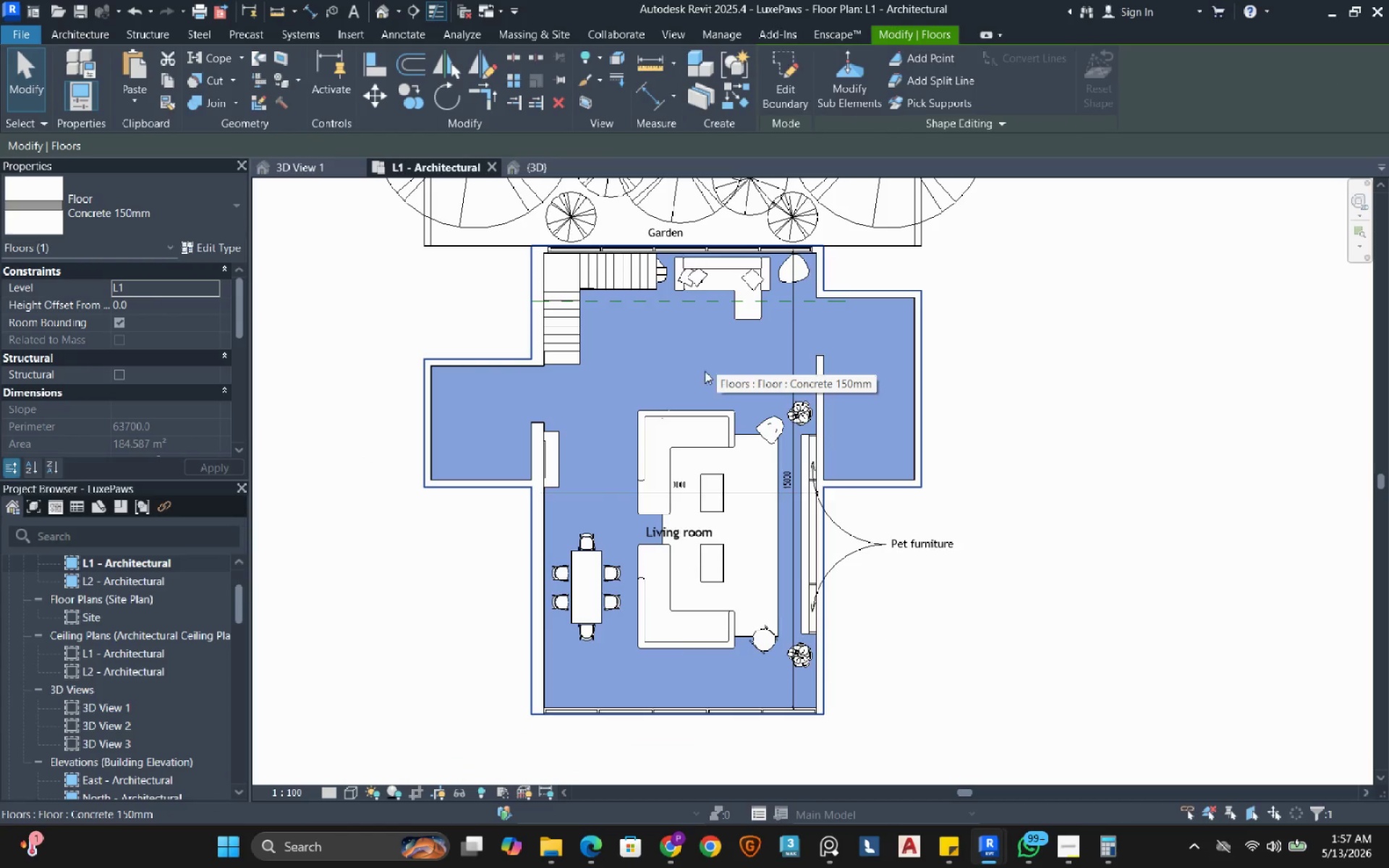 
left_click([443, 548])
 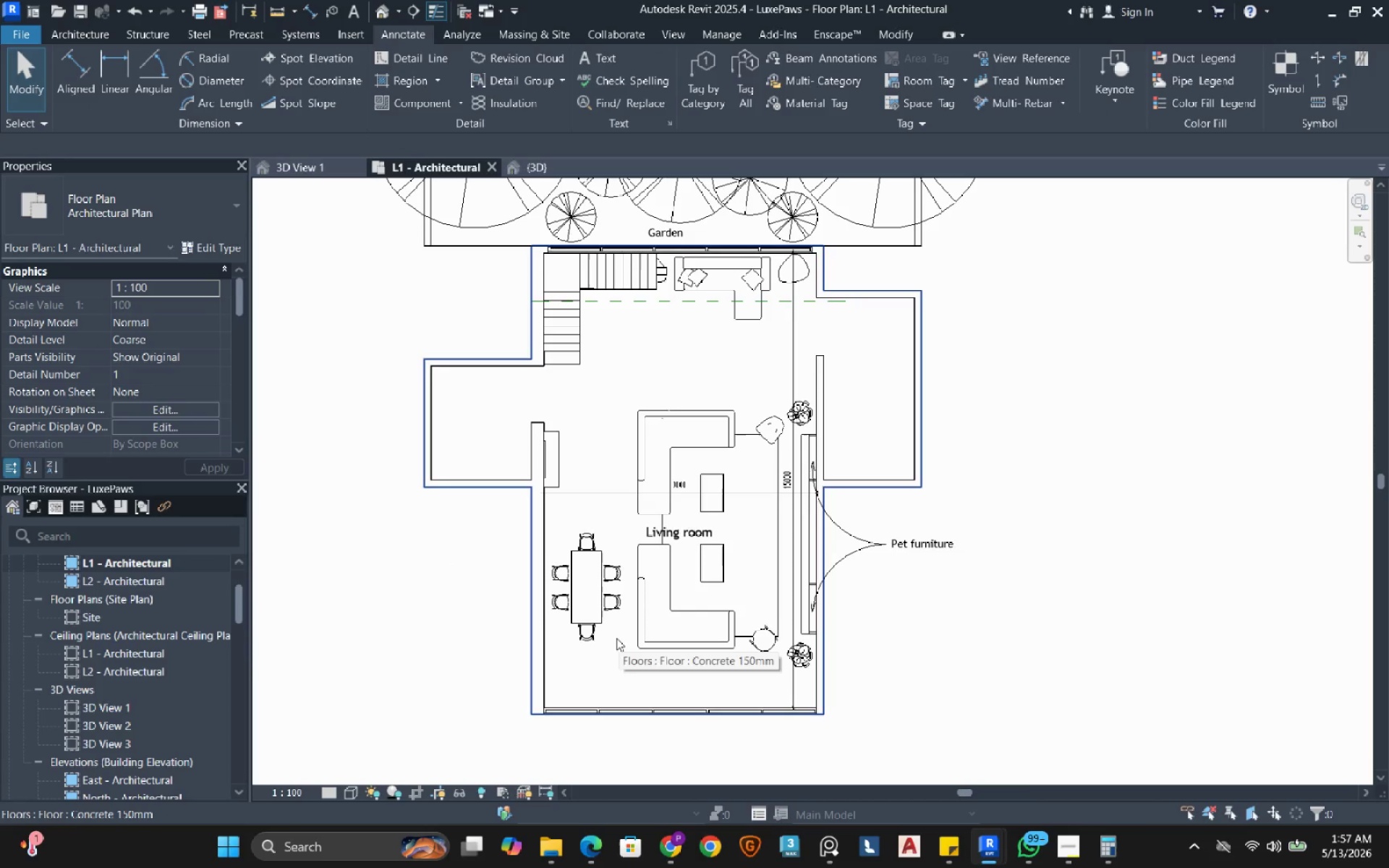 
scroll: coordinate [67, 401], scroll_direction: down, amount: 4.0
 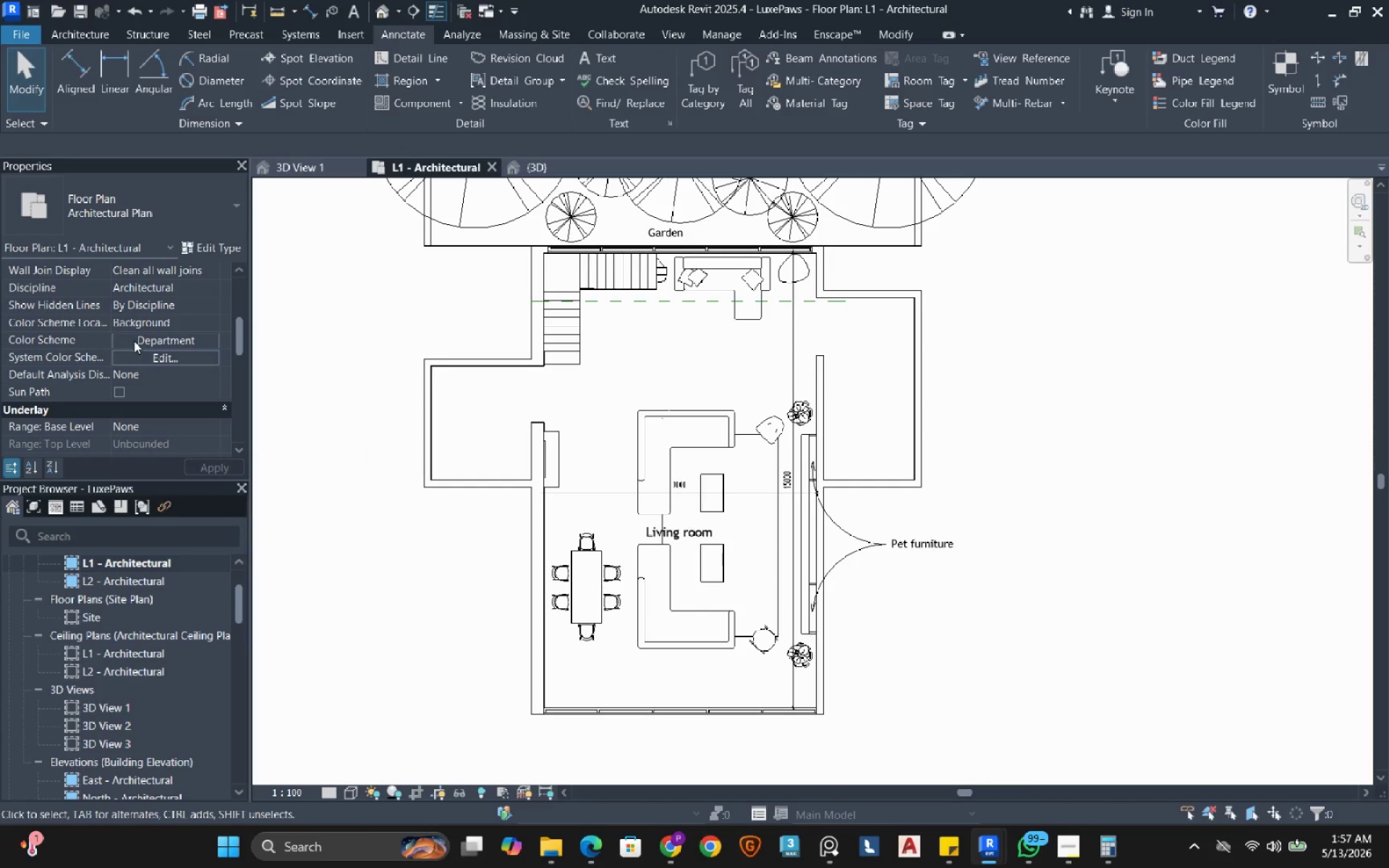 
left_click([134, 341])
 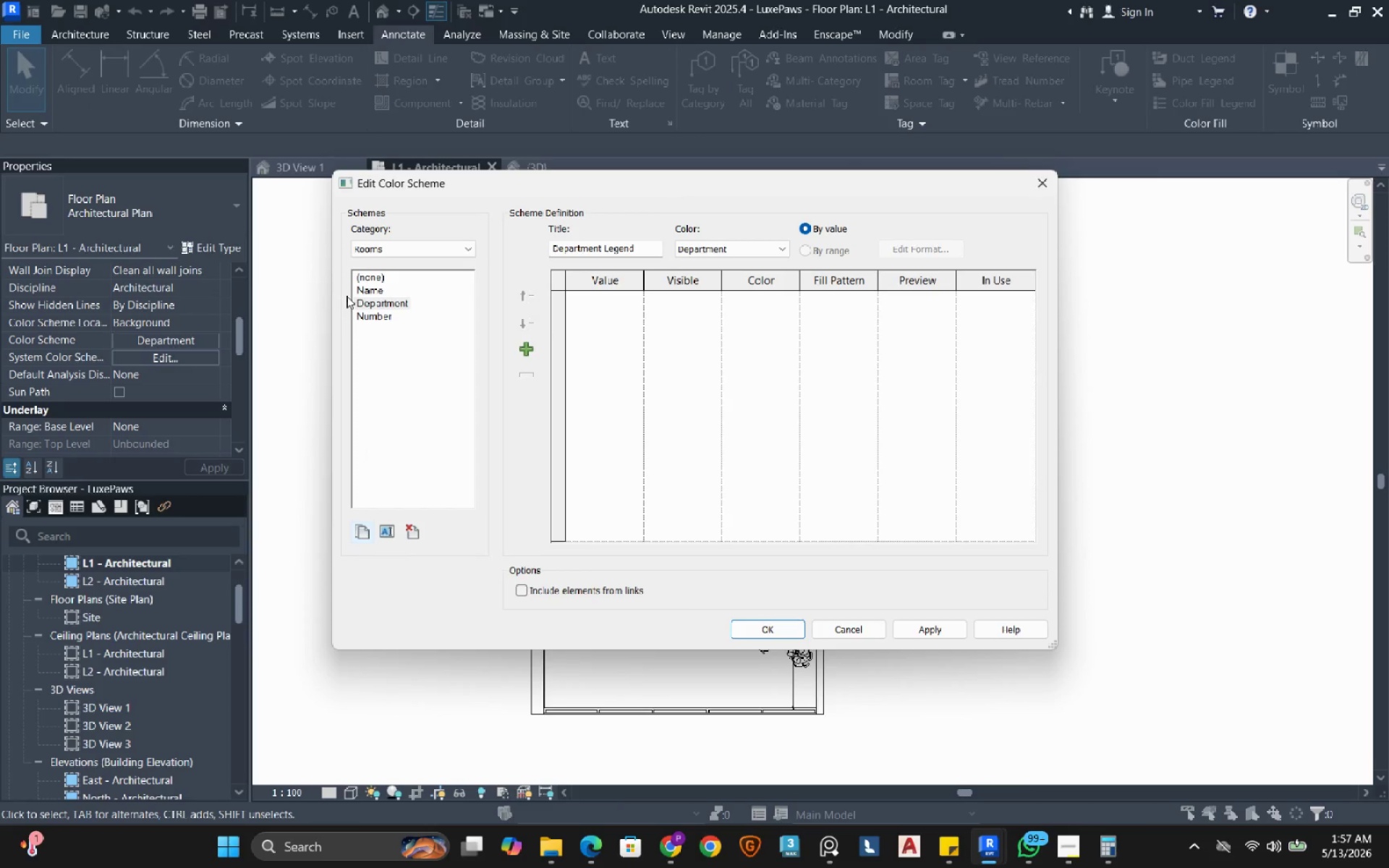 
left_click([378, 289])
 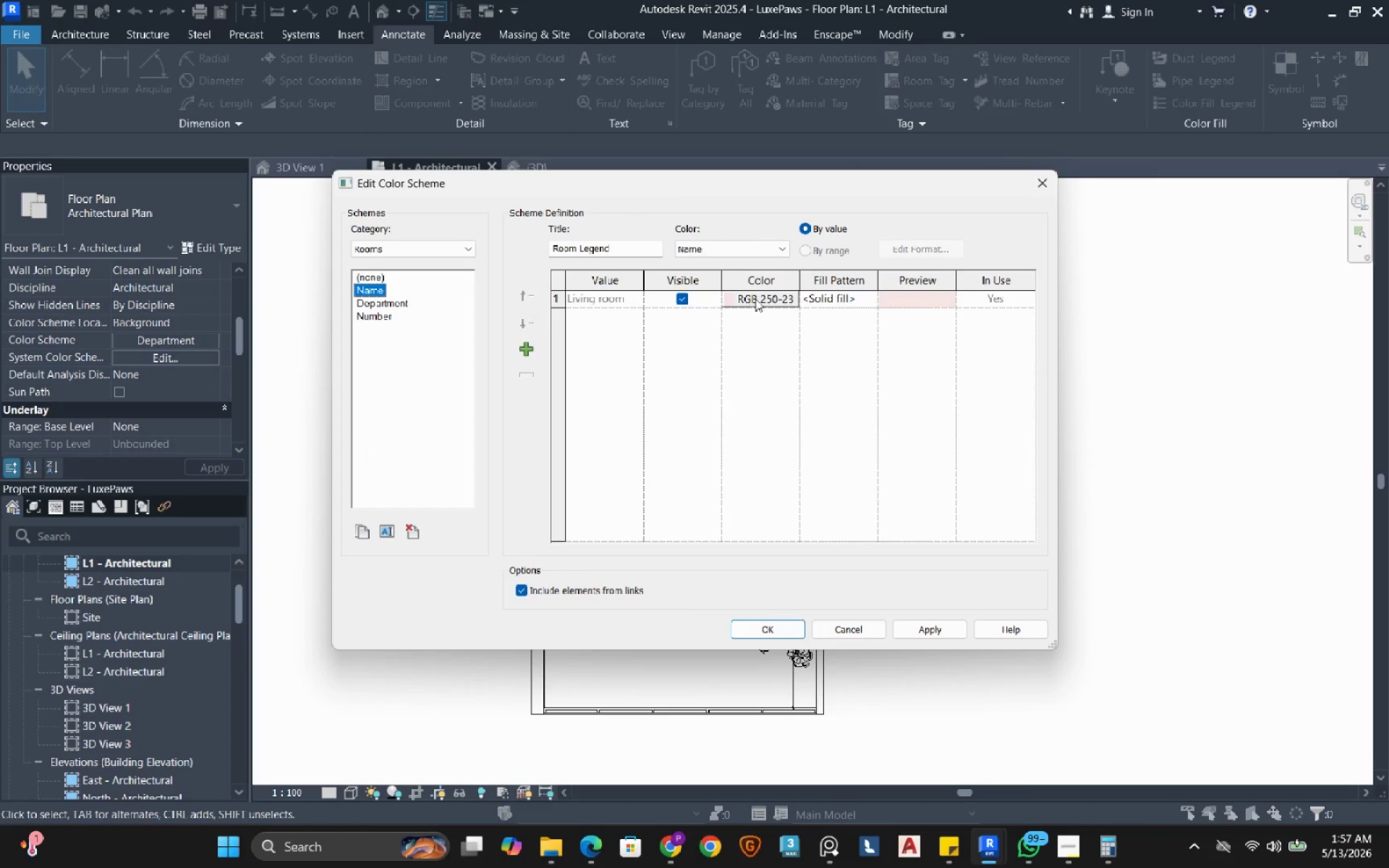 
left_click([755, 299])
 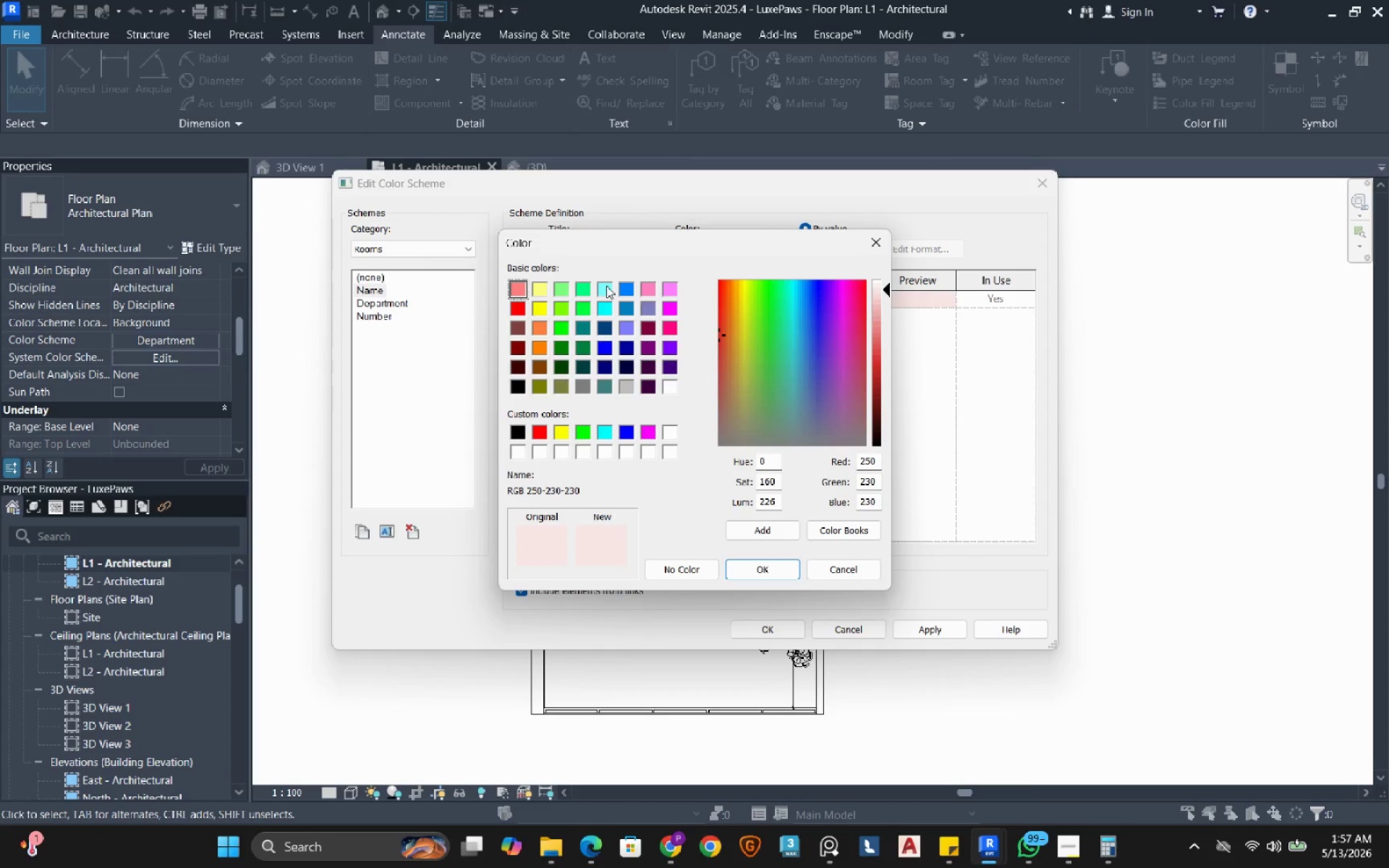 
left_click([606, 286])
 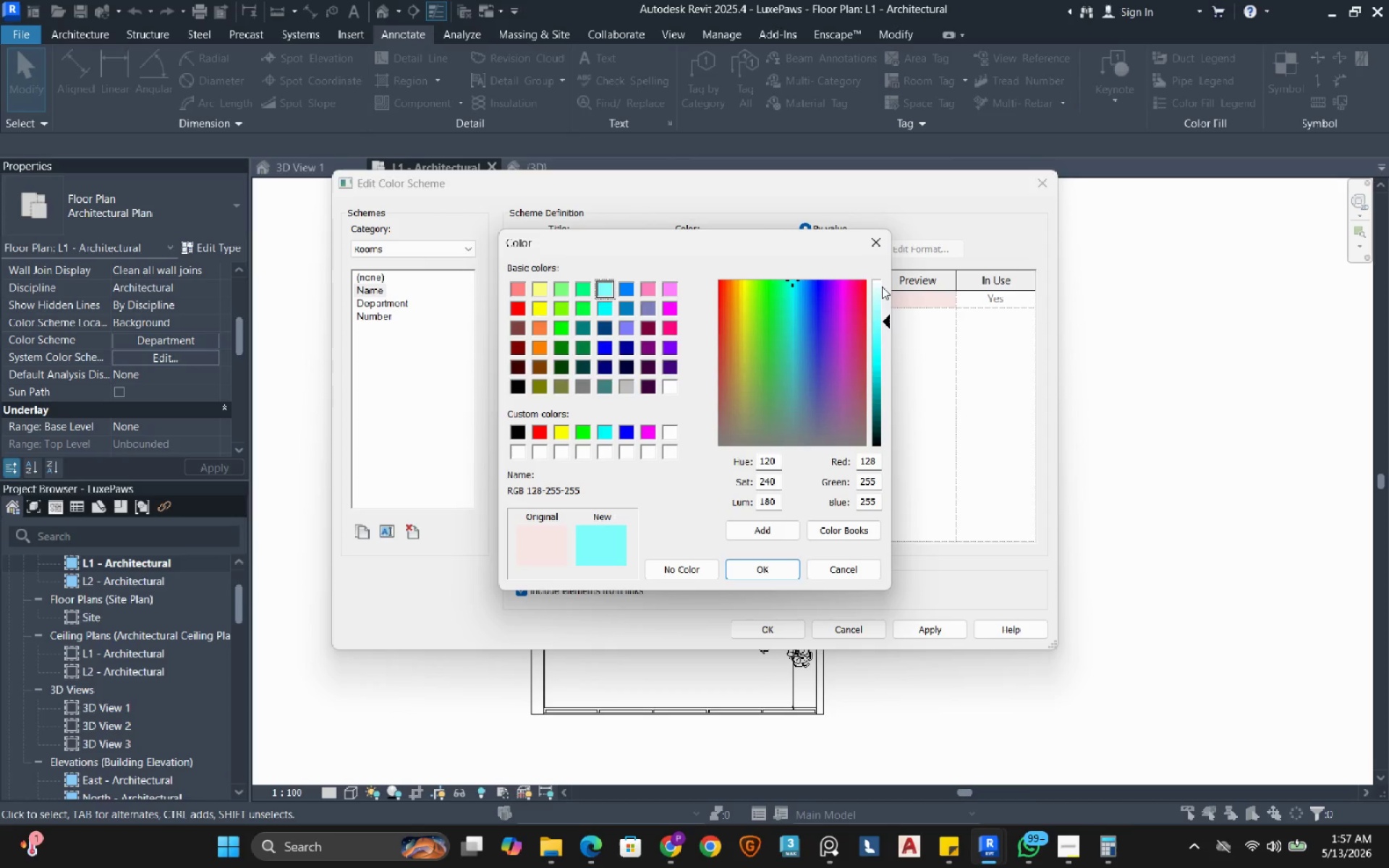 
left_click([882, 286])
 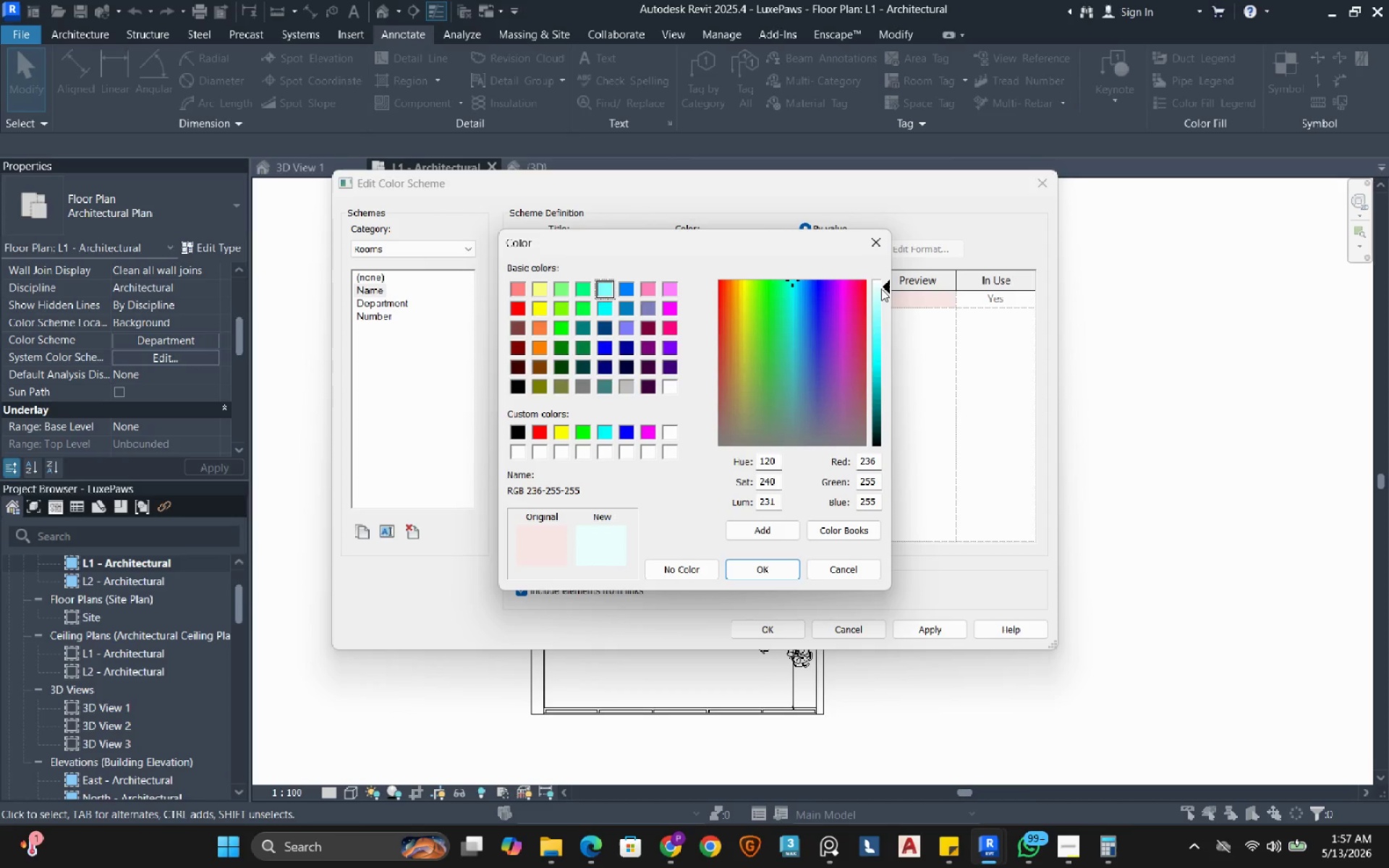 
left_click([790, 571])
 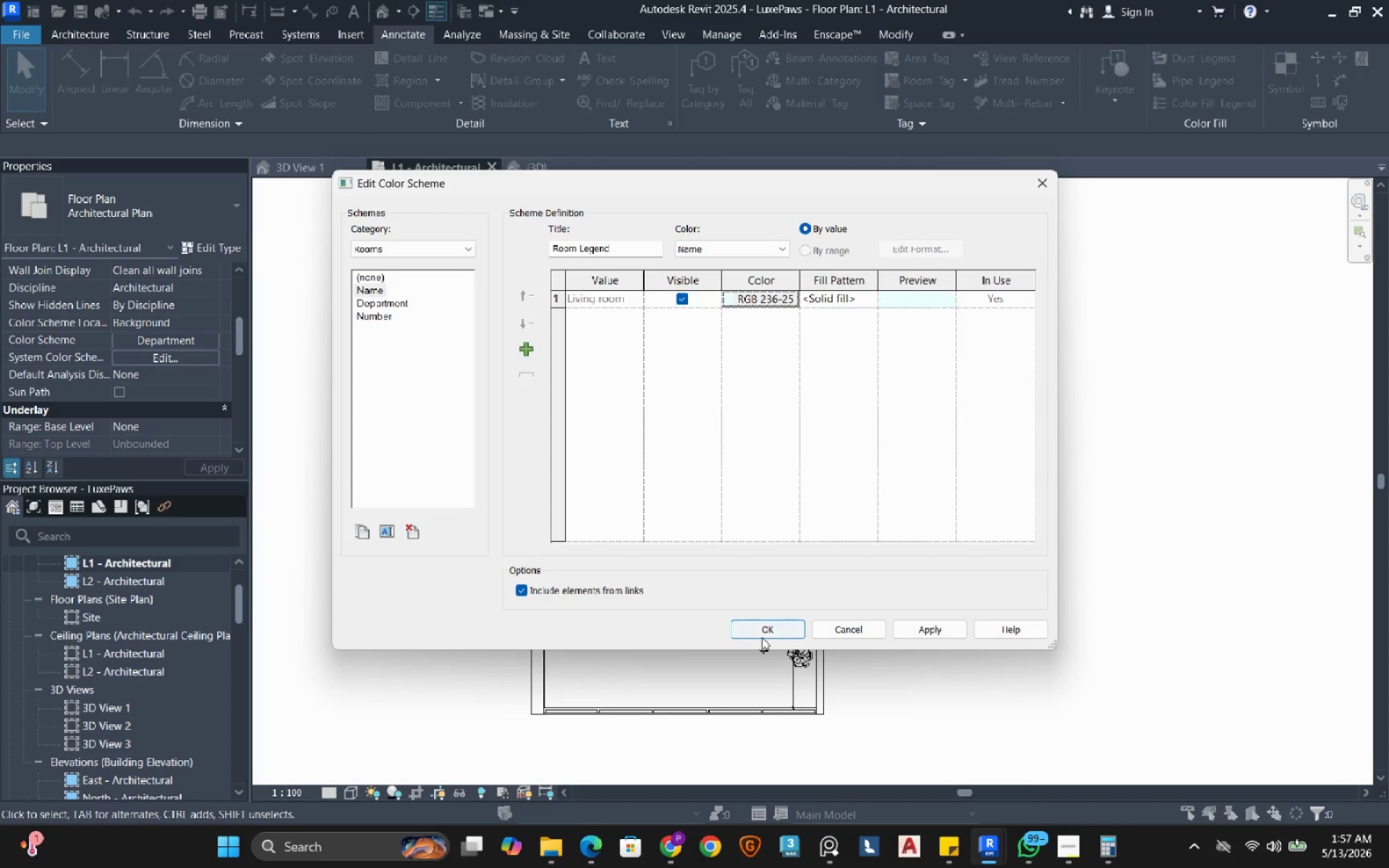 
left_click([762, 637])
 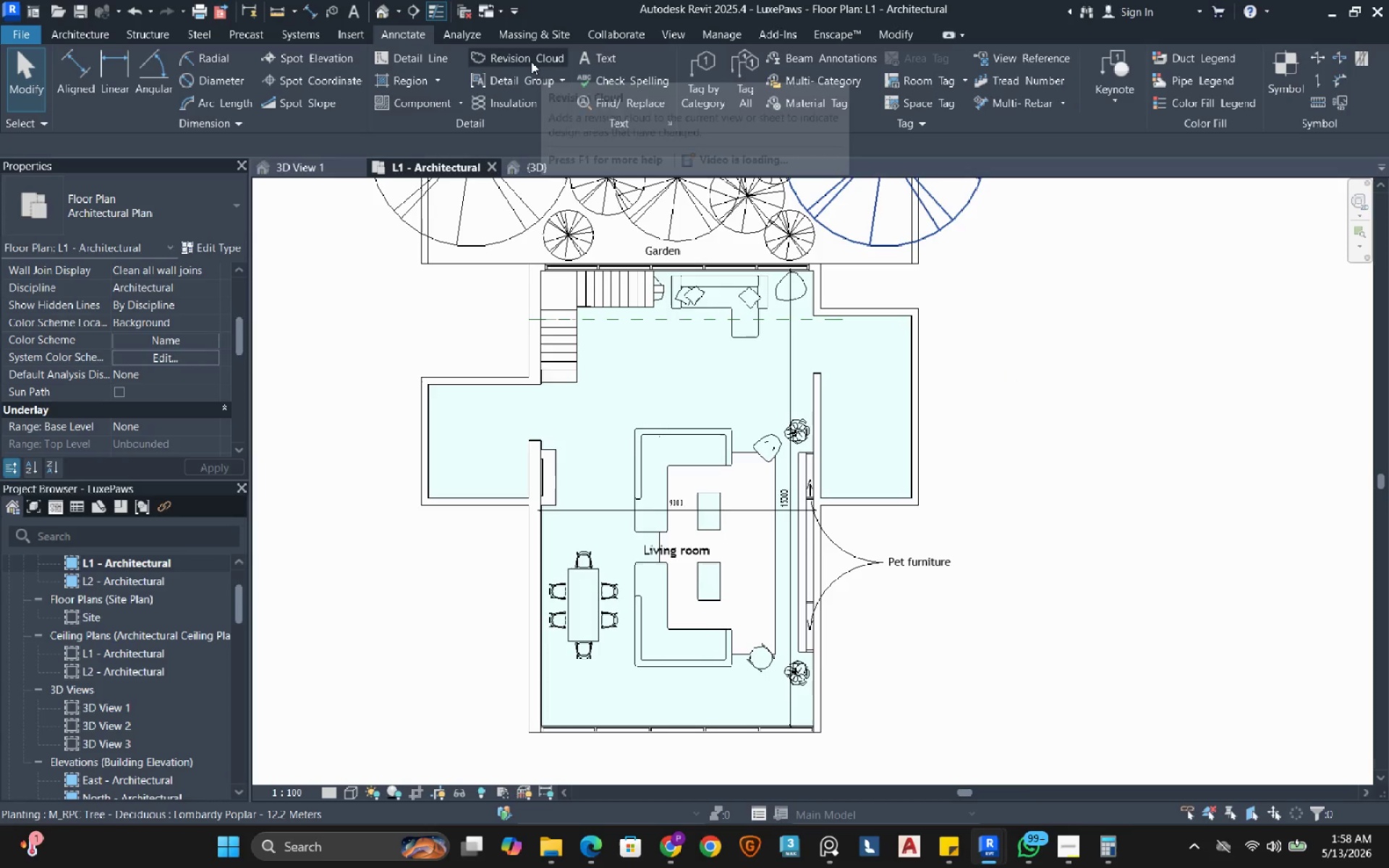 
wait(7.42)
 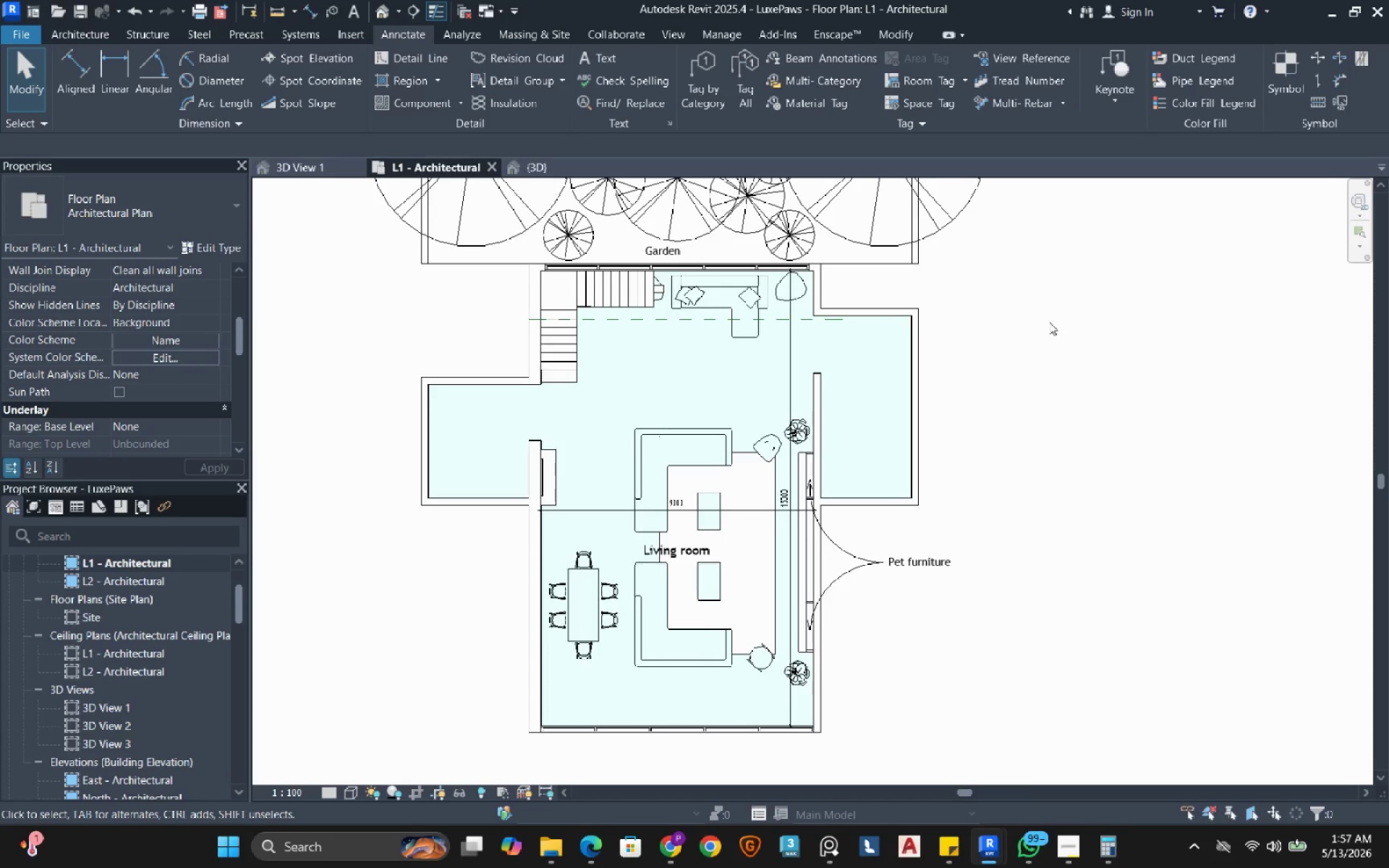 
left_click([396, 59])
 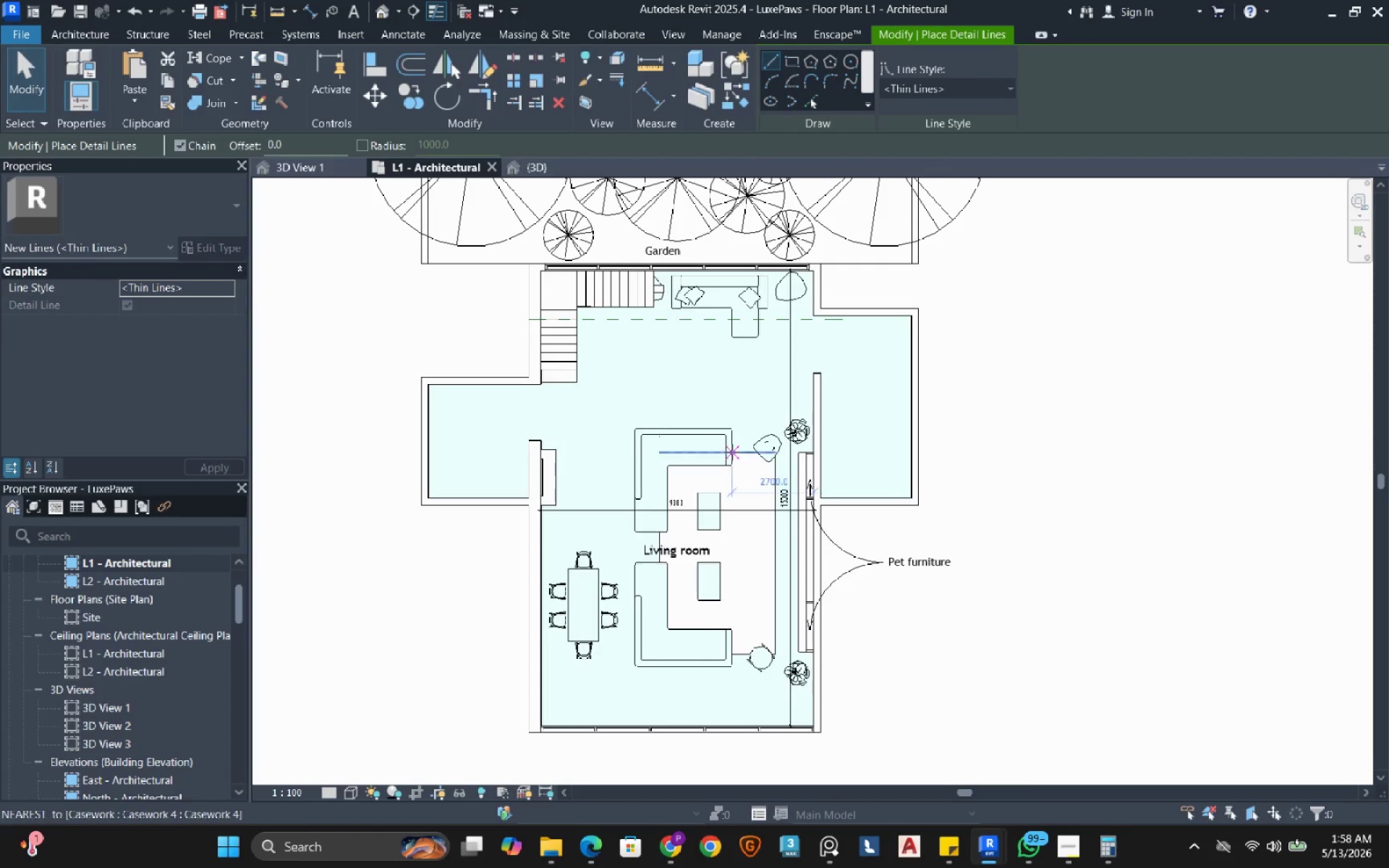 
scroll: coordinate [709, 600], scroll_direction: up, amount: 12.0
 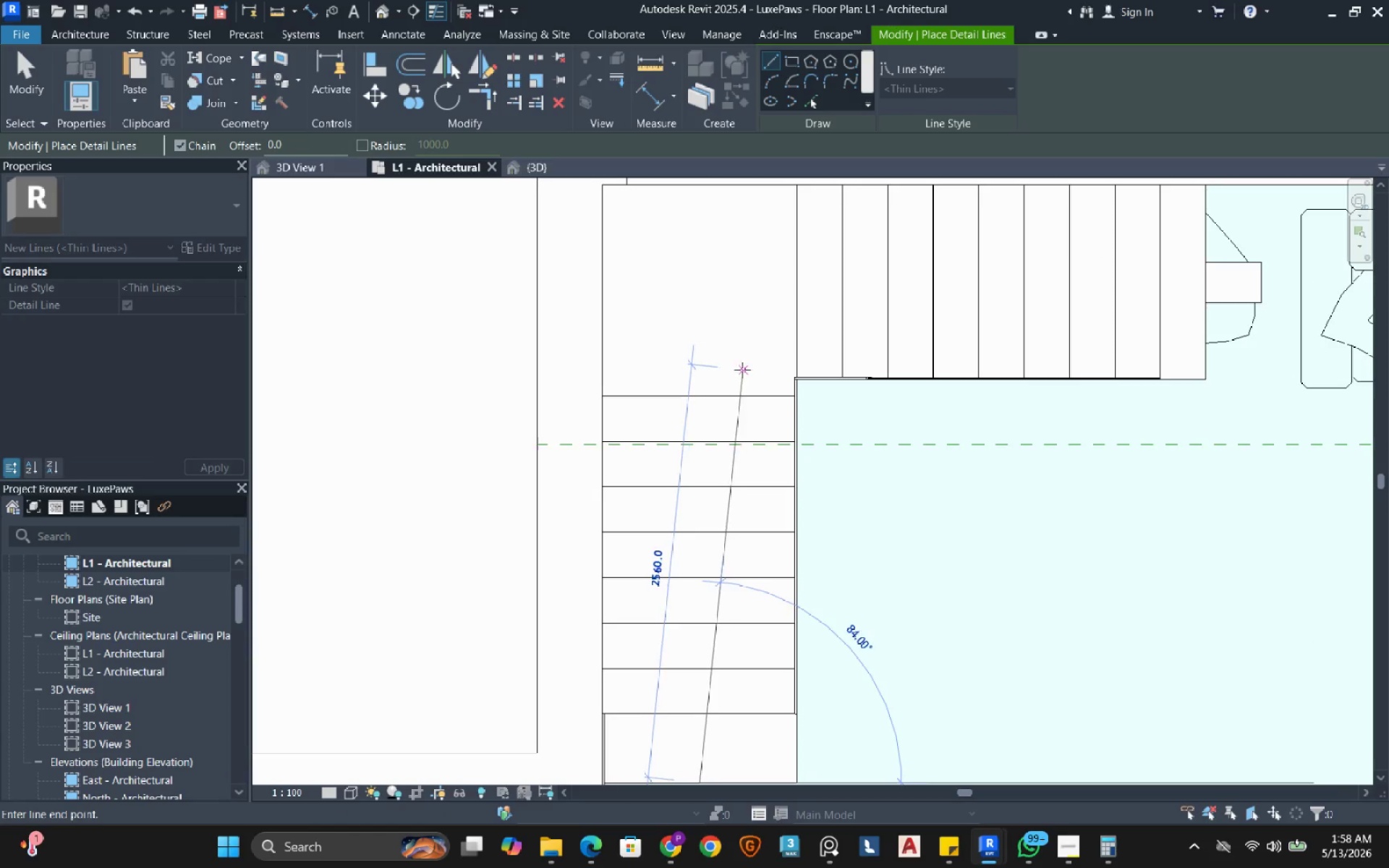 
left_click([691, 267])
 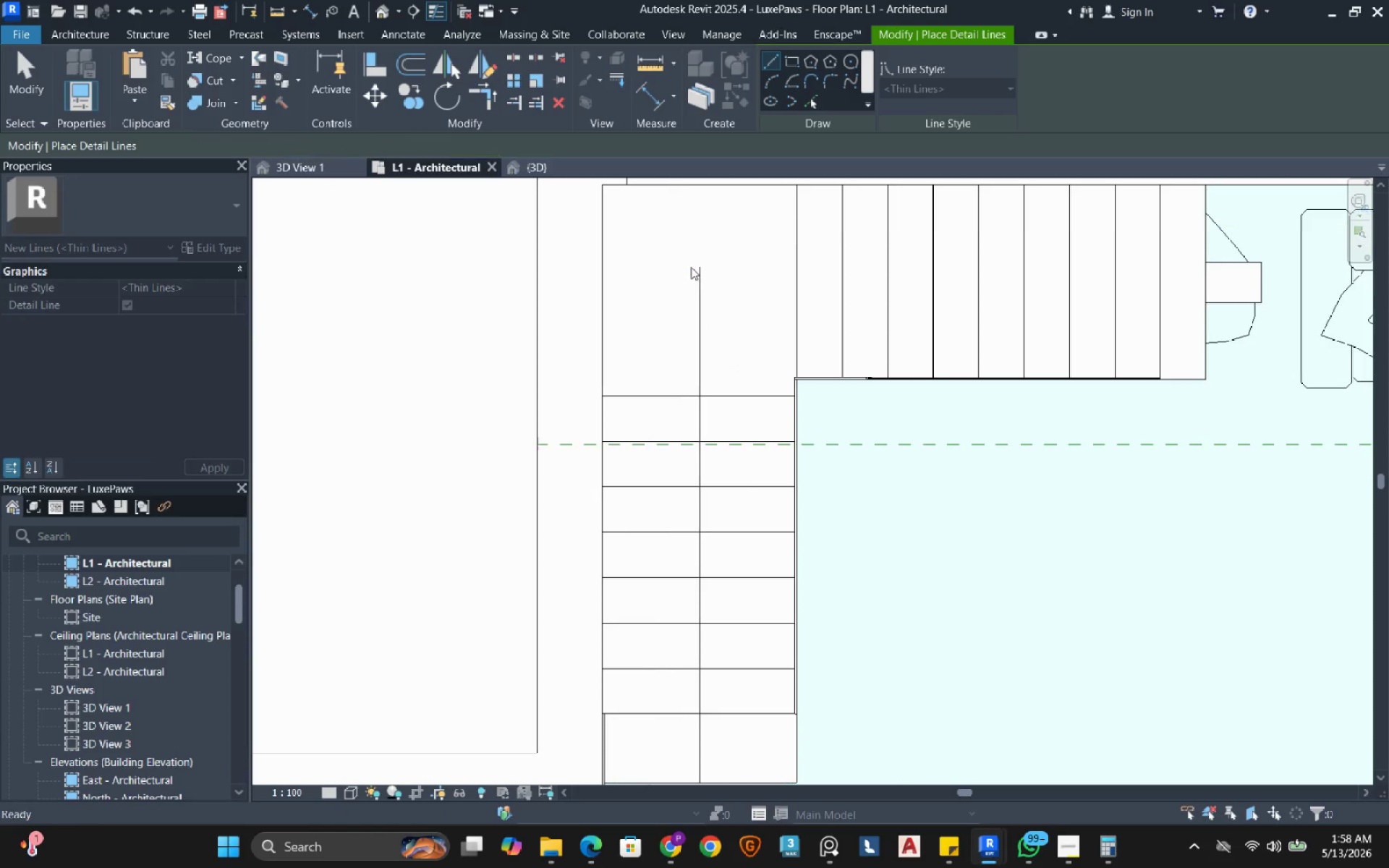 
key(Escape)
 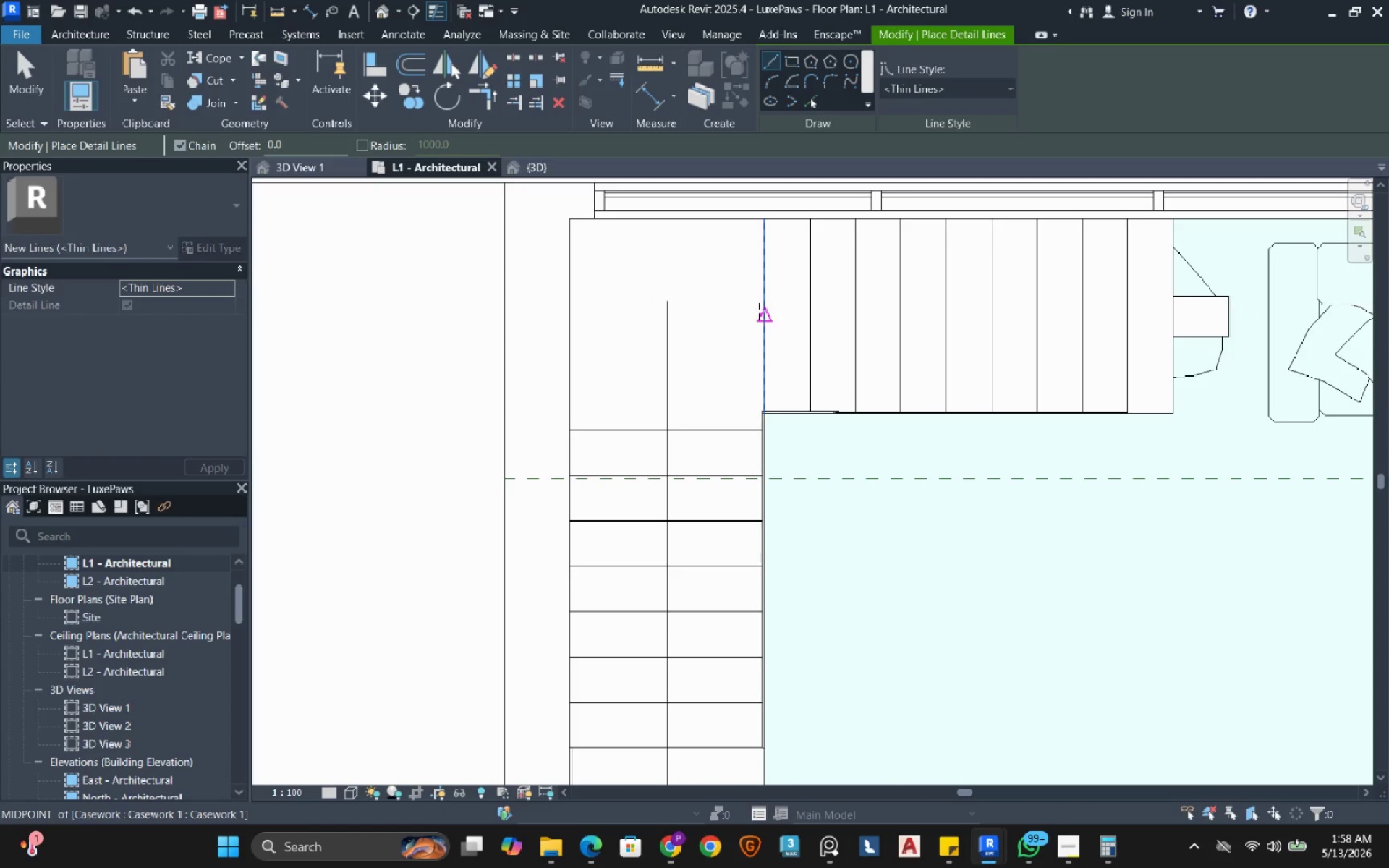 
left_click_drag(start_coordinate=[764, 317], to_coordinate=[768, 317])
 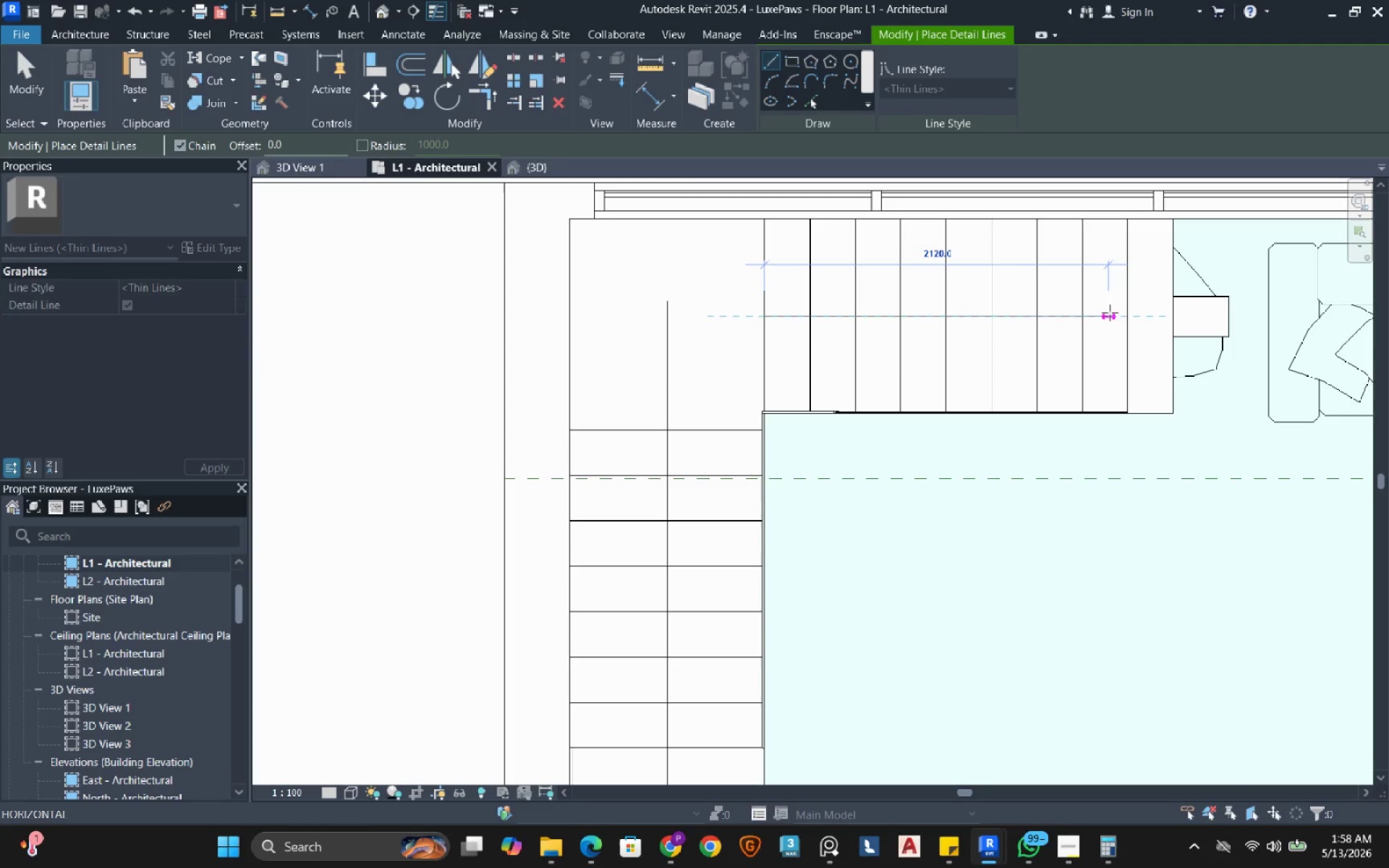 
left_click([1120, 312])
 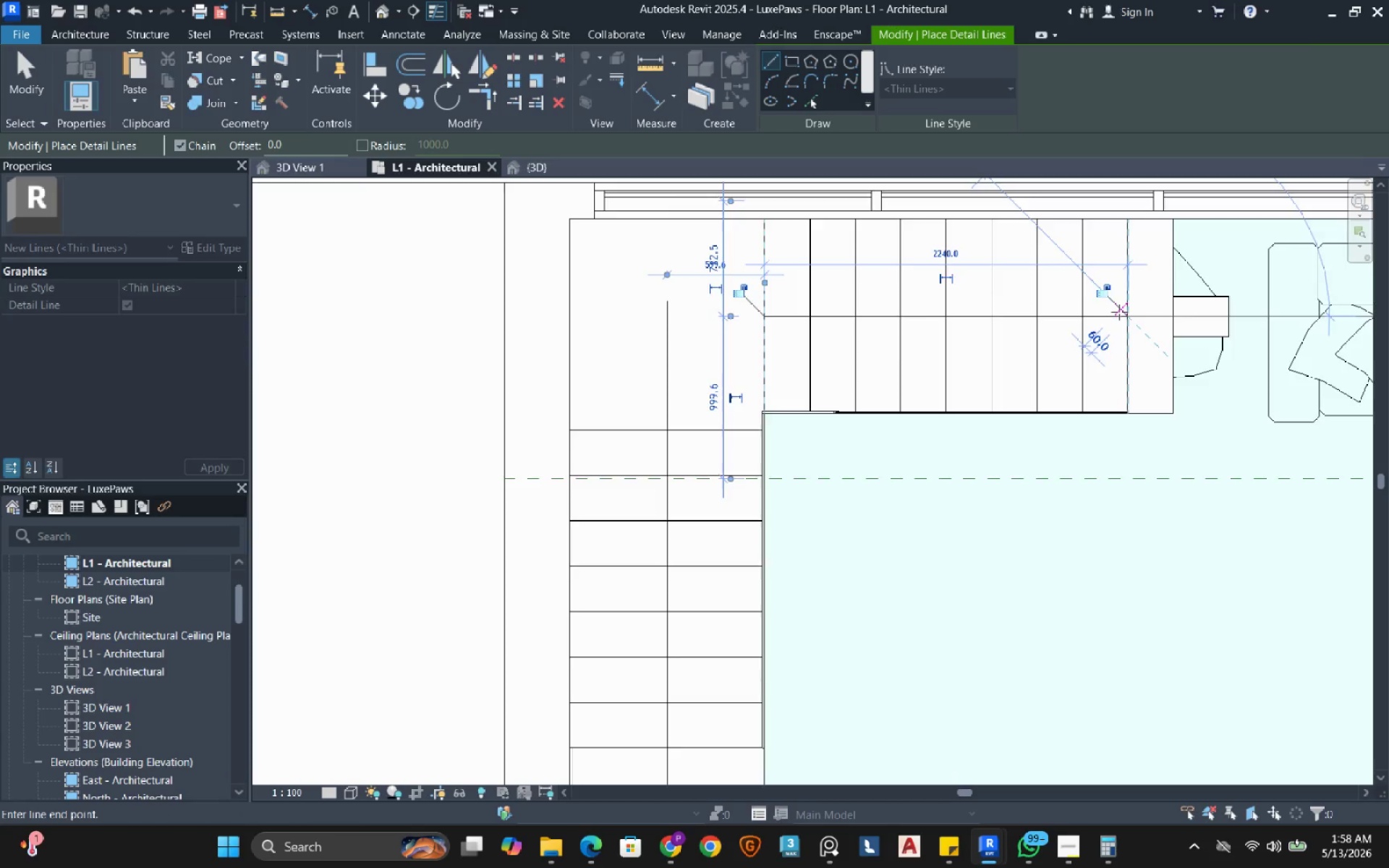 
scroll: coordinate [1119, 312], scroll_direction: up, amount: 3.0
 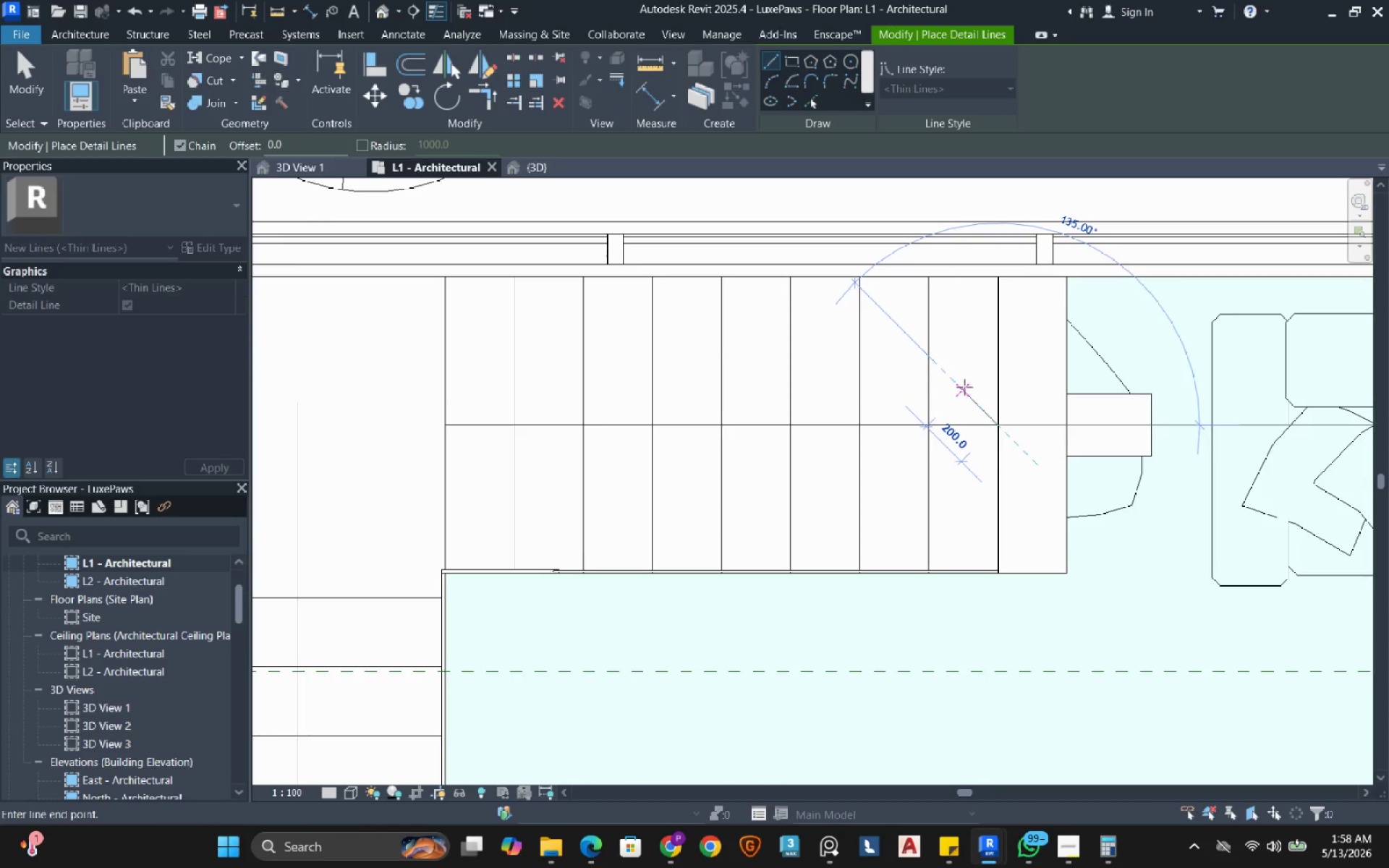 
left_click([964, 387])
 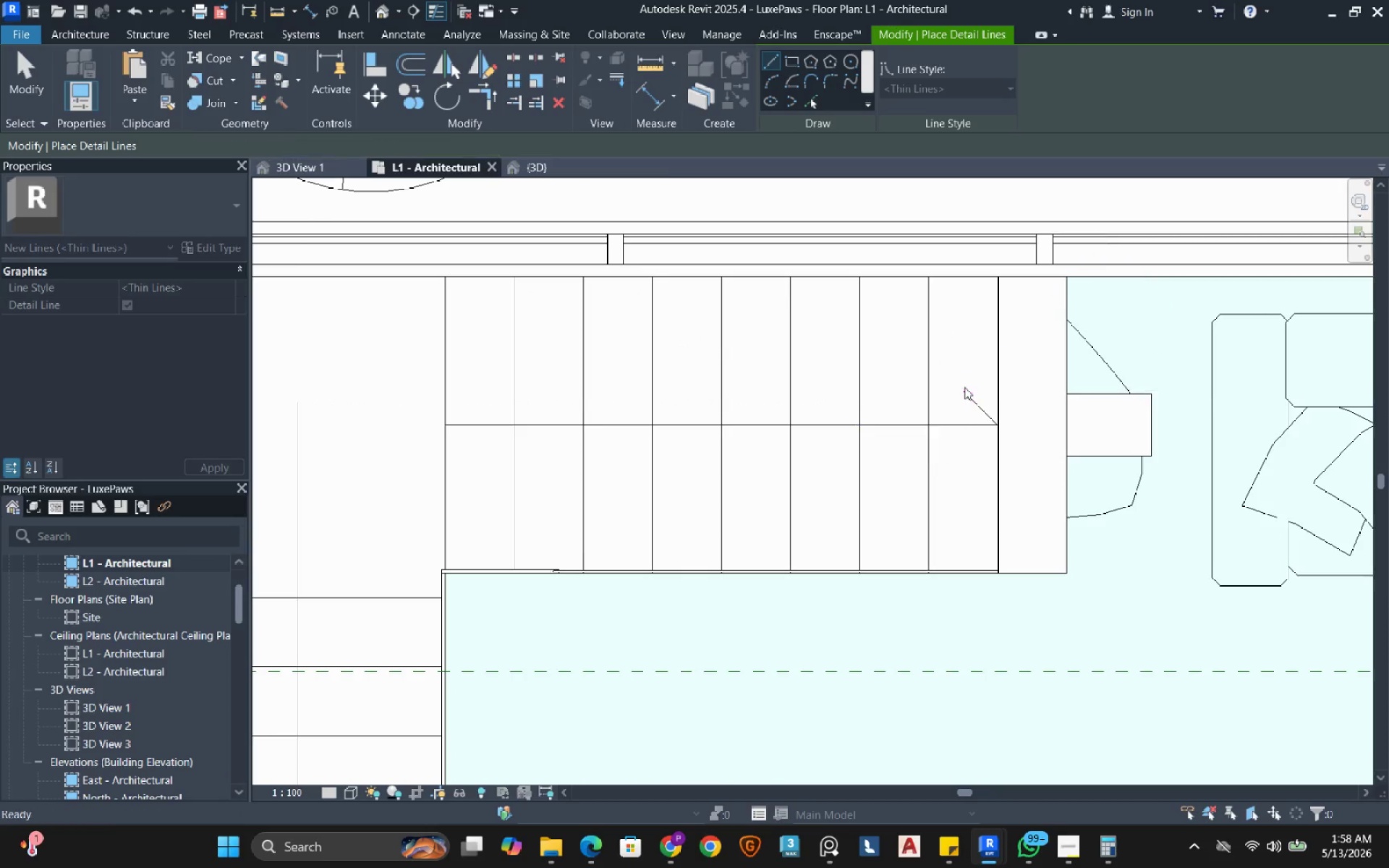 
key(Escape)
 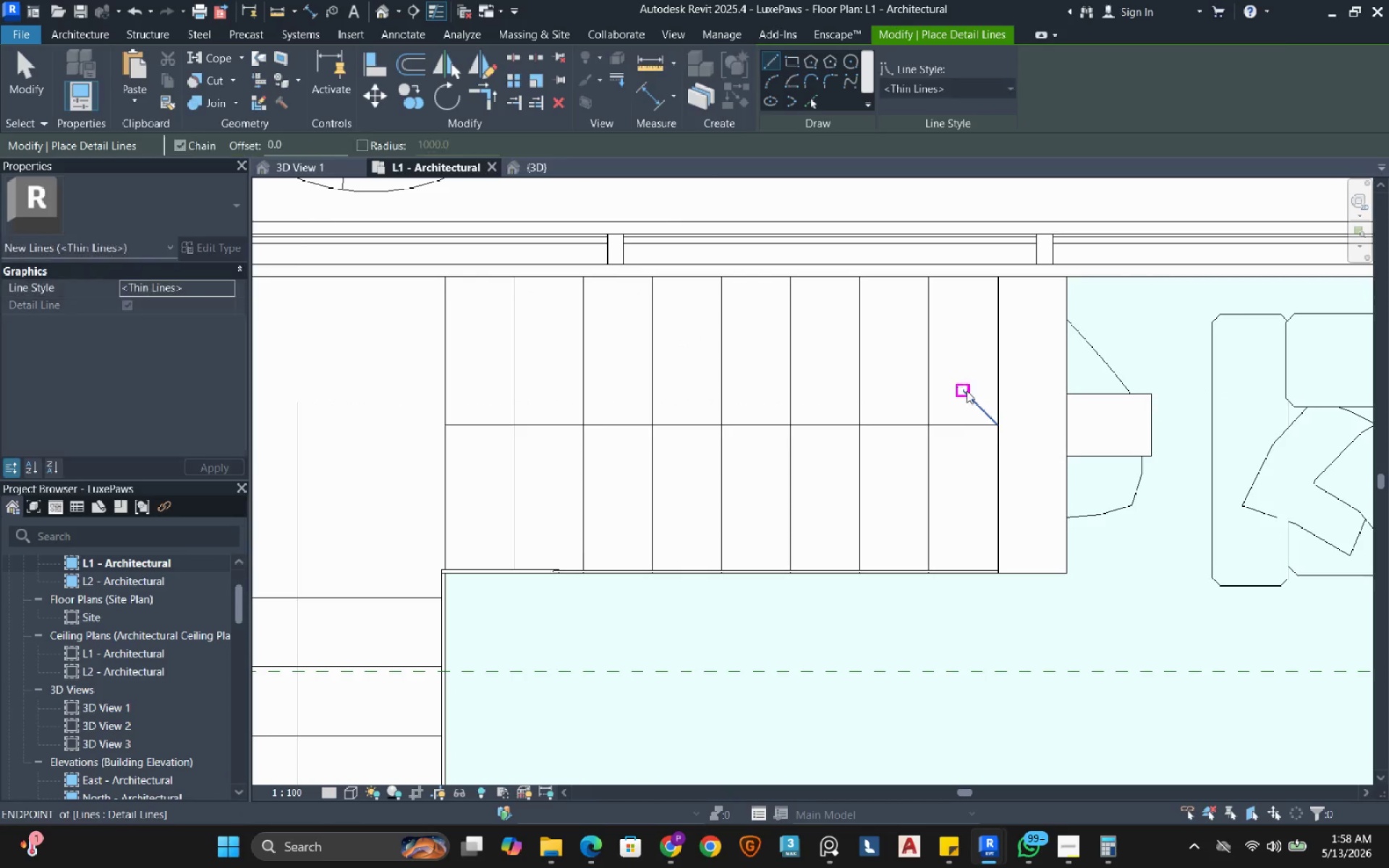 
key(Escape)
 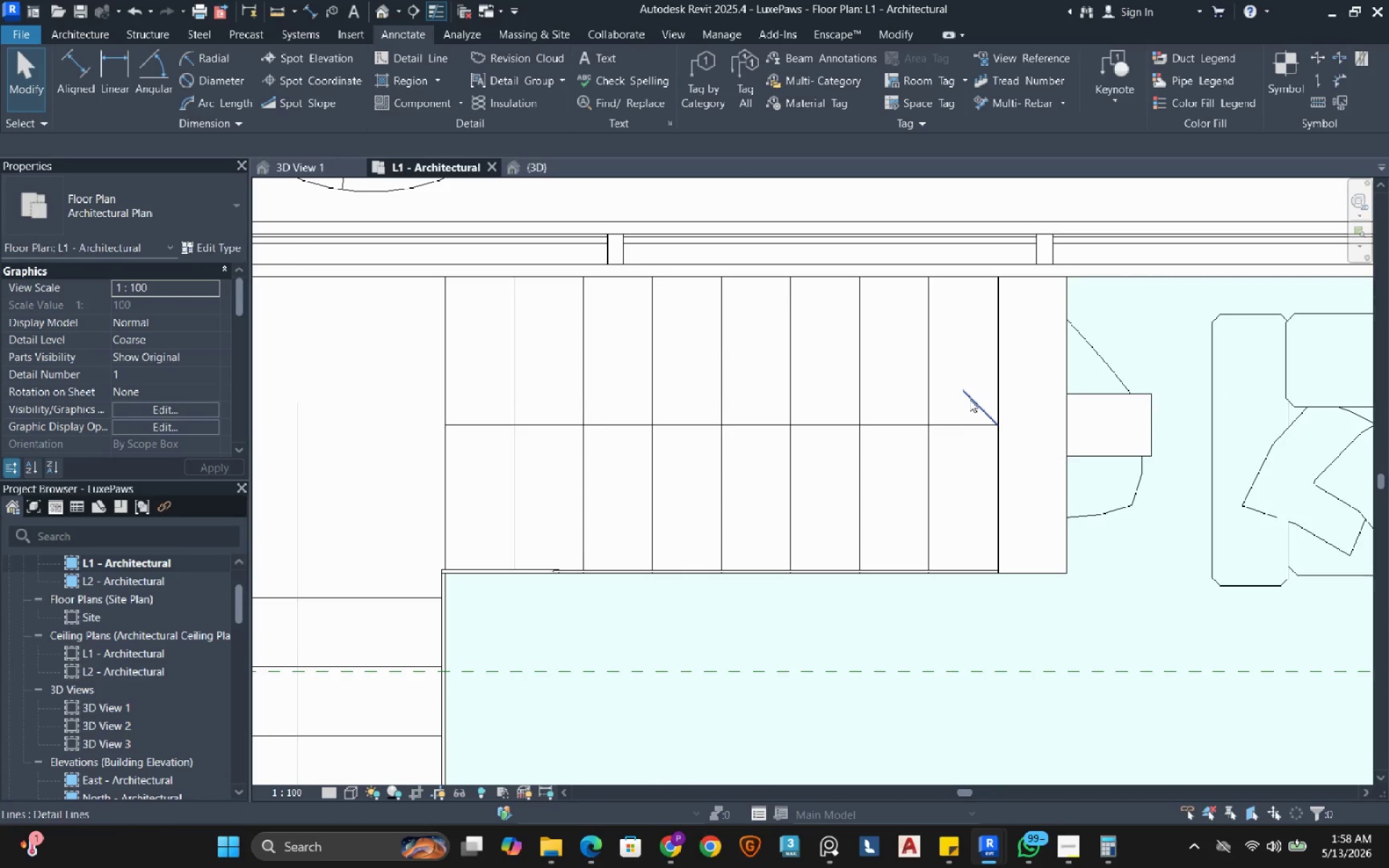 
left_click([969, 399])
 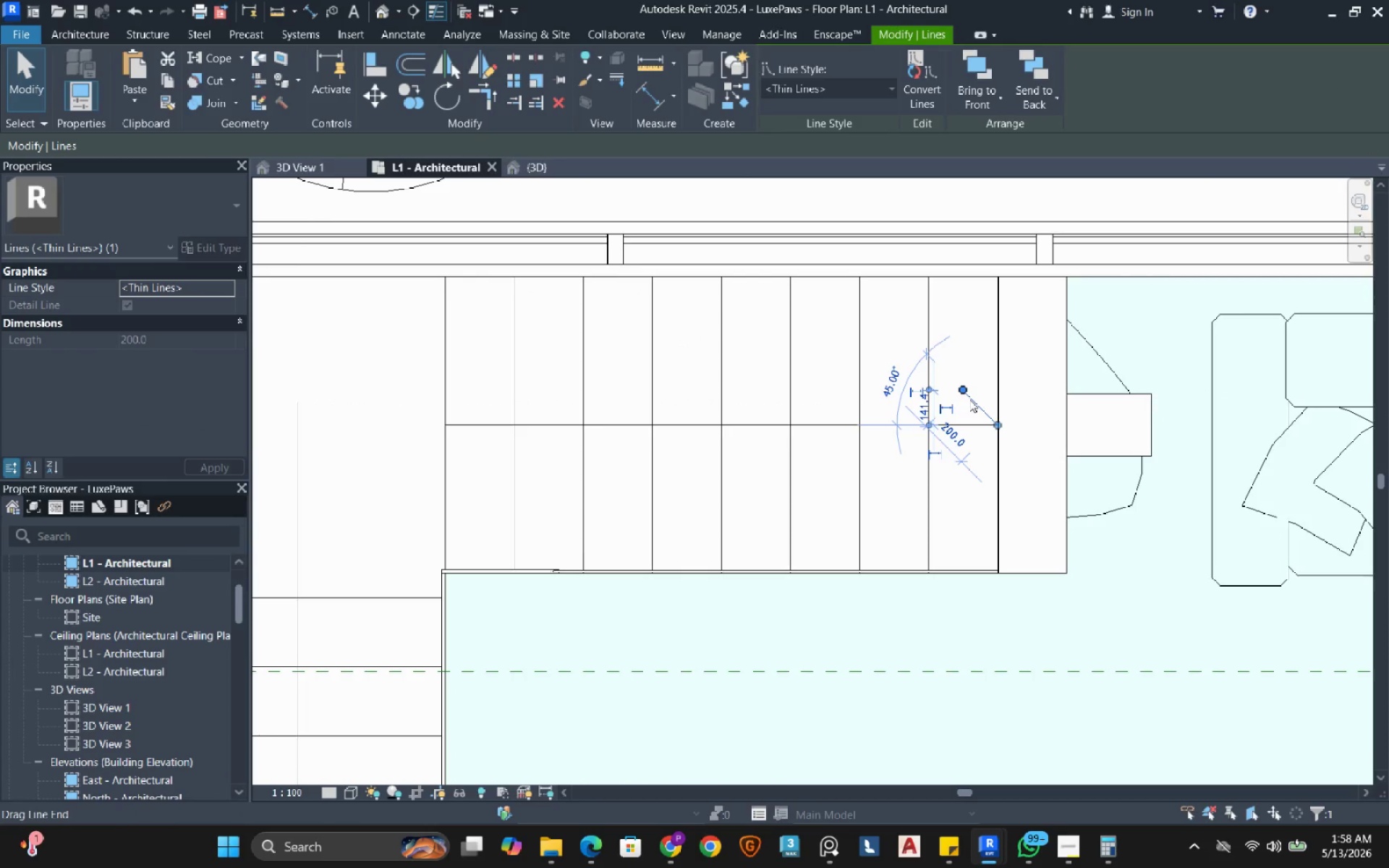 
type(dm)
 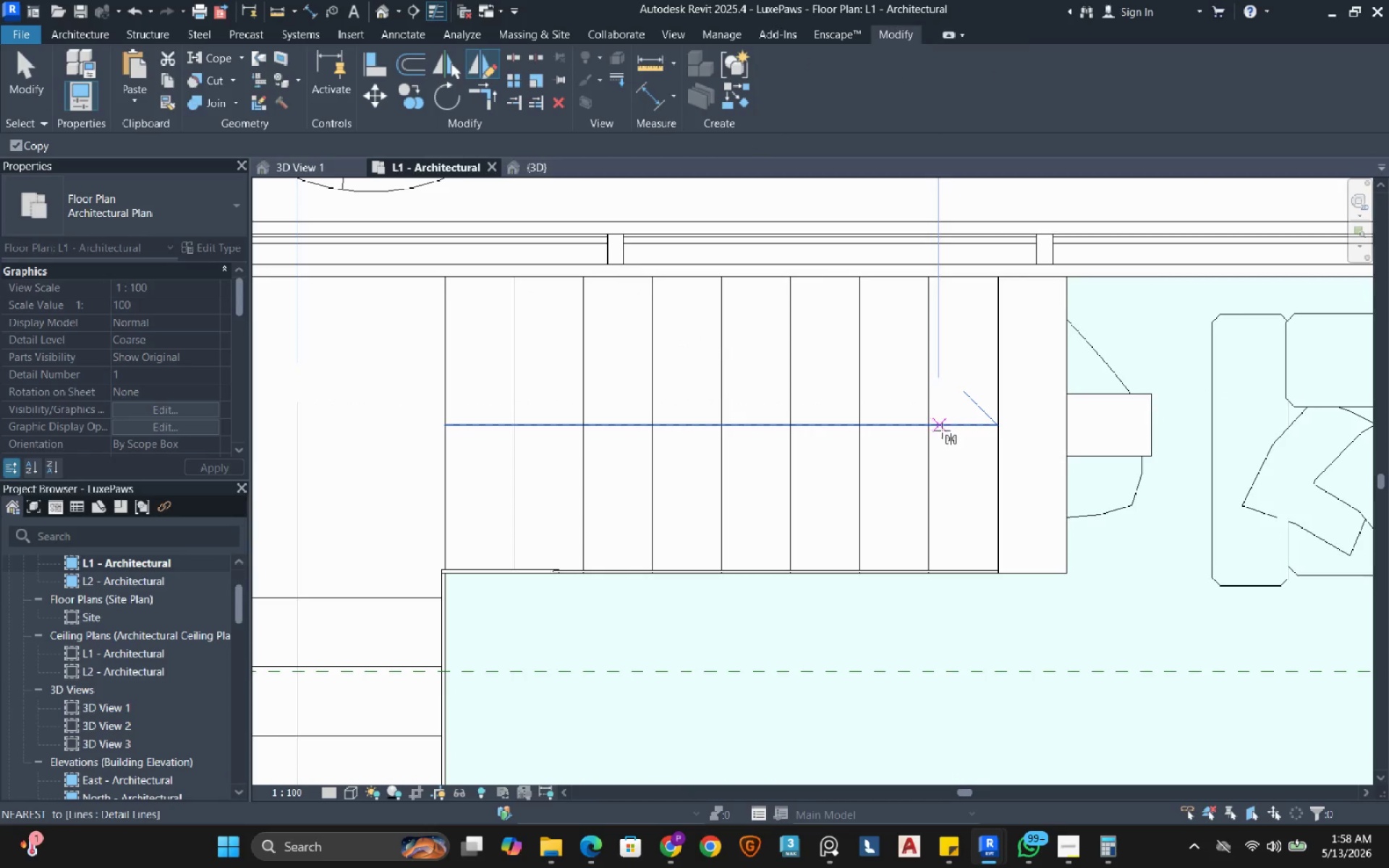 
left_click([945, 428])
 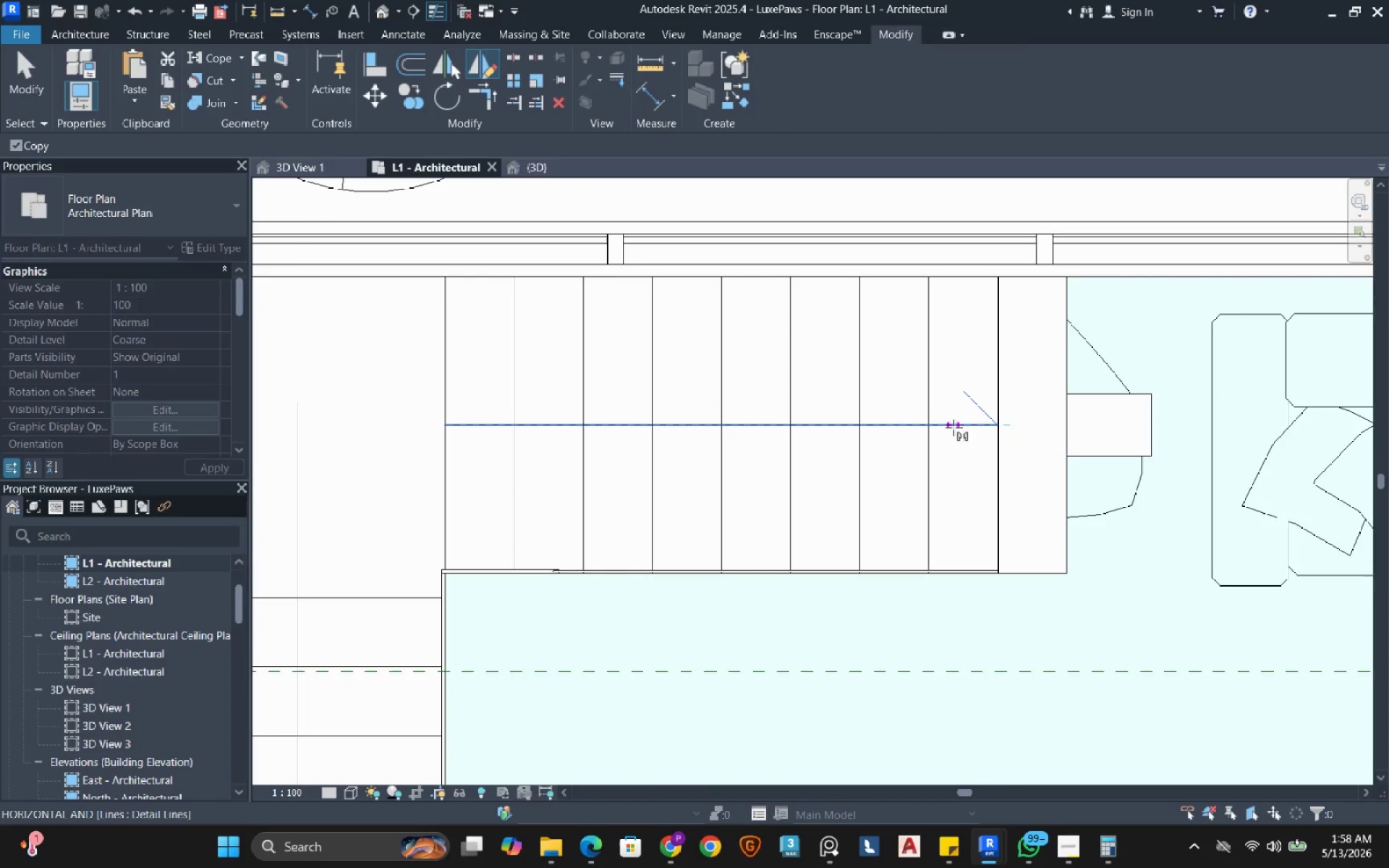 
left_click([953, 427])
 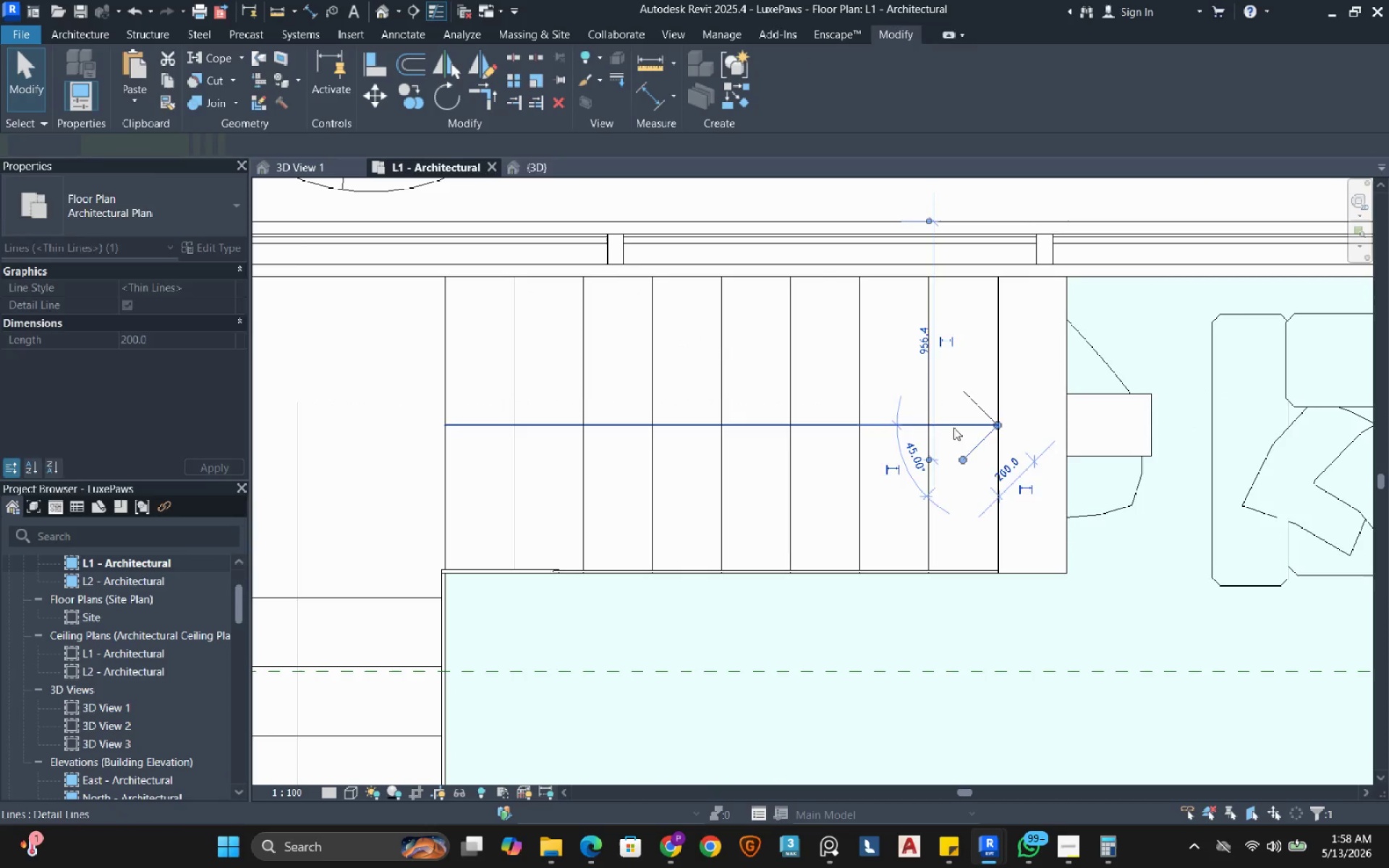 
key(Escape)
 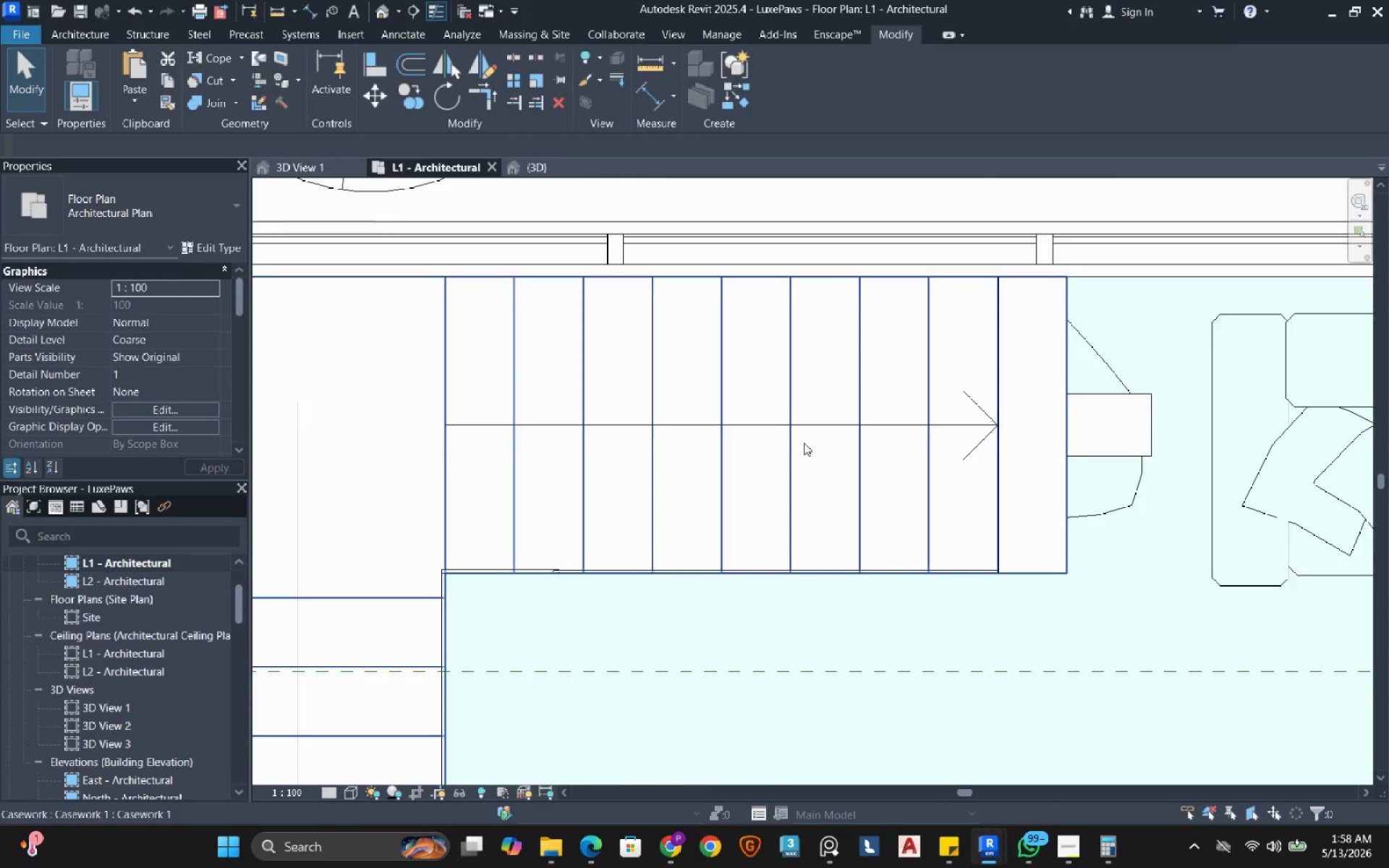 
scroll: coordinate [804, 443], scroll_direction: down, amount: 3.0
 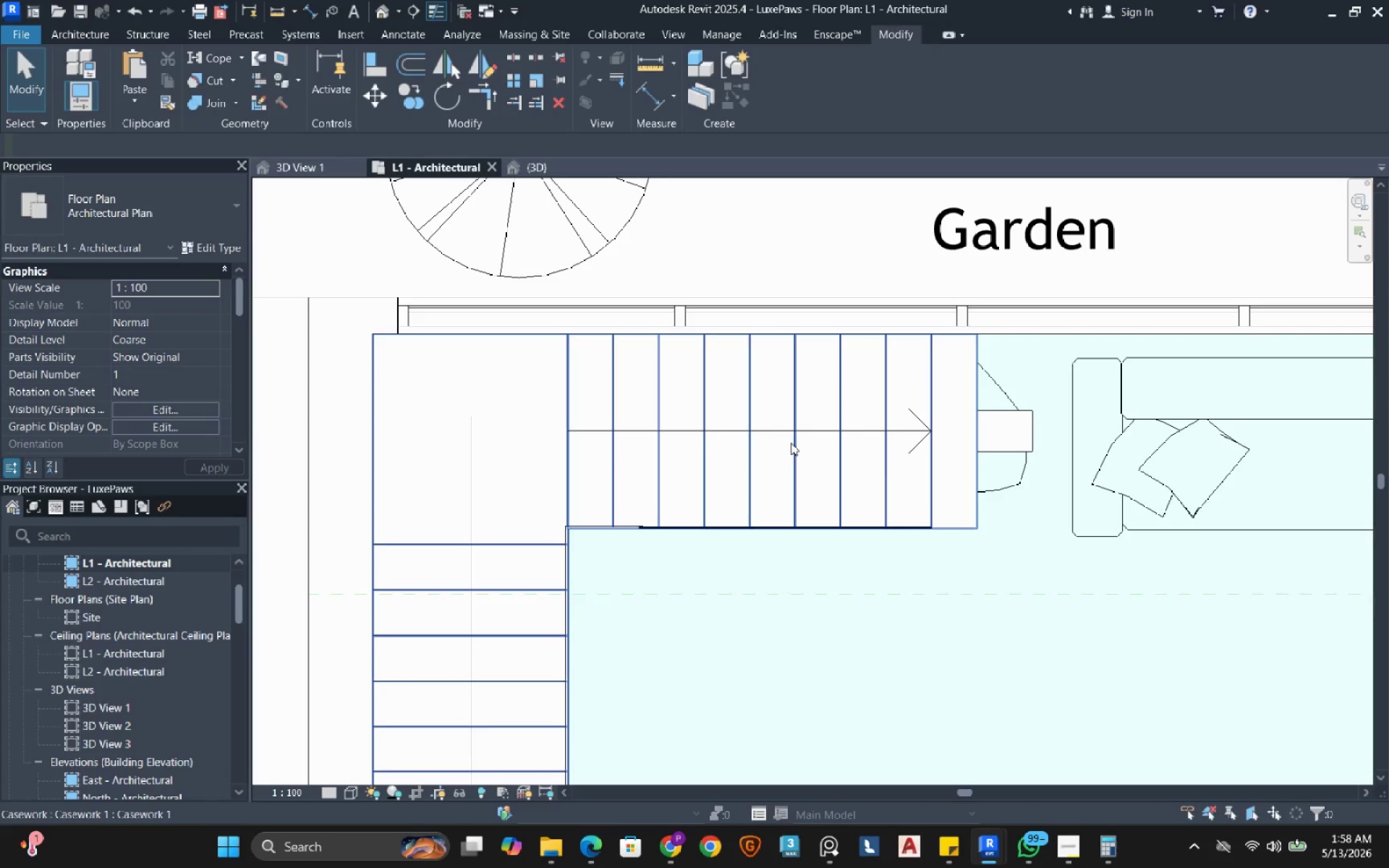 
type(tr)
 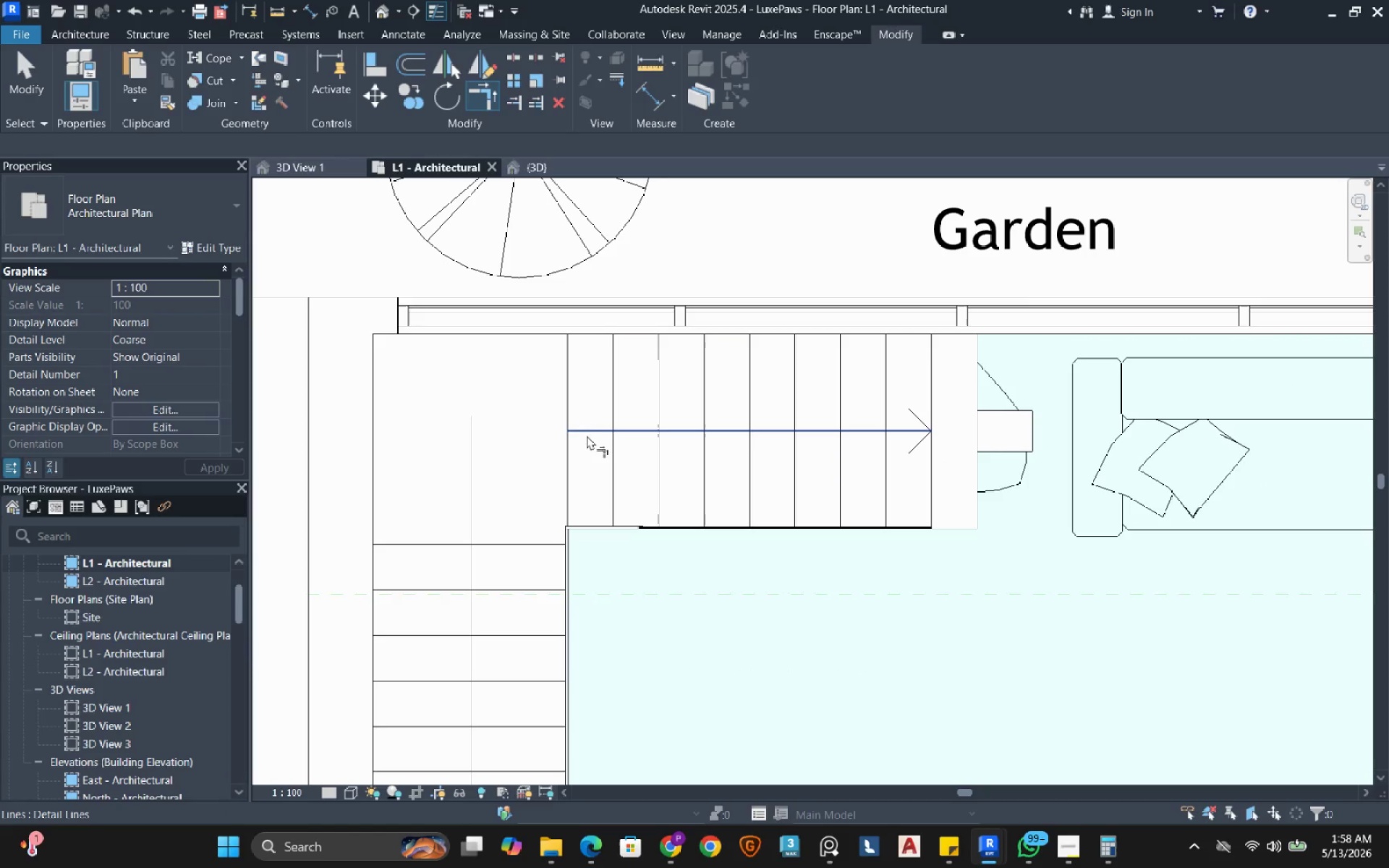 
left_click([587, 433])
 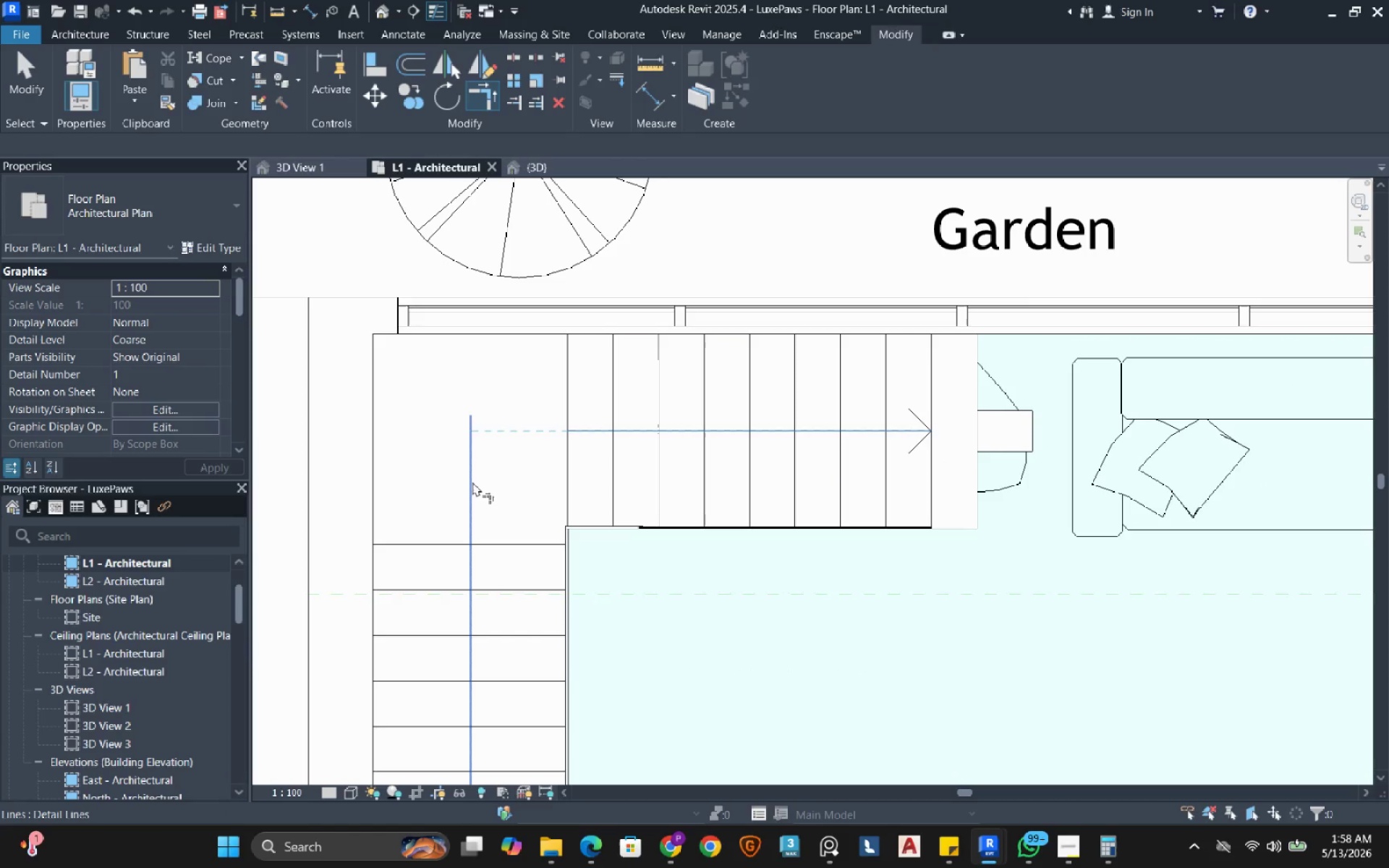 
left_click([472, 482])
 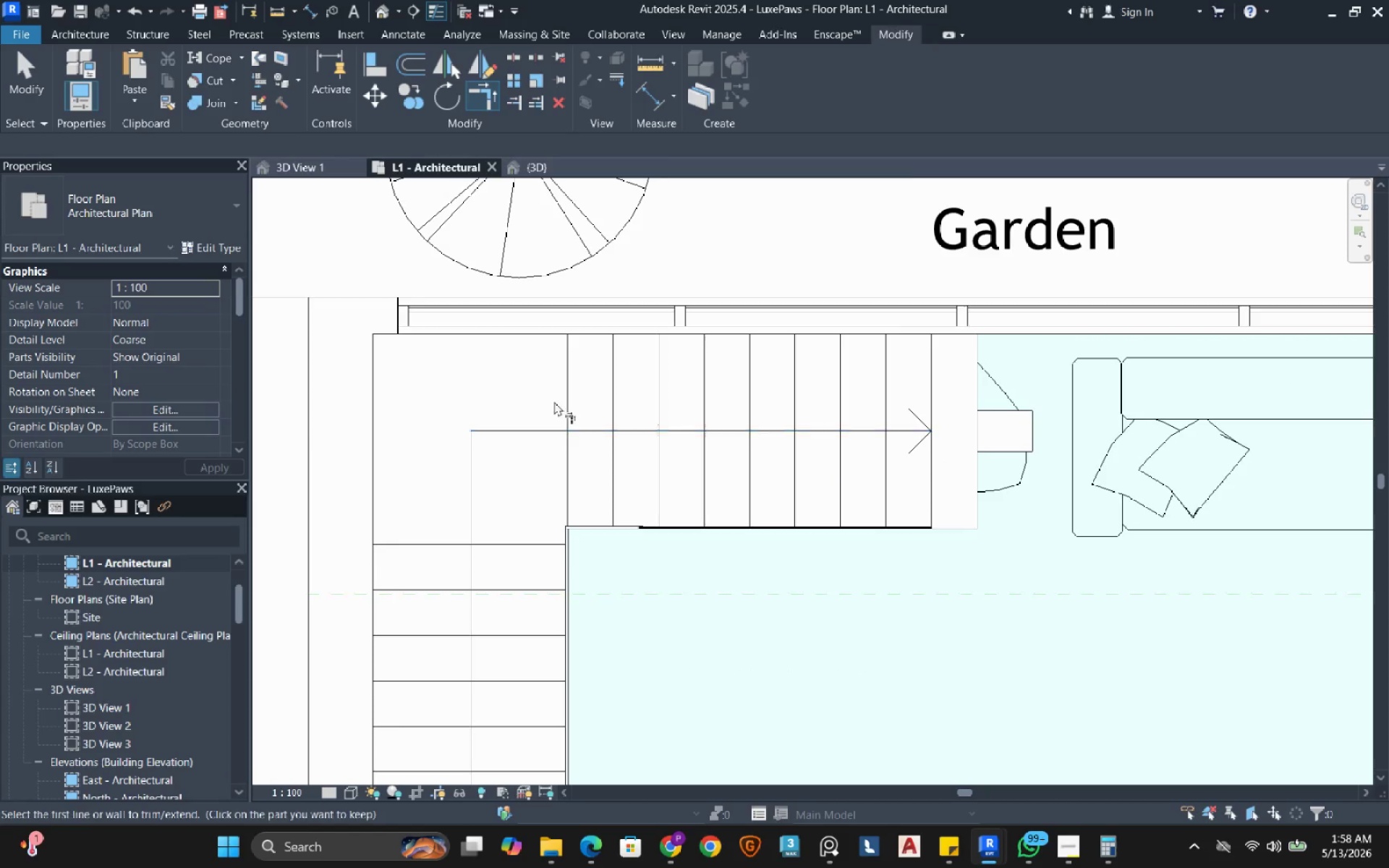 
scroll: coordinate [558, 396], scroll_direction: down, amount: 7.0
 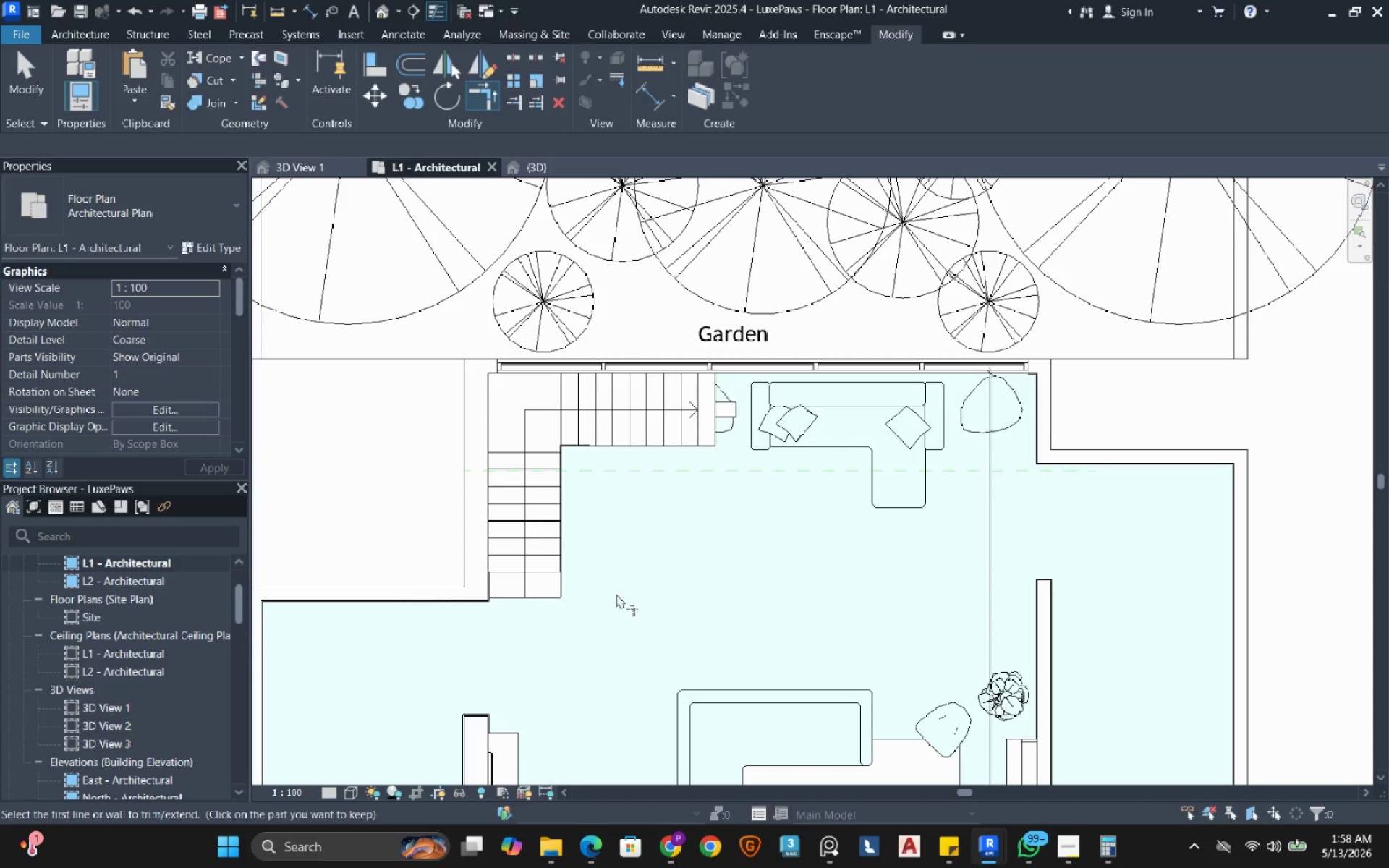 
mouse_move([641, 581])
 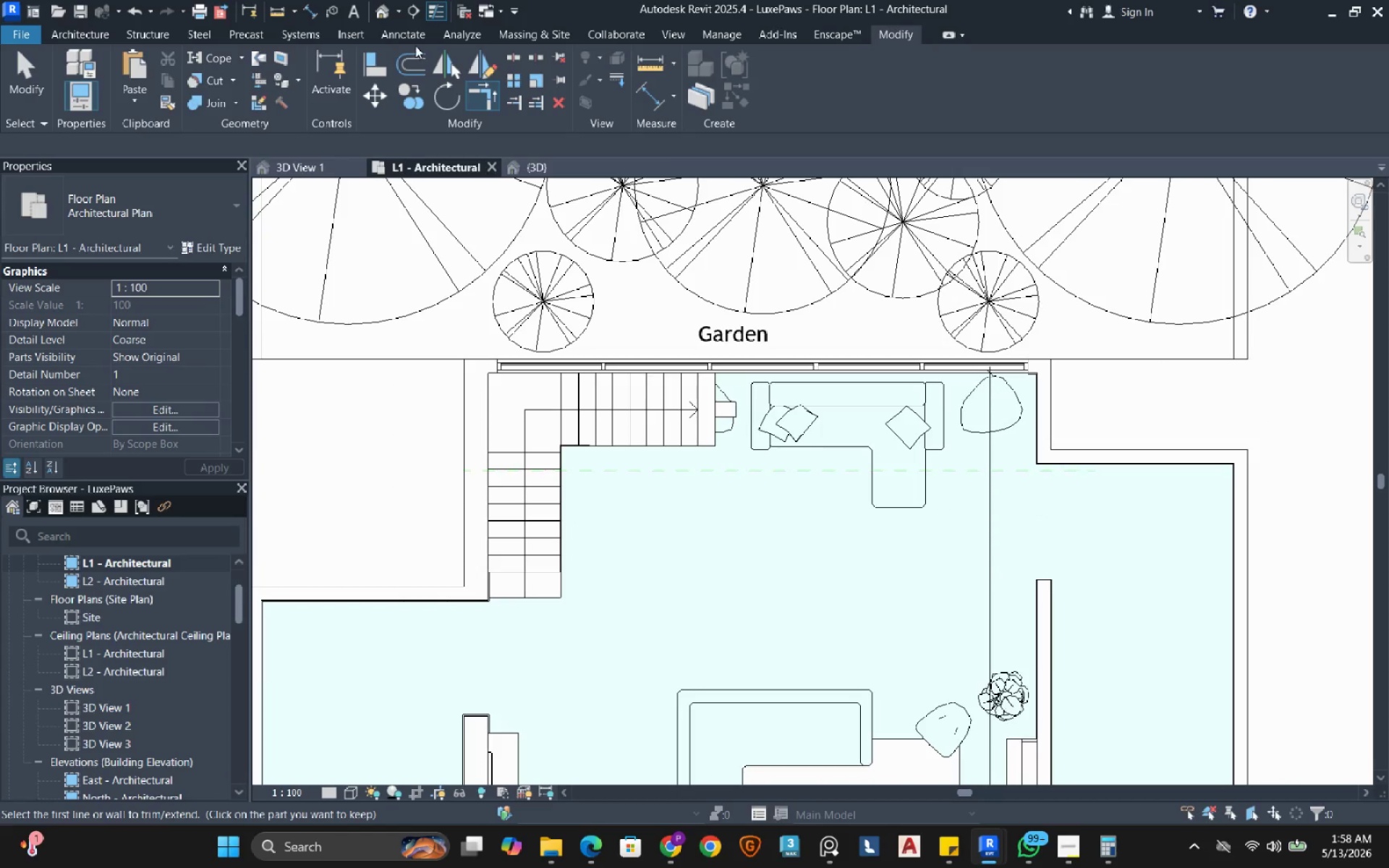 
left_click([415, 35])
 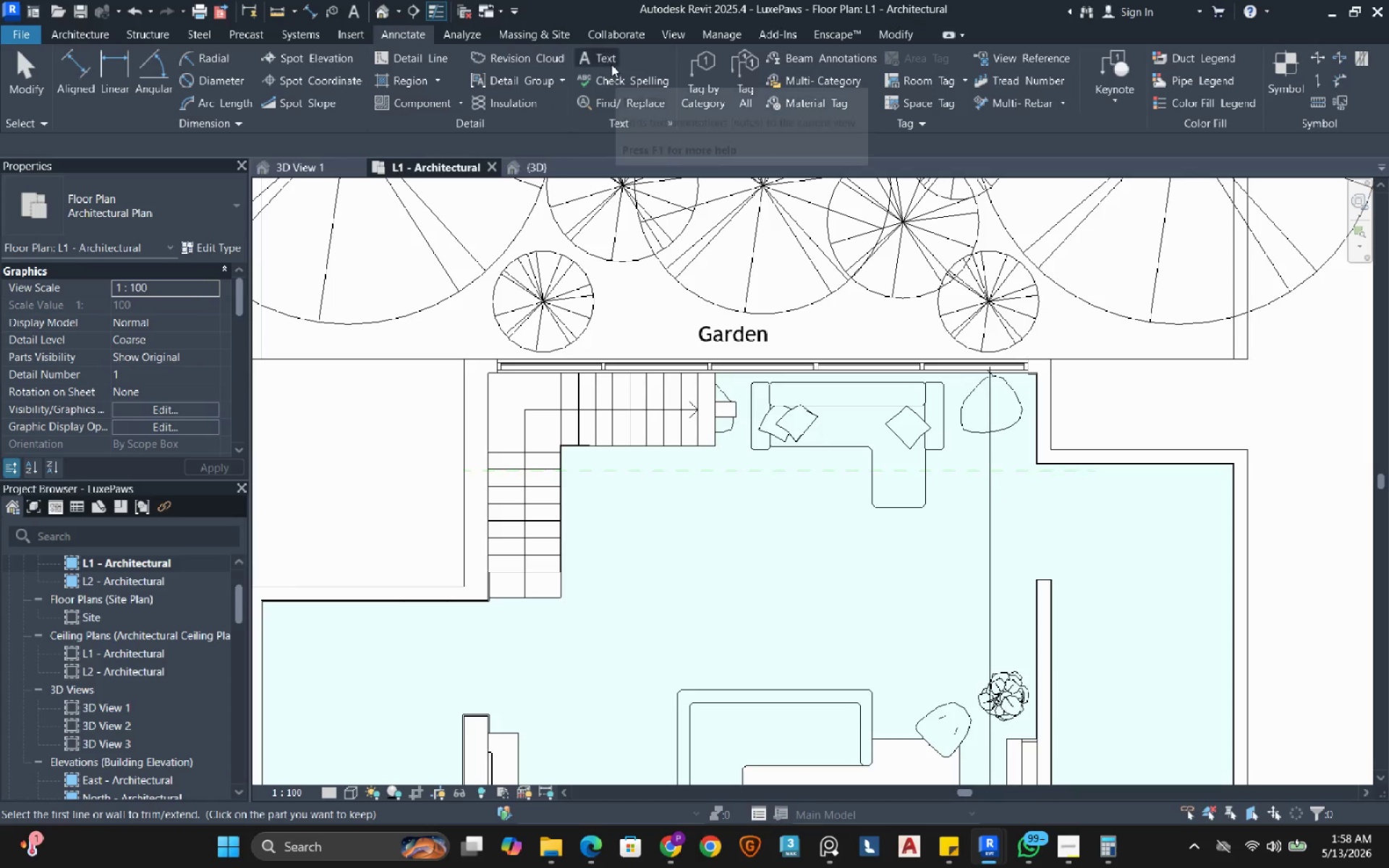 
left_click([608, 62])
 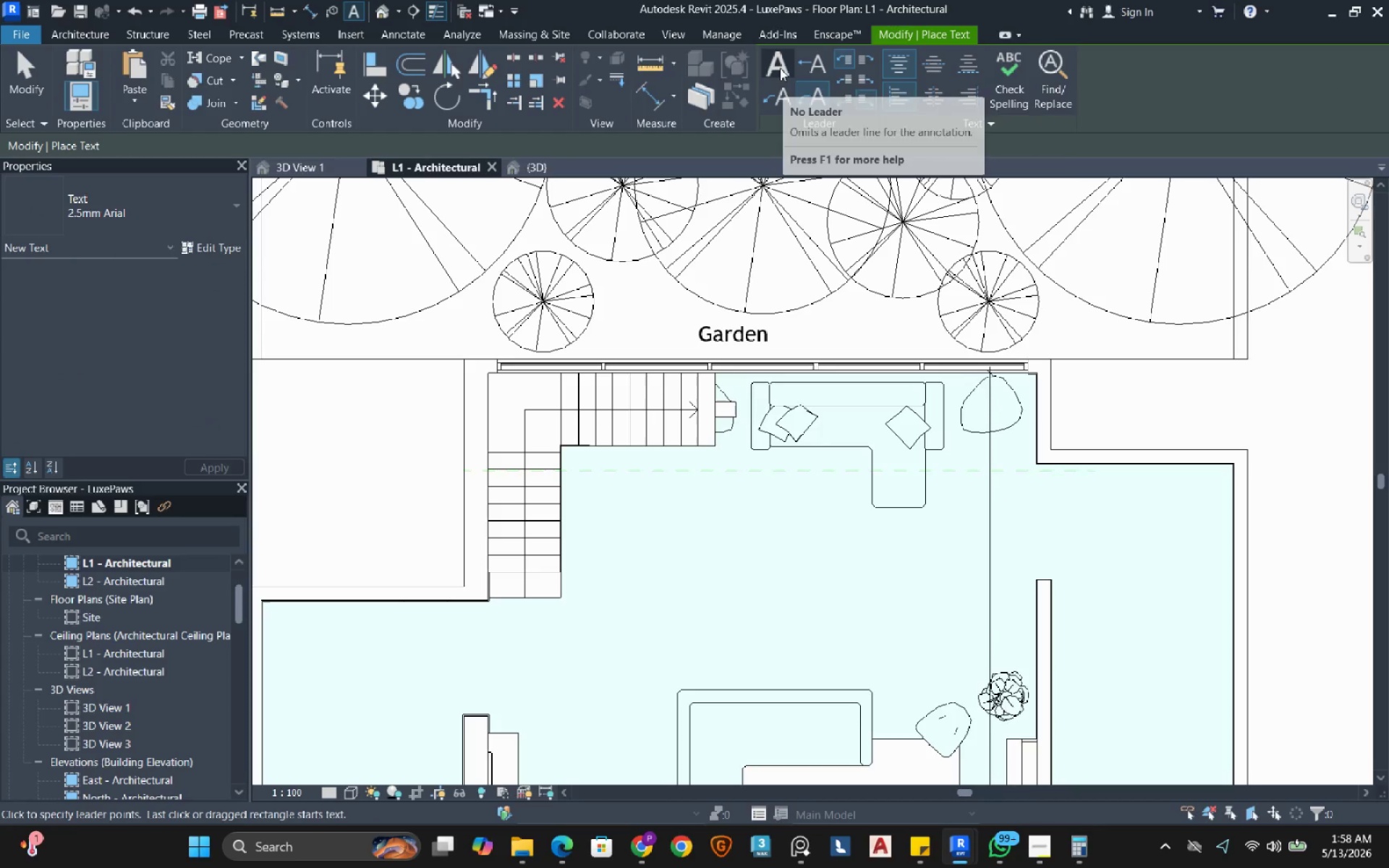 
left_click([780, 68])
 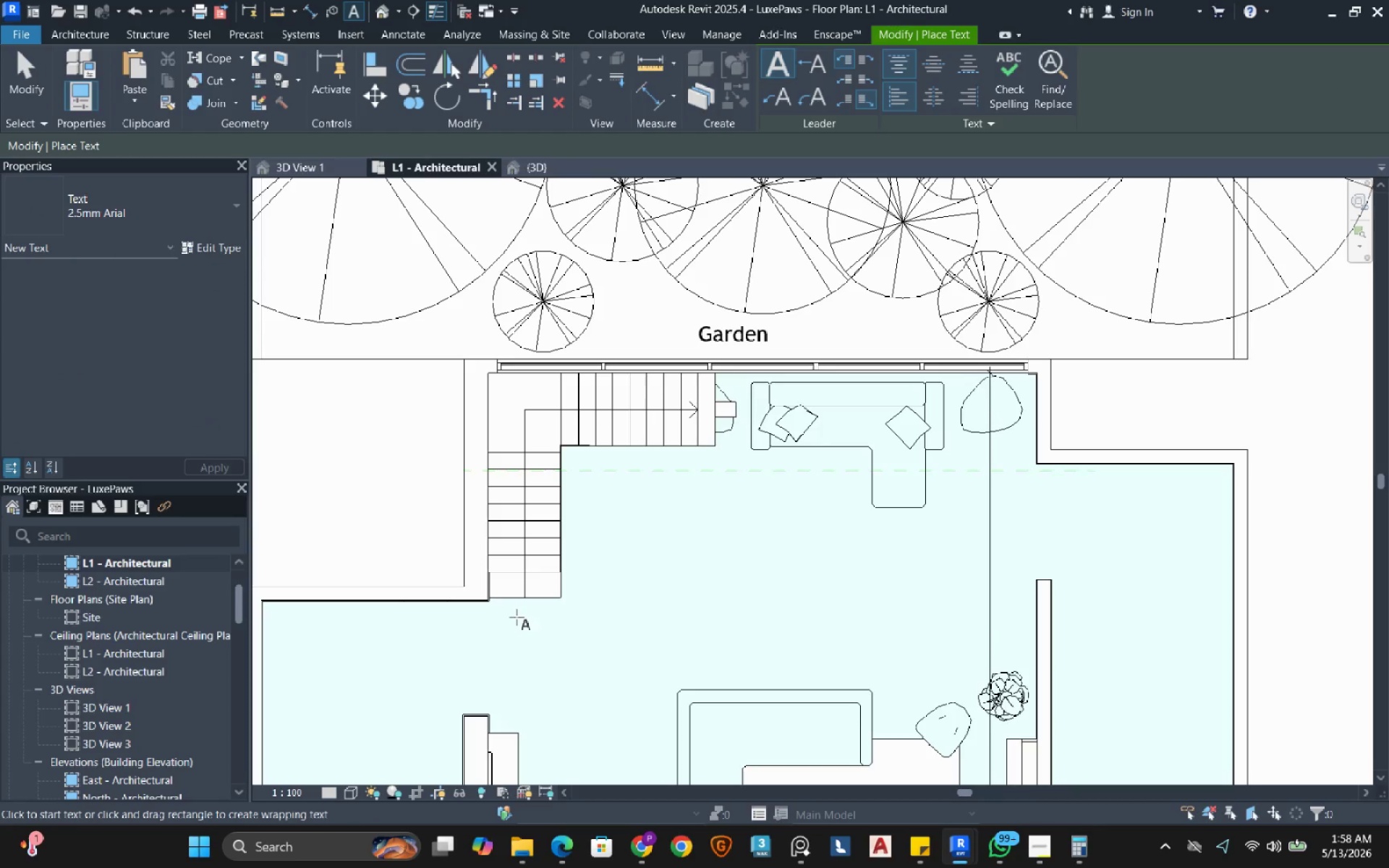 
left_click([517, 619])
 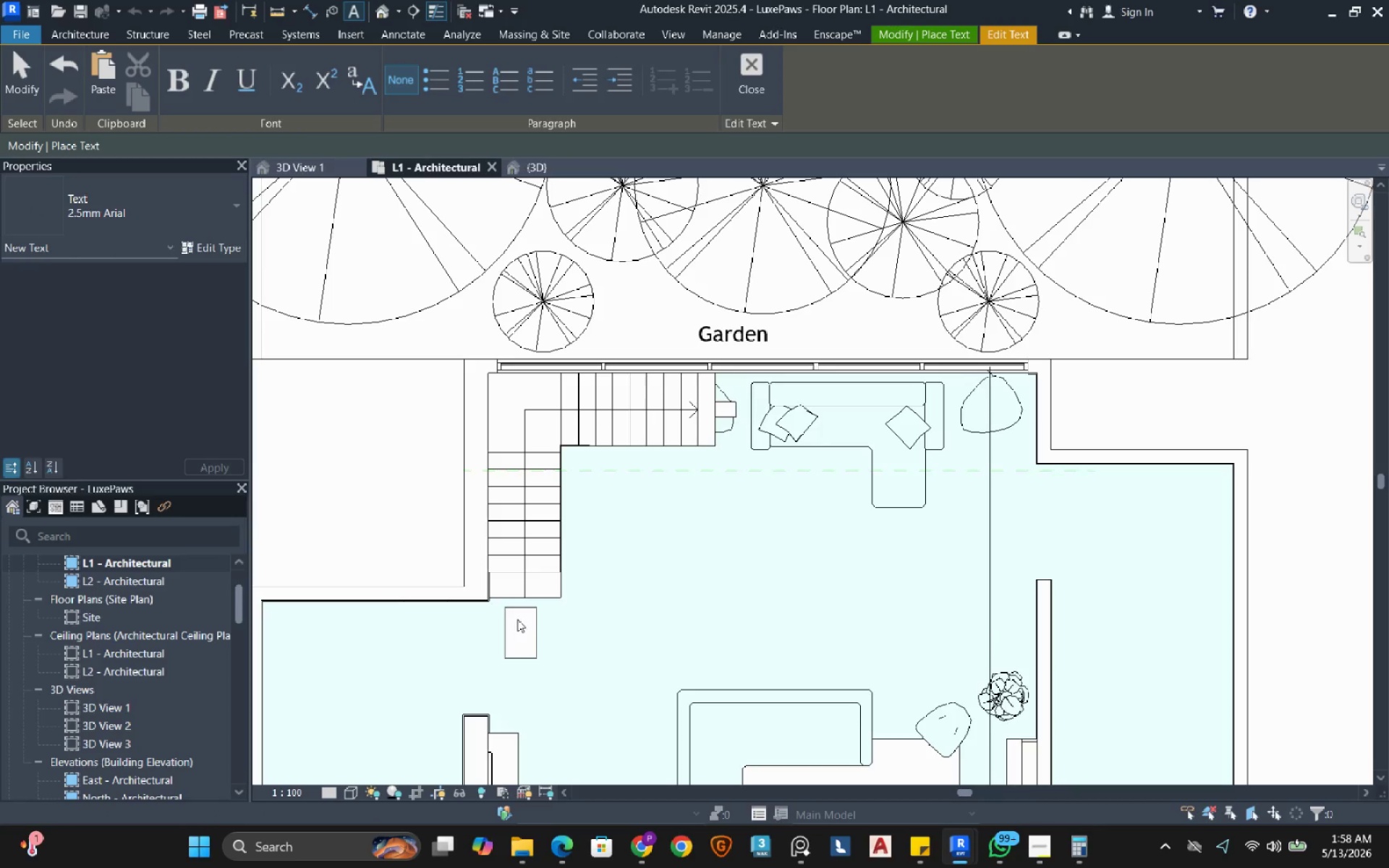 
type(Up)
 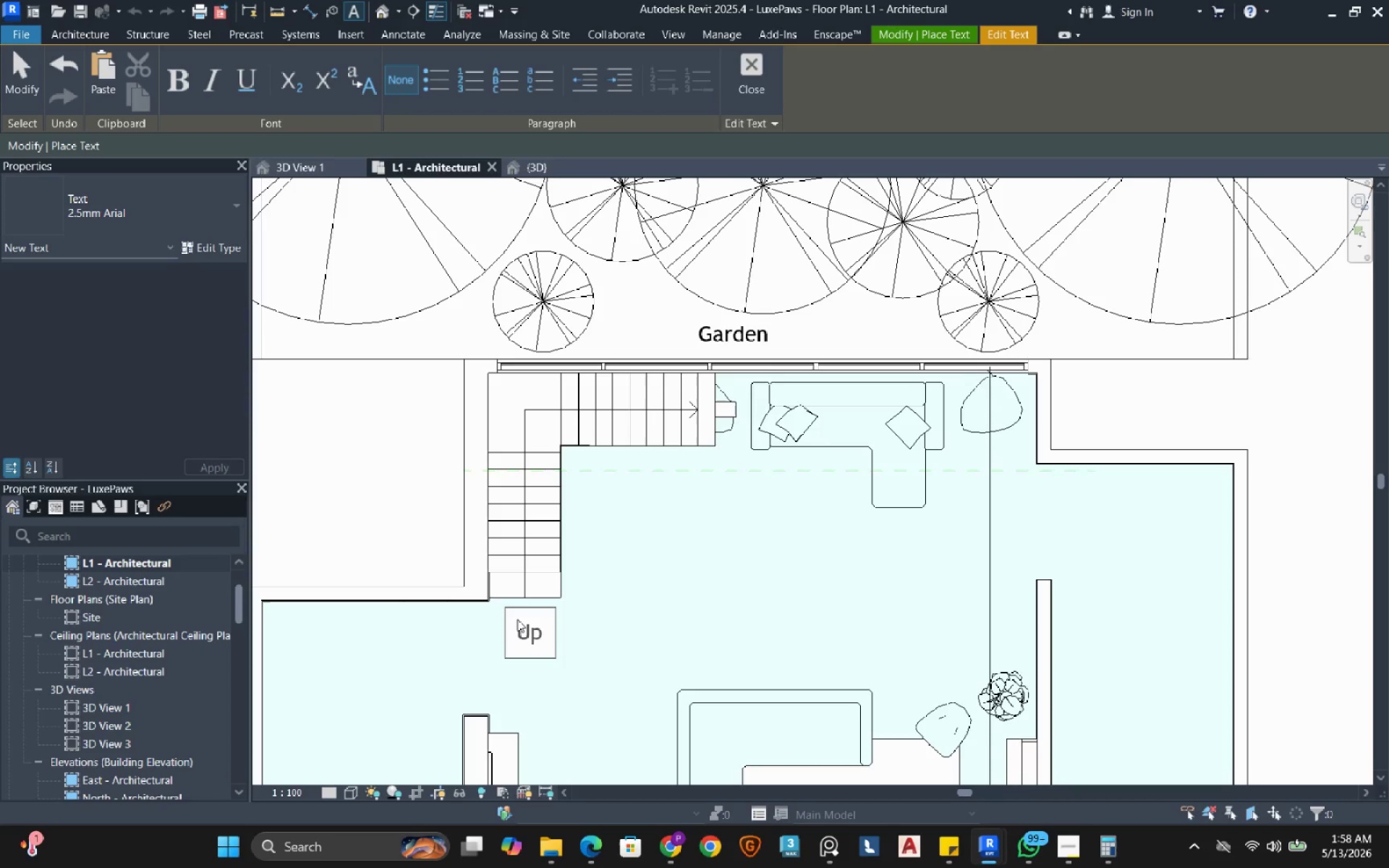 
key(Backspace)
 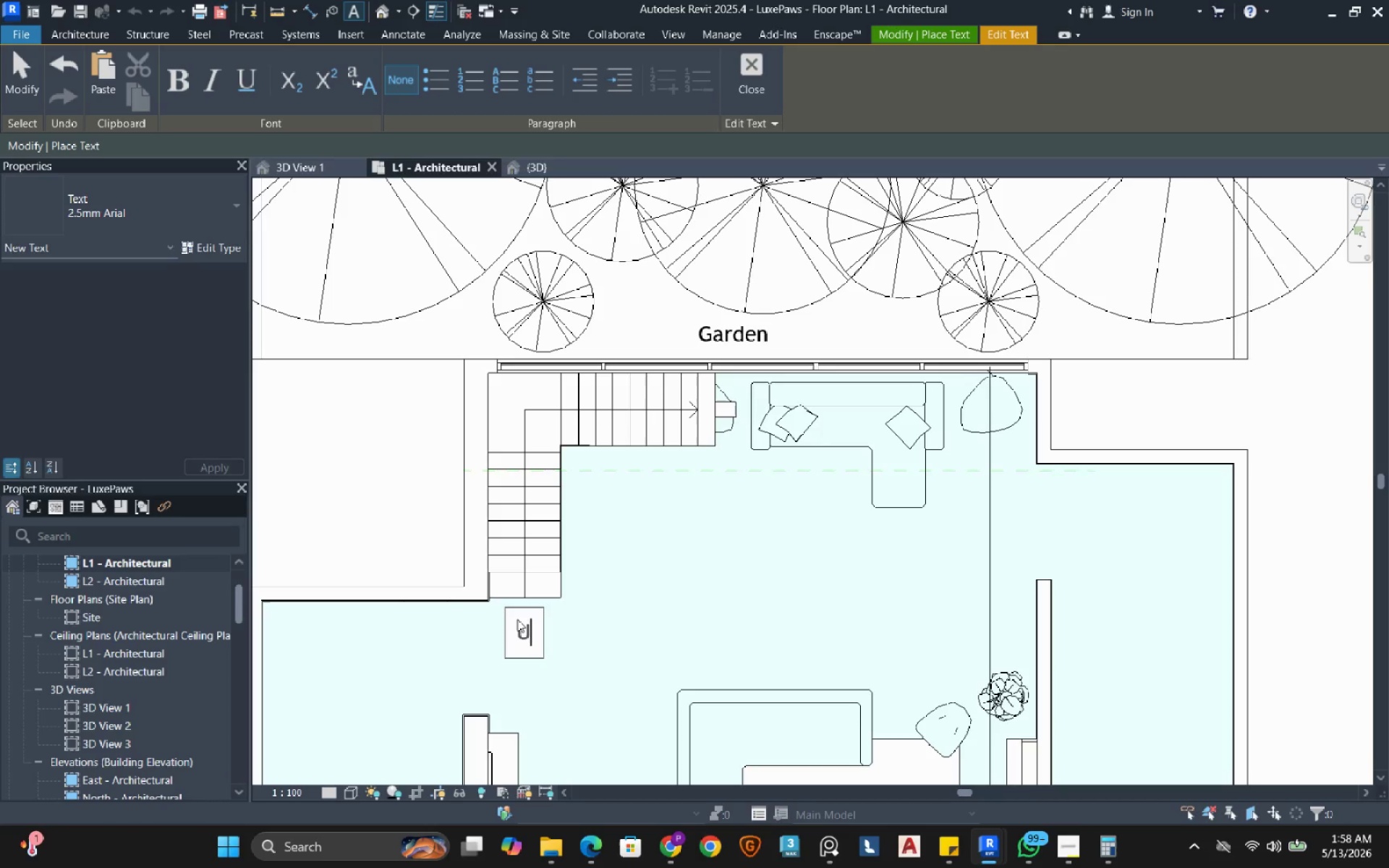 
key(Shift+ShiftLeft)
 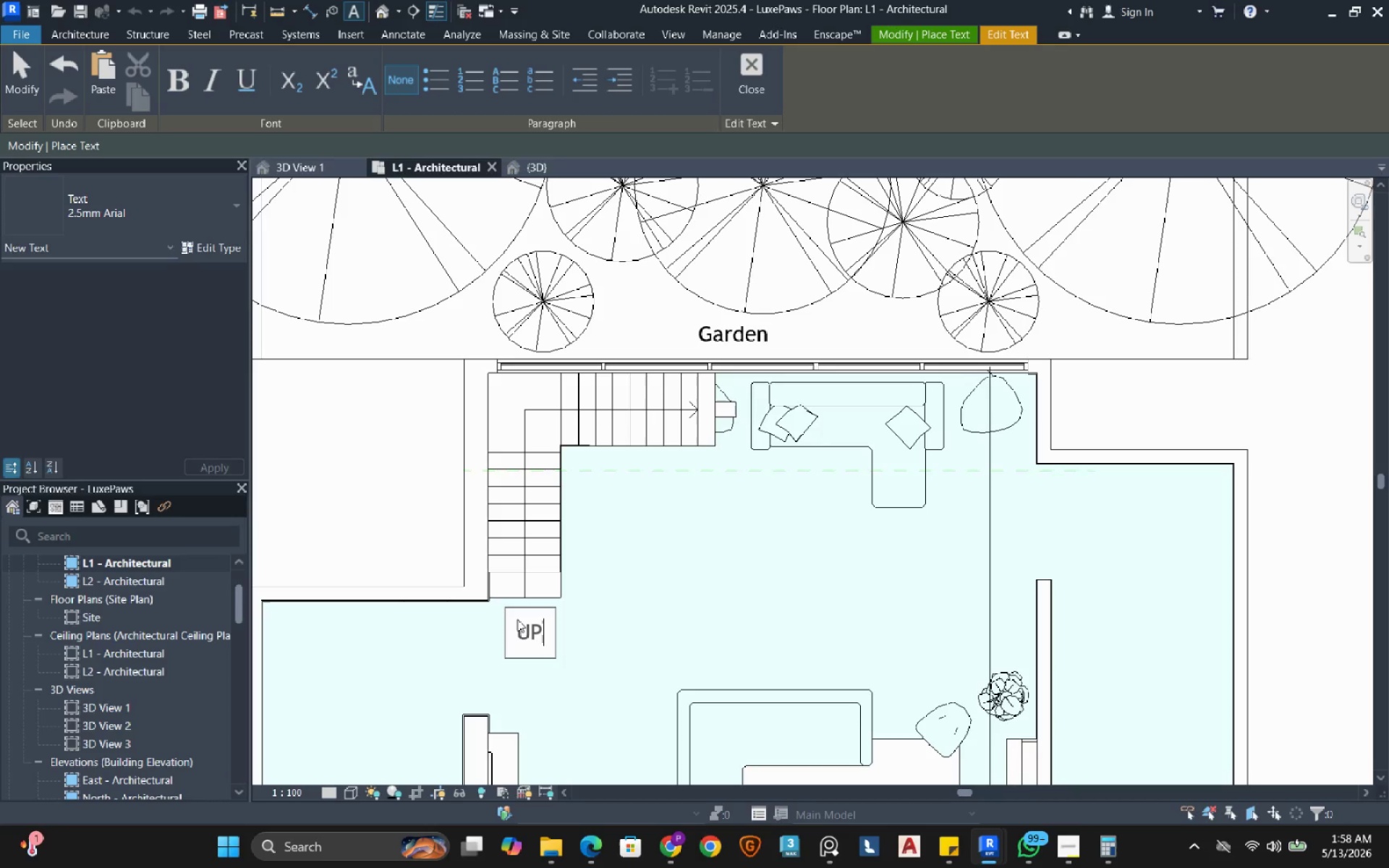 
key(Shift+P)
 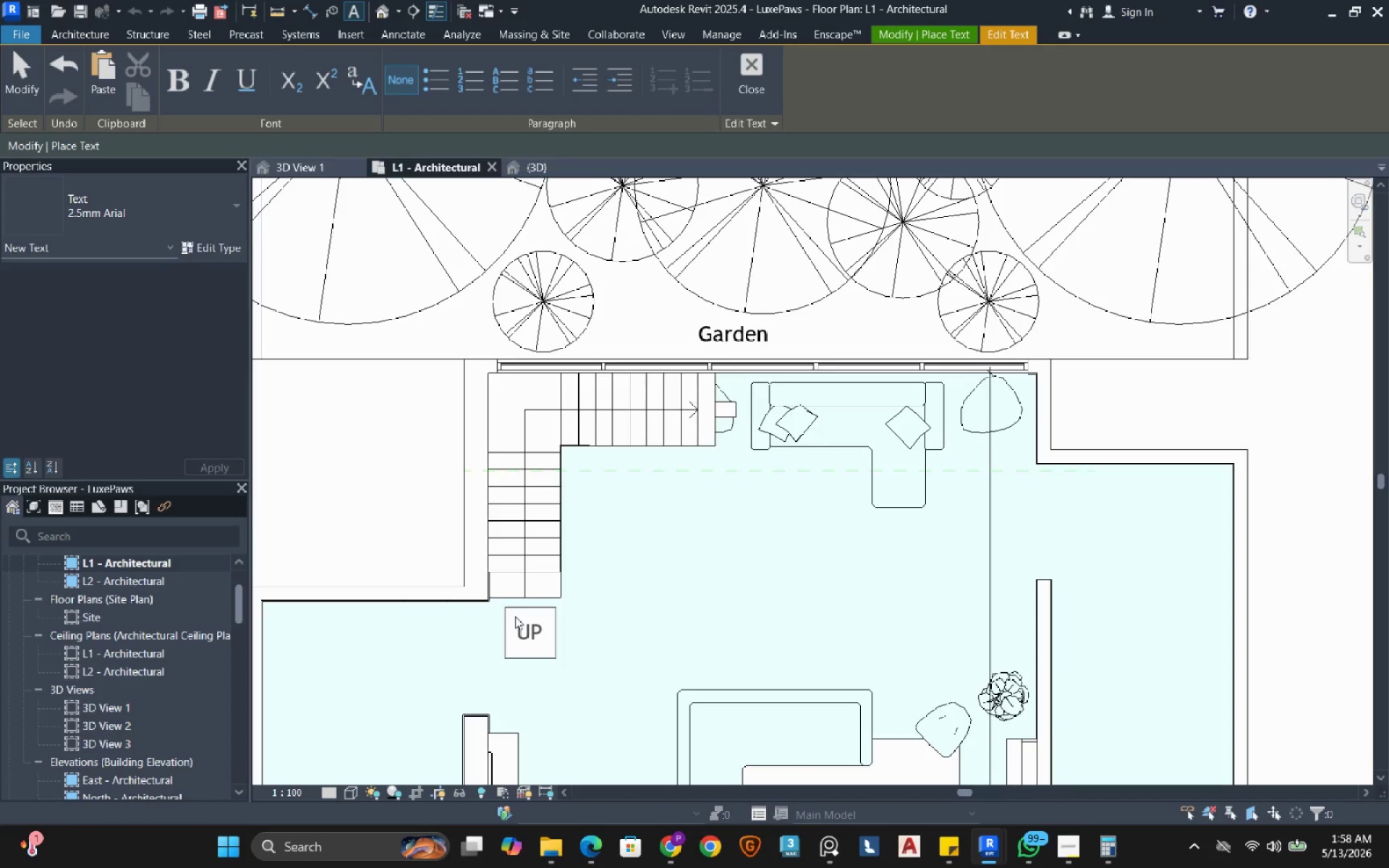 
left_click([425, 511])
 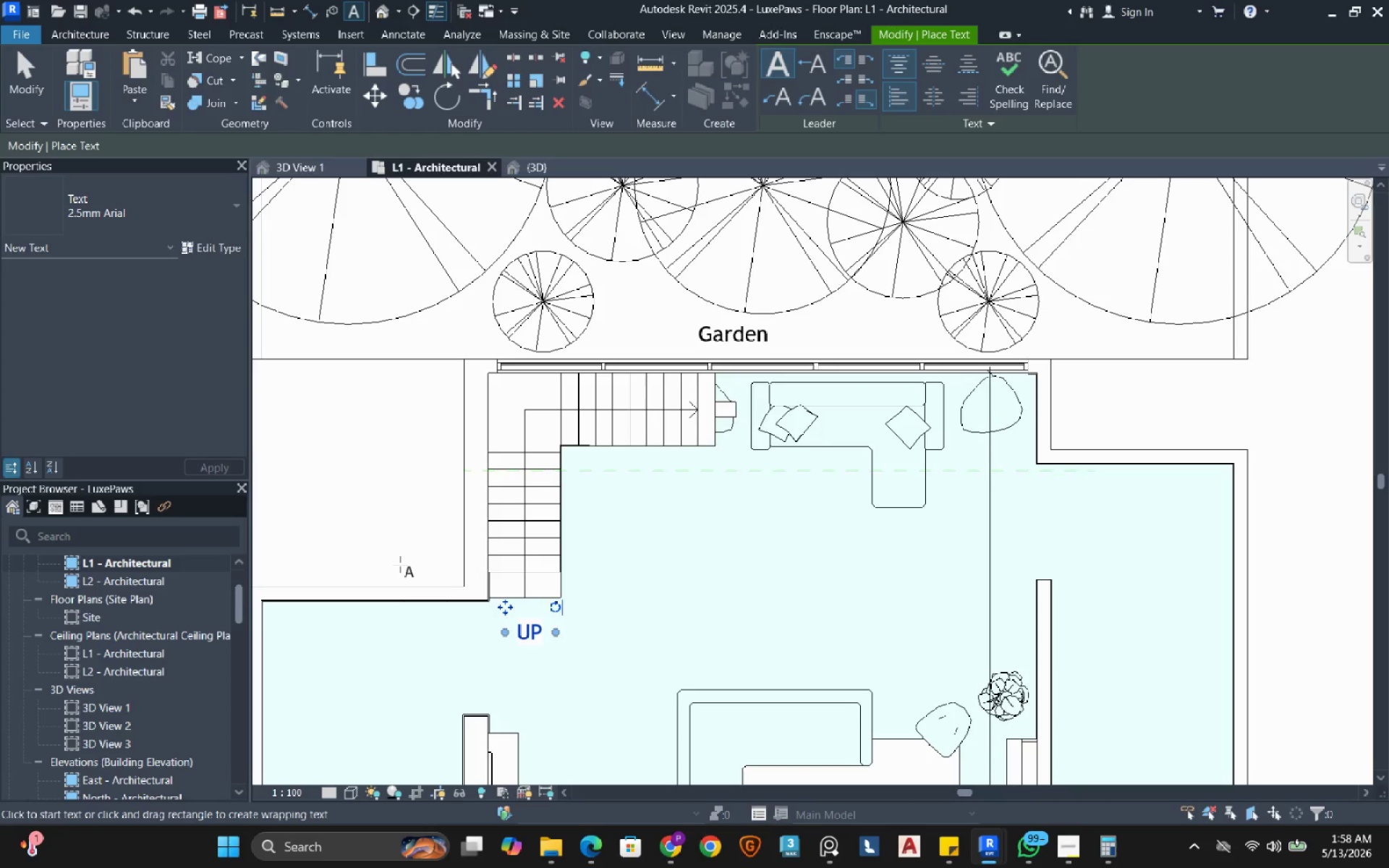 
key(Escape)
 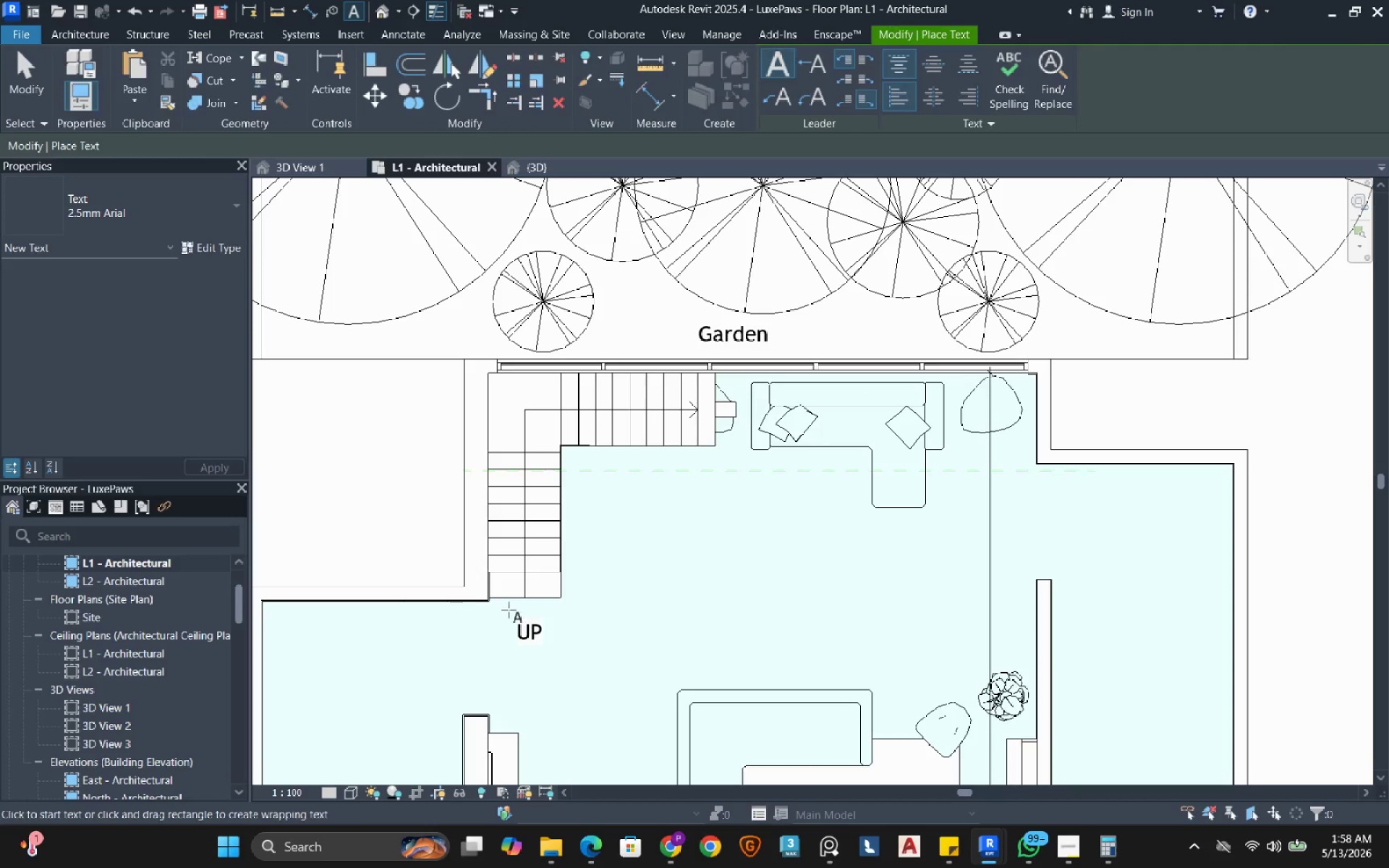 
key(Escape)
 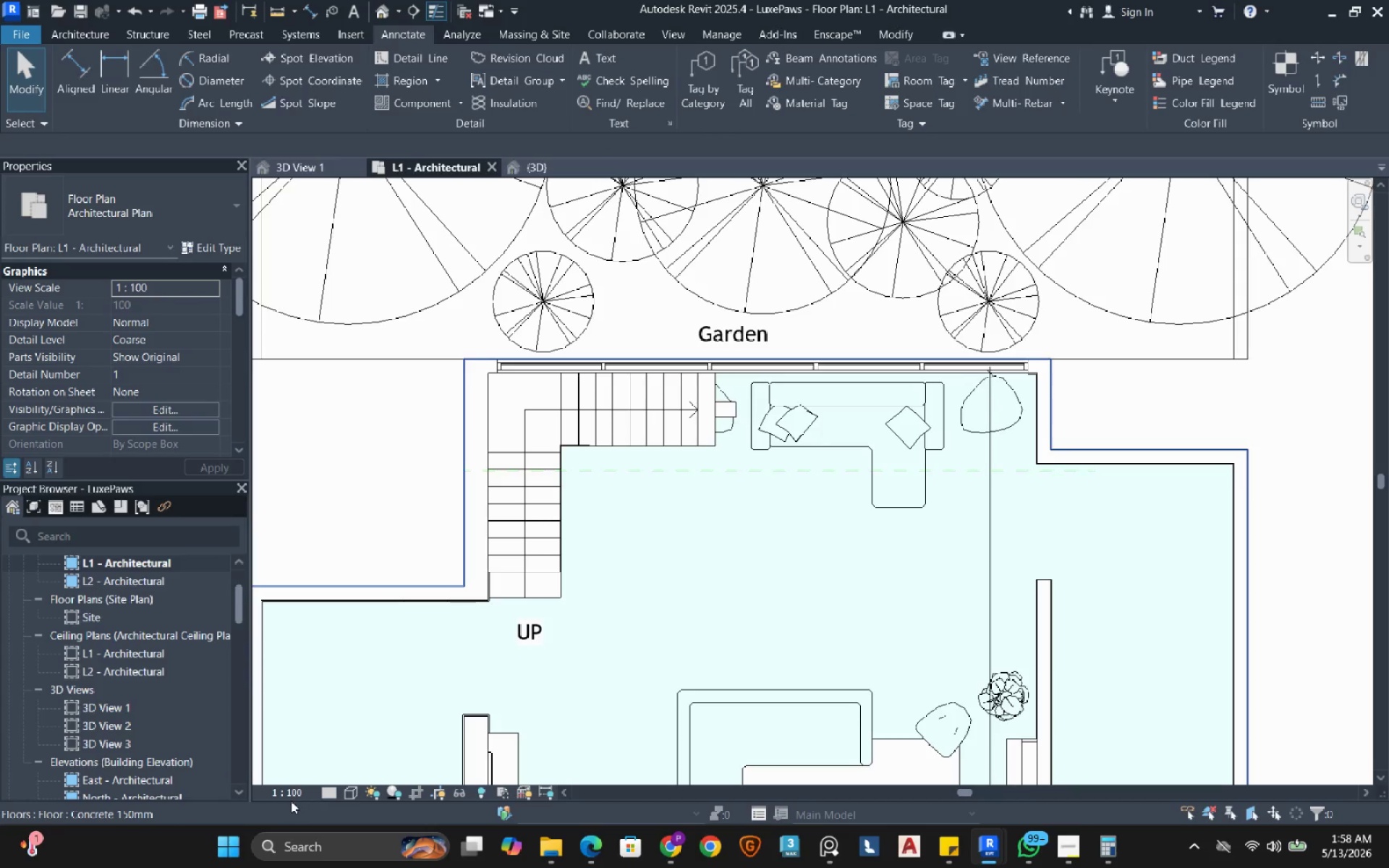 
left_click([284, 797])
 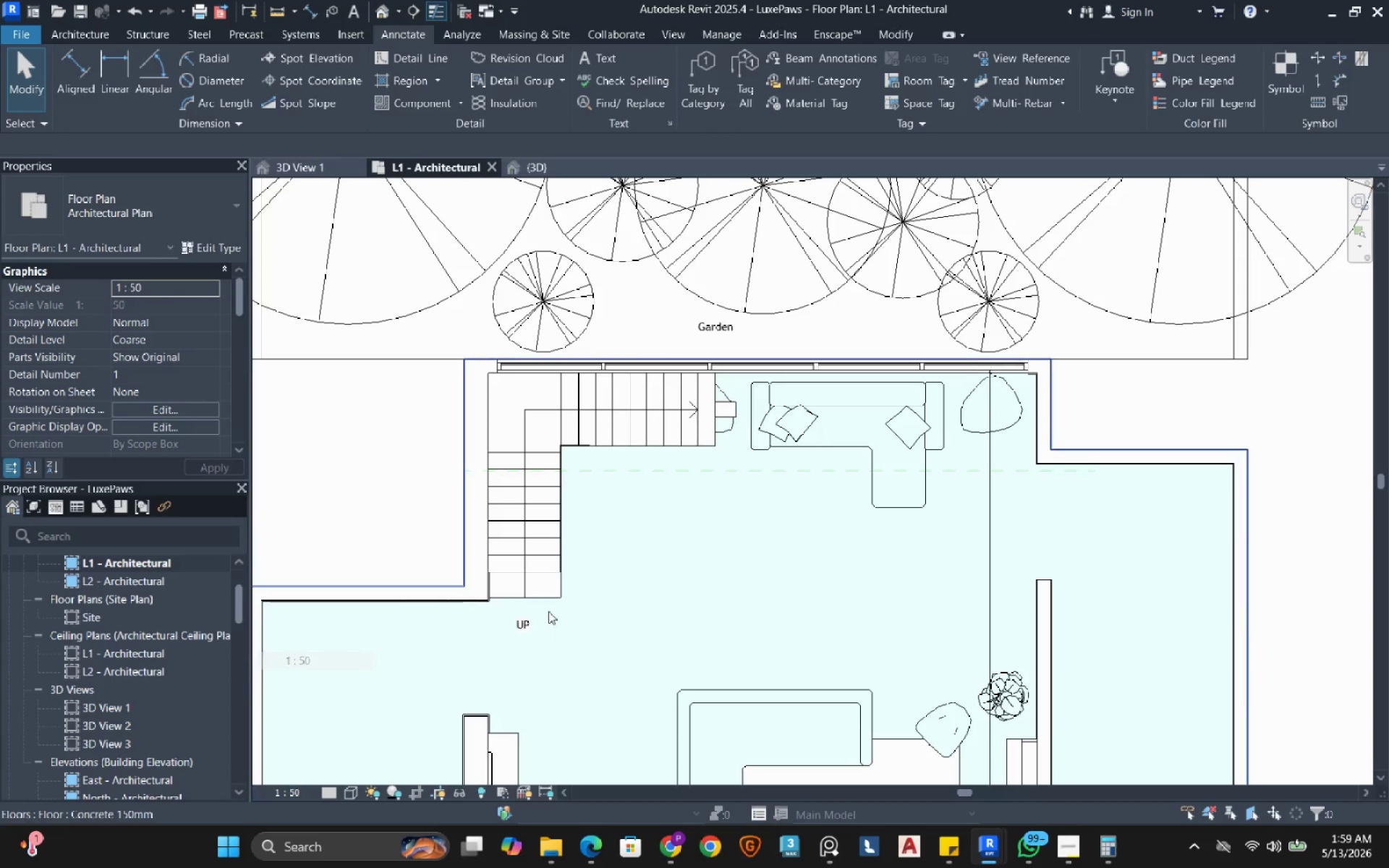 
key(Escape)
 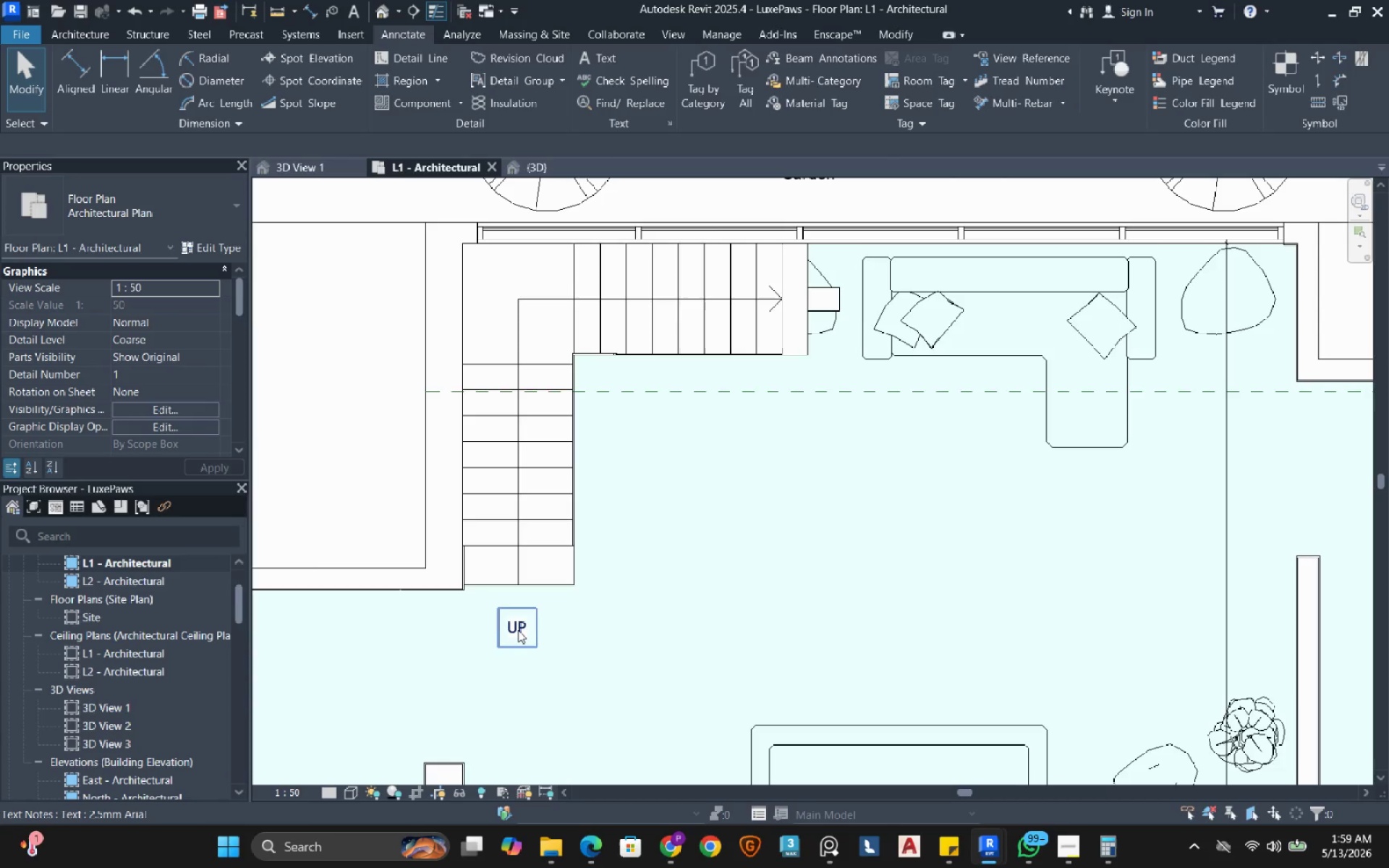 
scroll: coordinate [532, 624], scroll_direction: up, amount: 3.0
 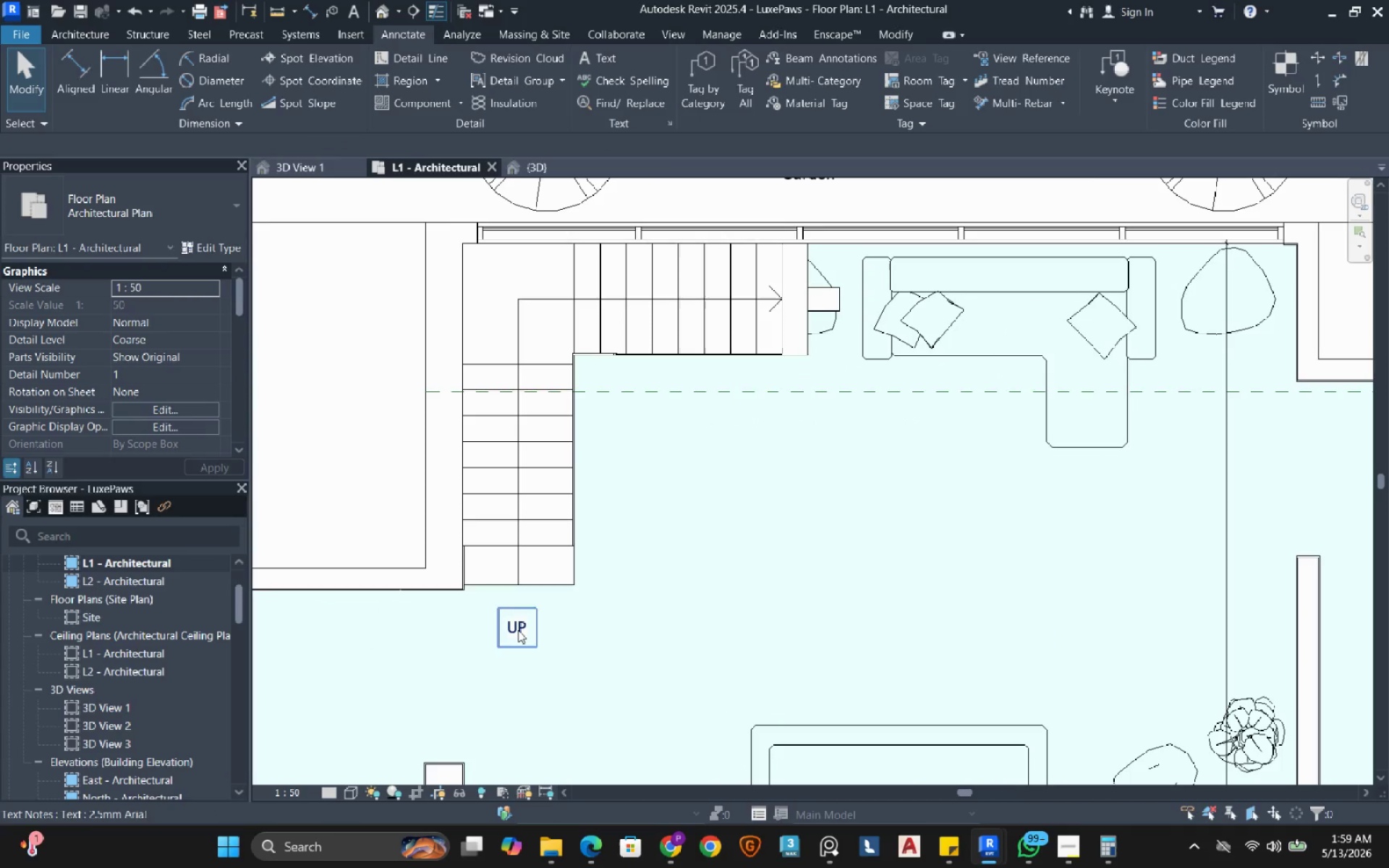 
left_click([518, 630])
 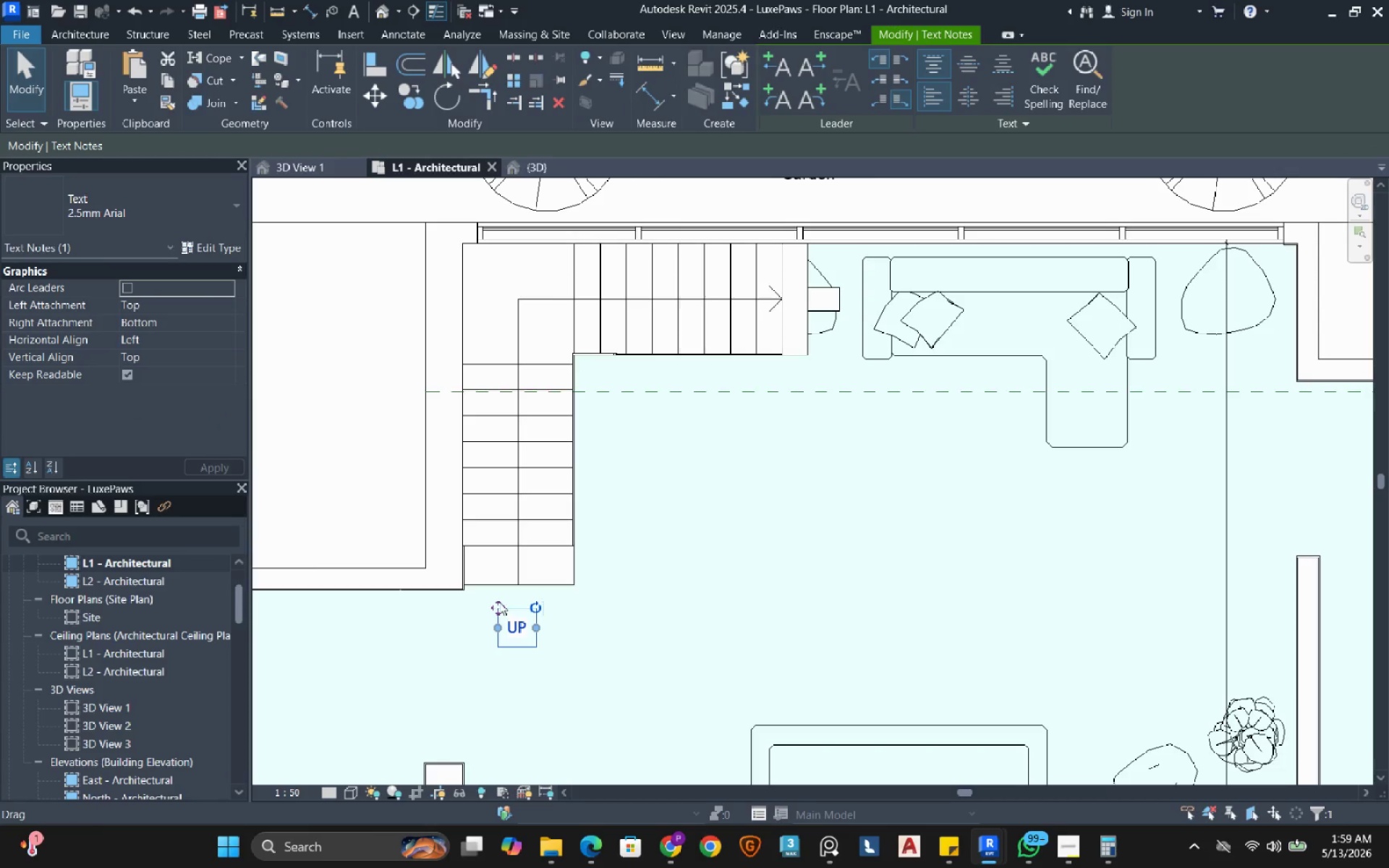 
left_click_drag(start_coordinate=[499, 602], to_coordinate=[500, 576])
 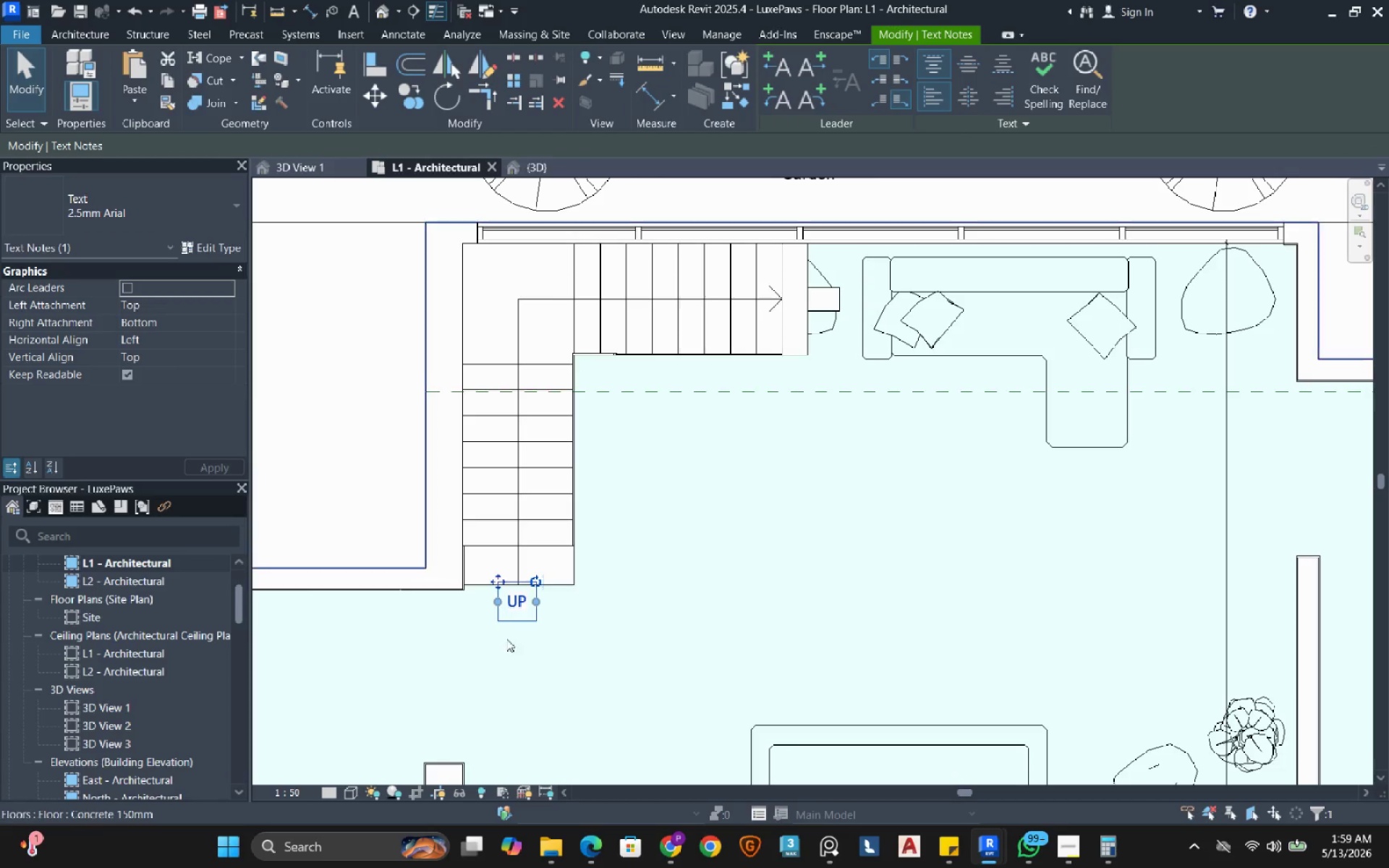 
key(Escape)
 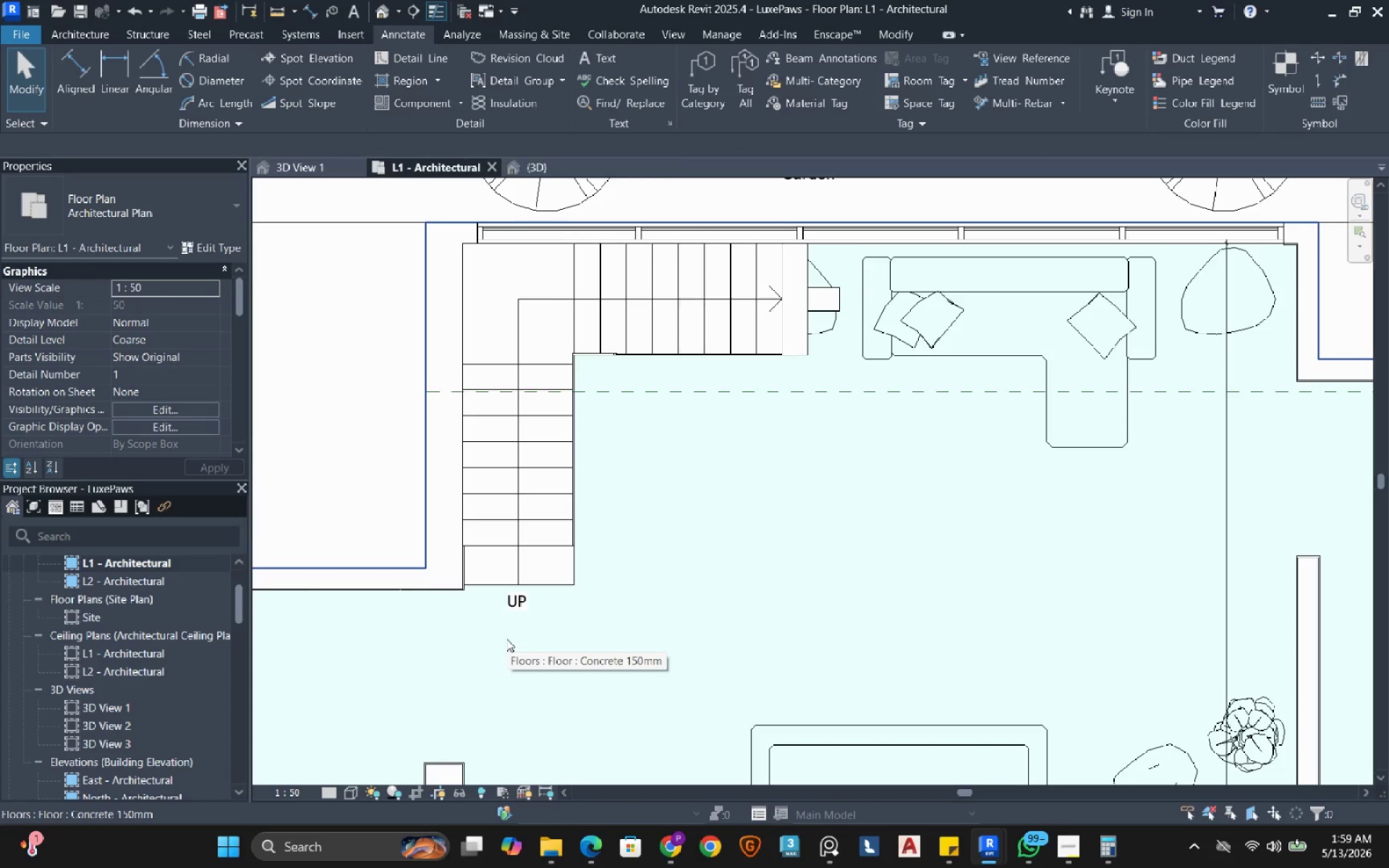 
scroll: coordinate [577, 525], scroll_direction: down, amount: 6.0
 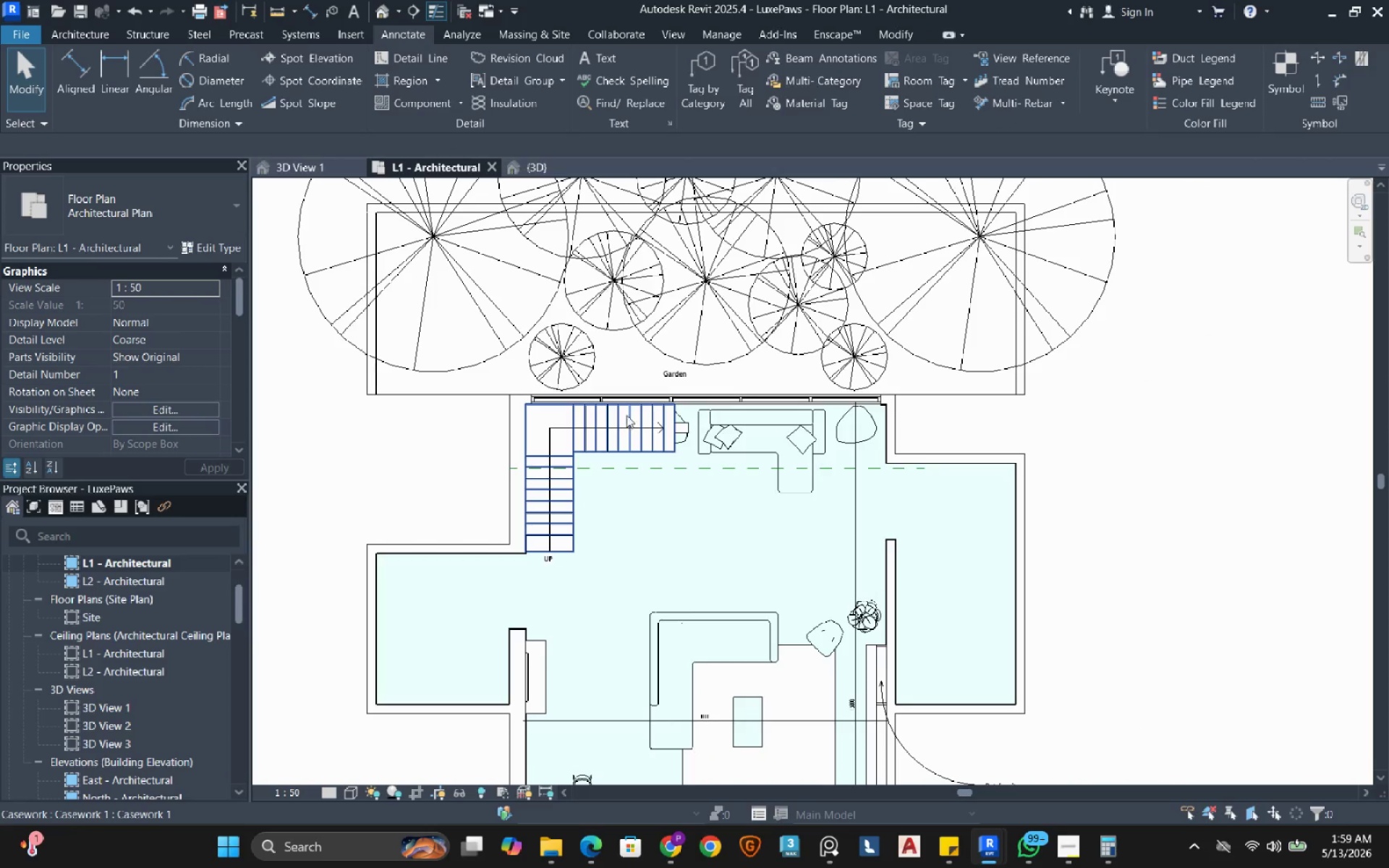 
left_click([674, 371])
 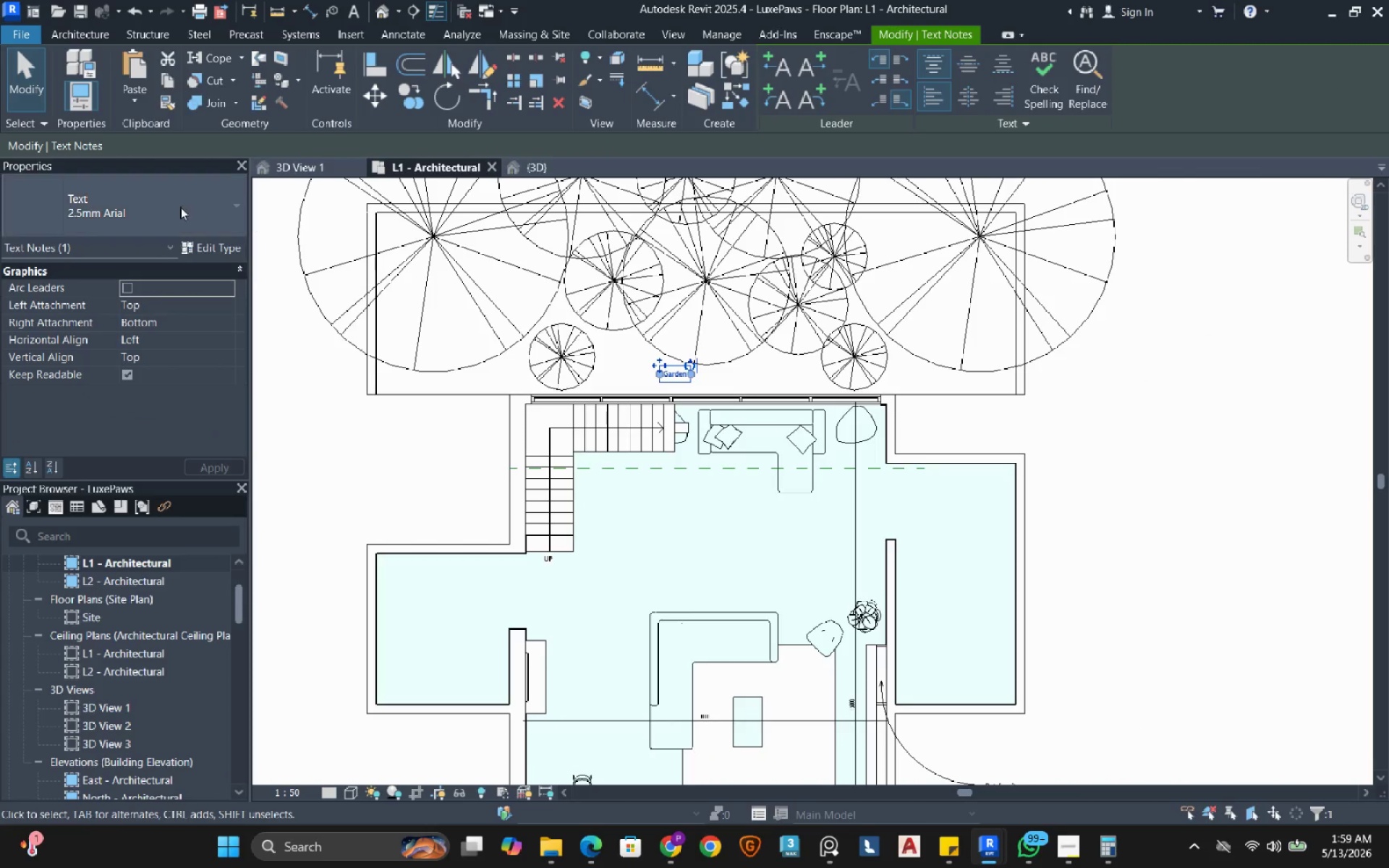 
left_click([146, 208])
 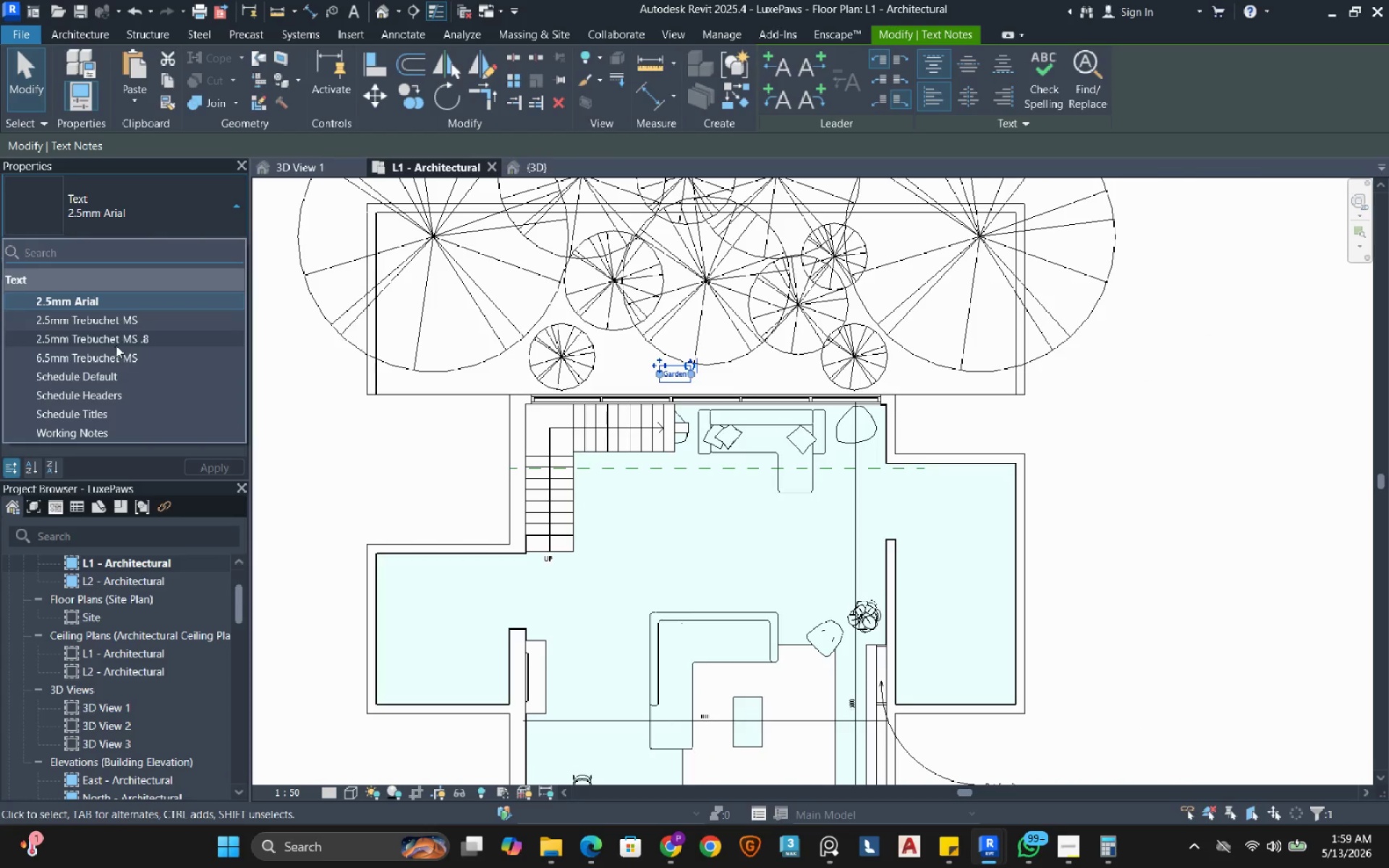 
left_click([116, 344])
 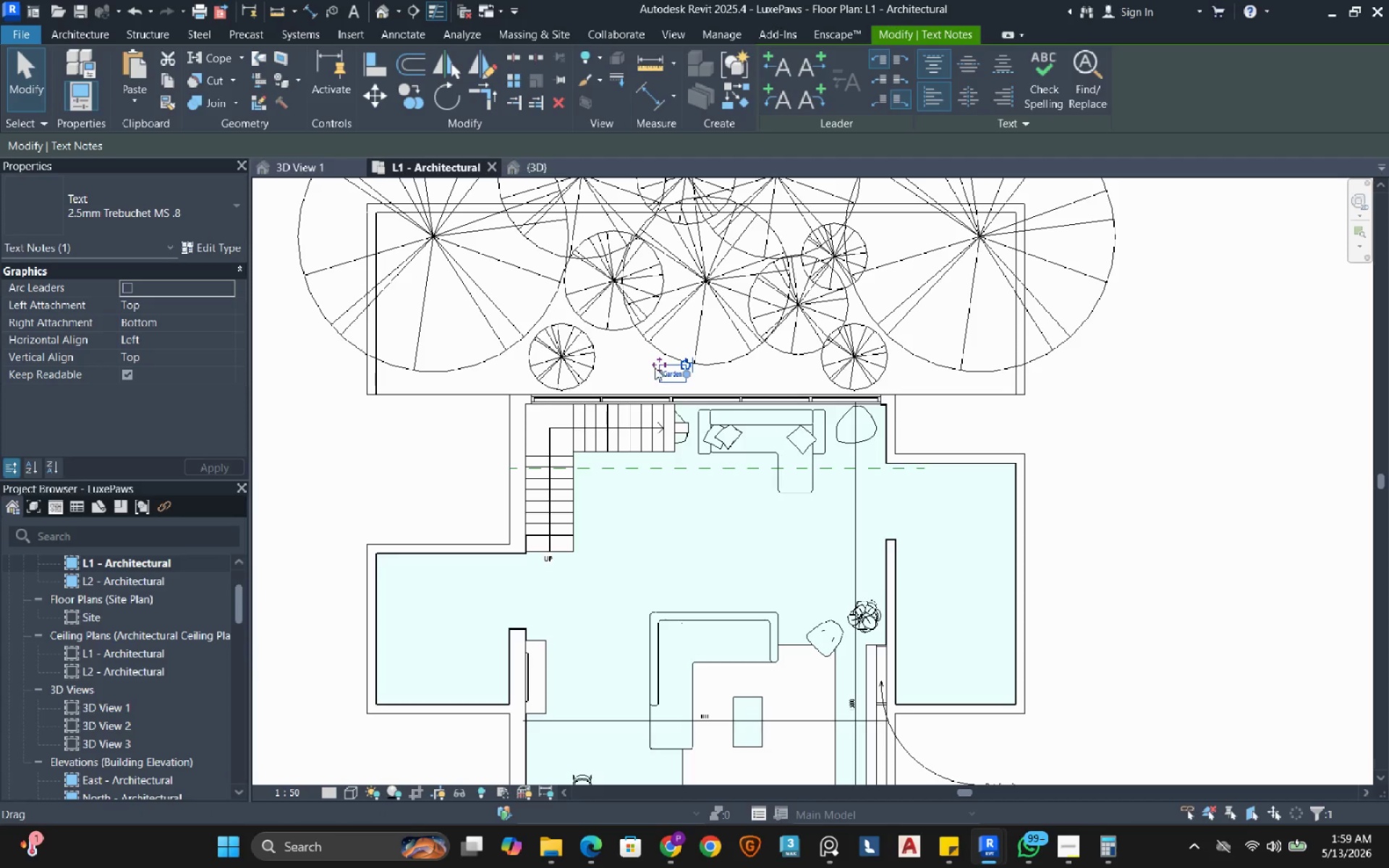 
left_click([145, 227])
 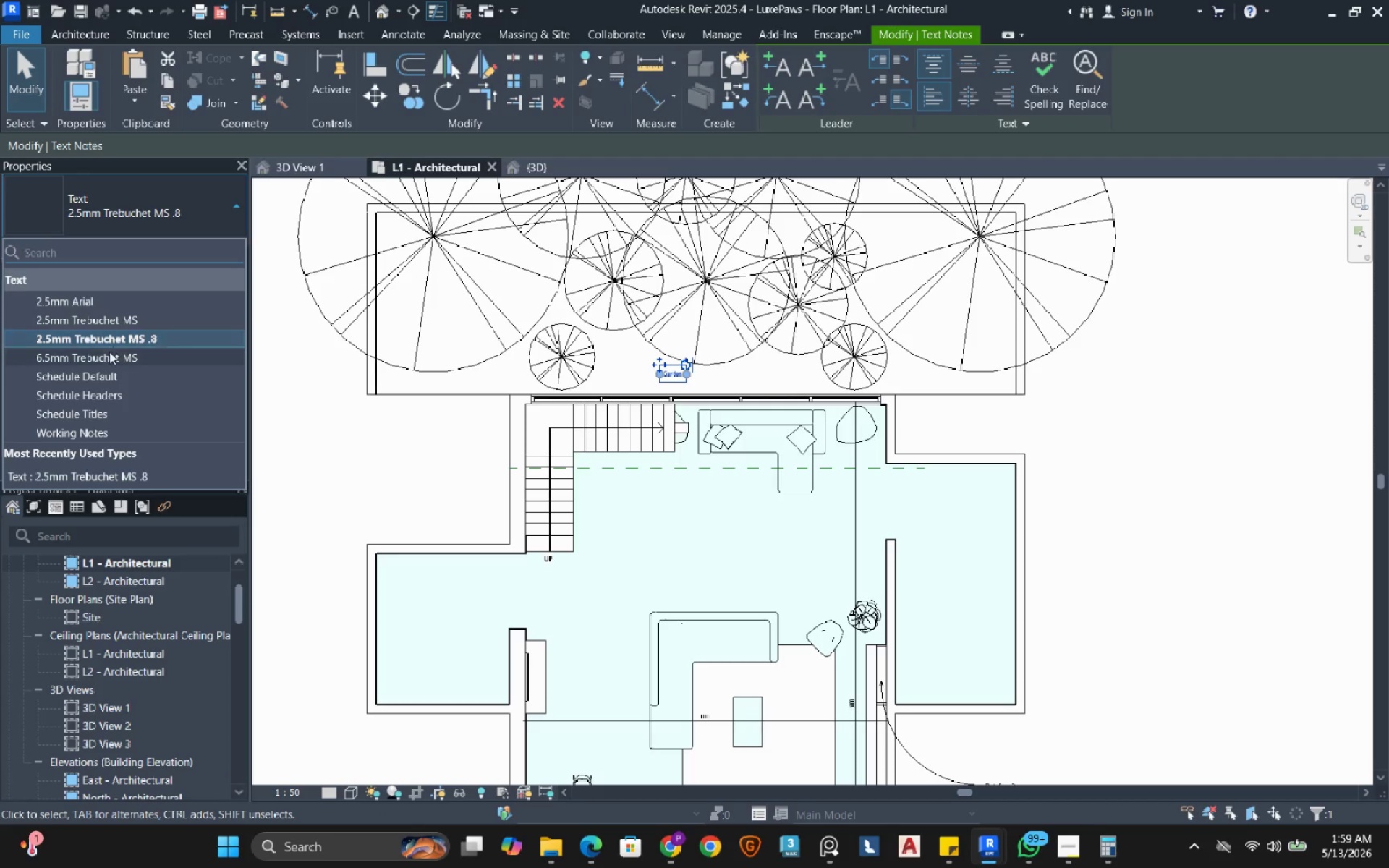 
left_click([104, 363])
 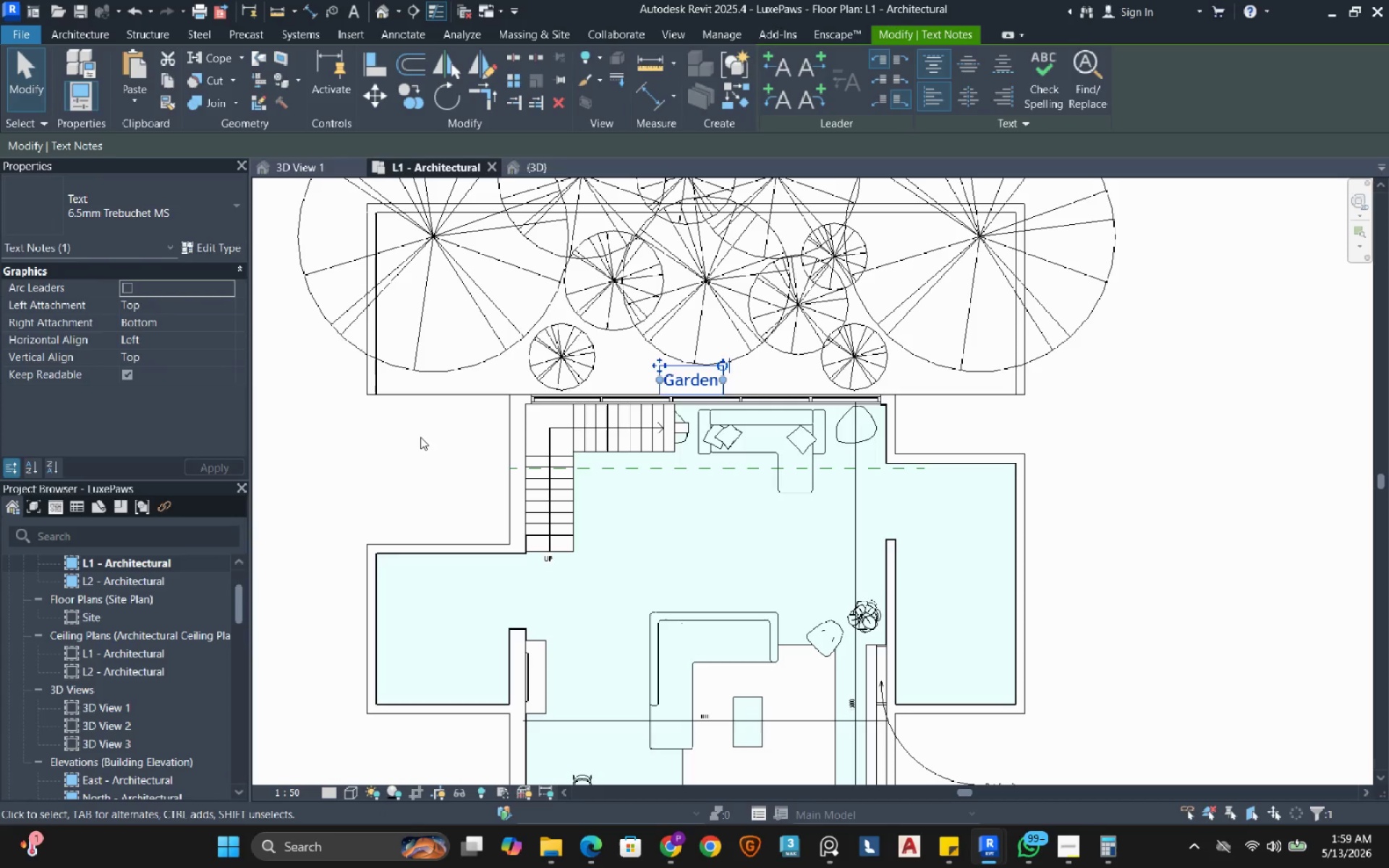 
key(Escape)
 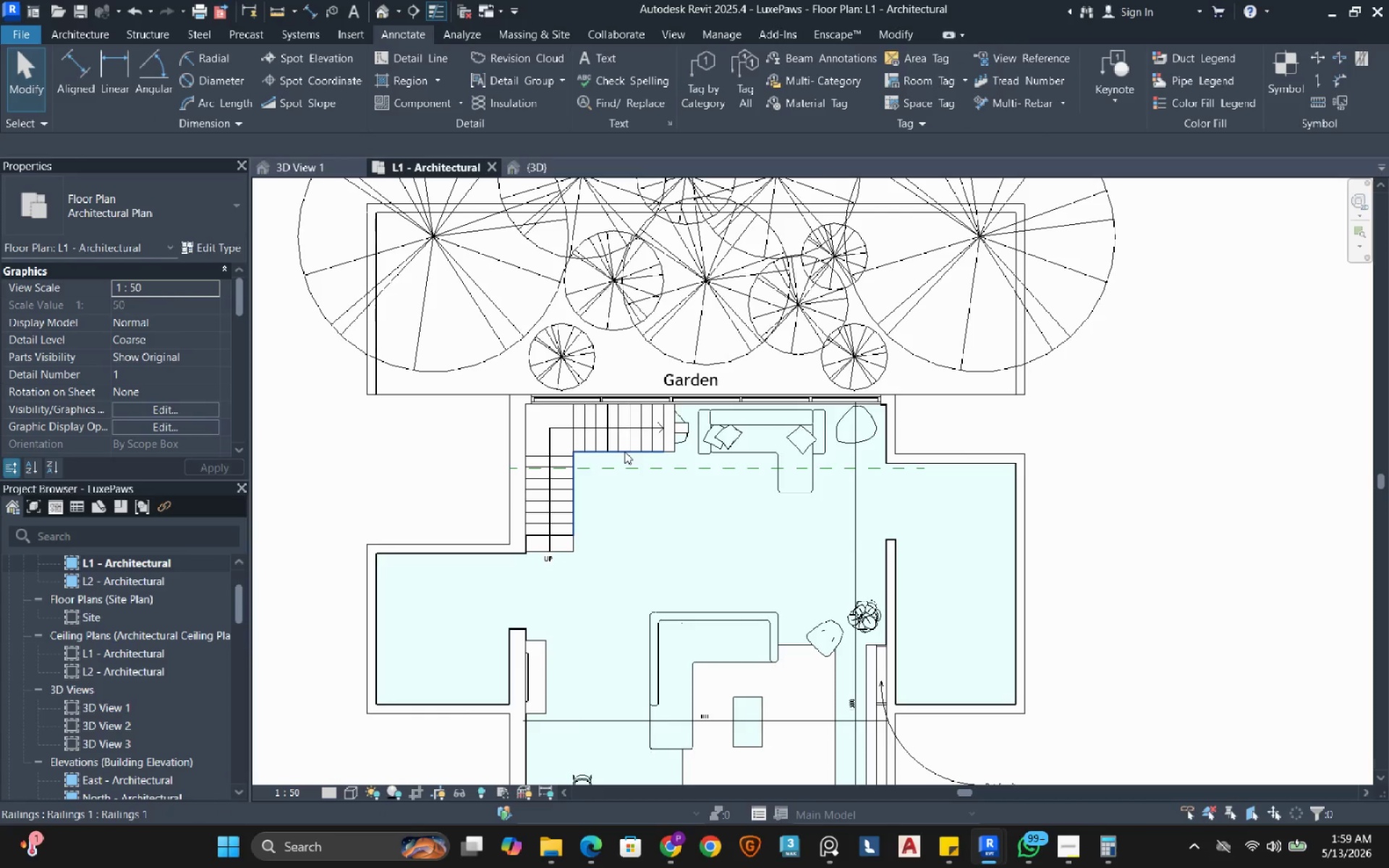 
scroll: coordinate [629, 459], scroll_direction: down, amount: 3.0
 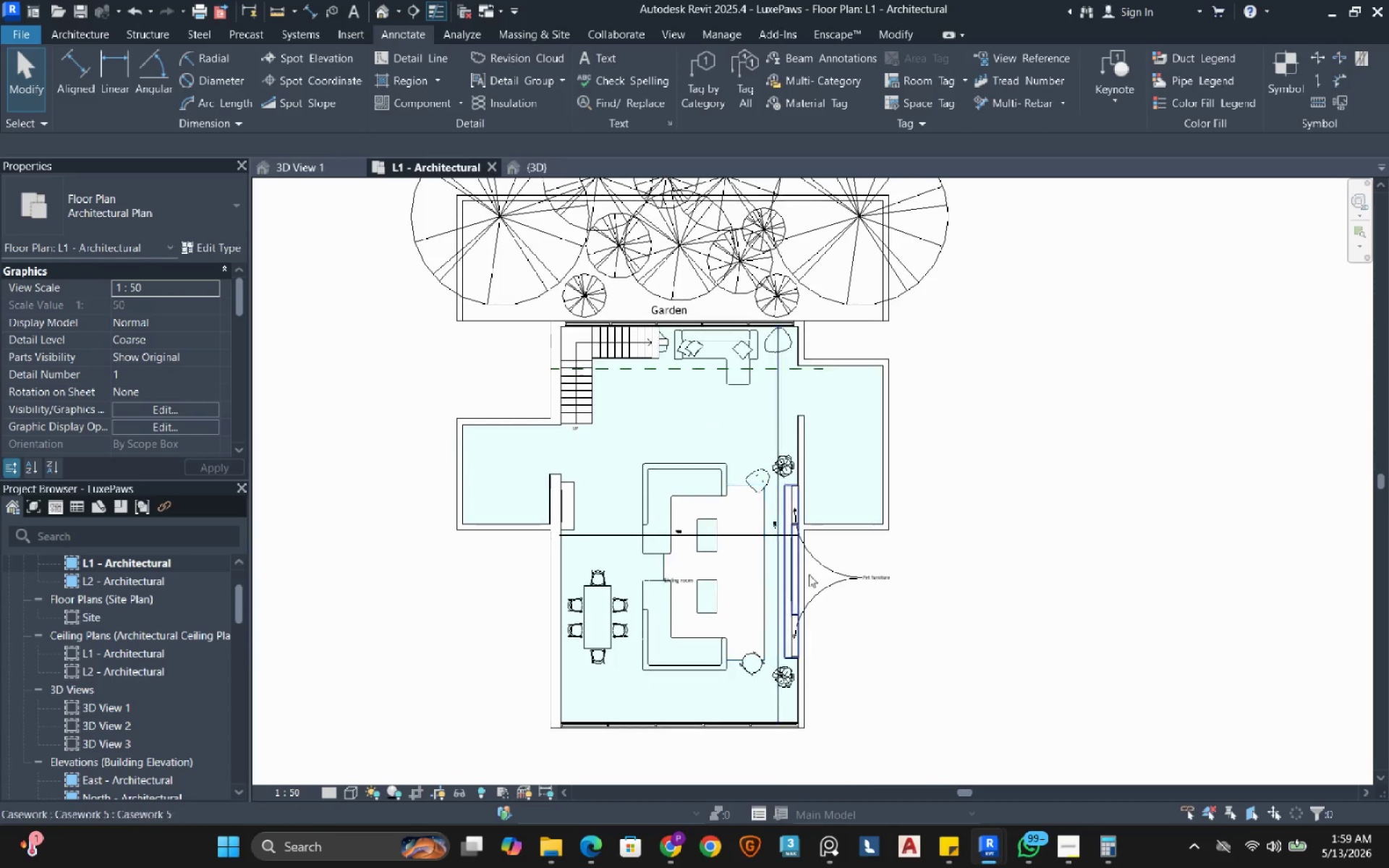 
left_click([897, 578])
 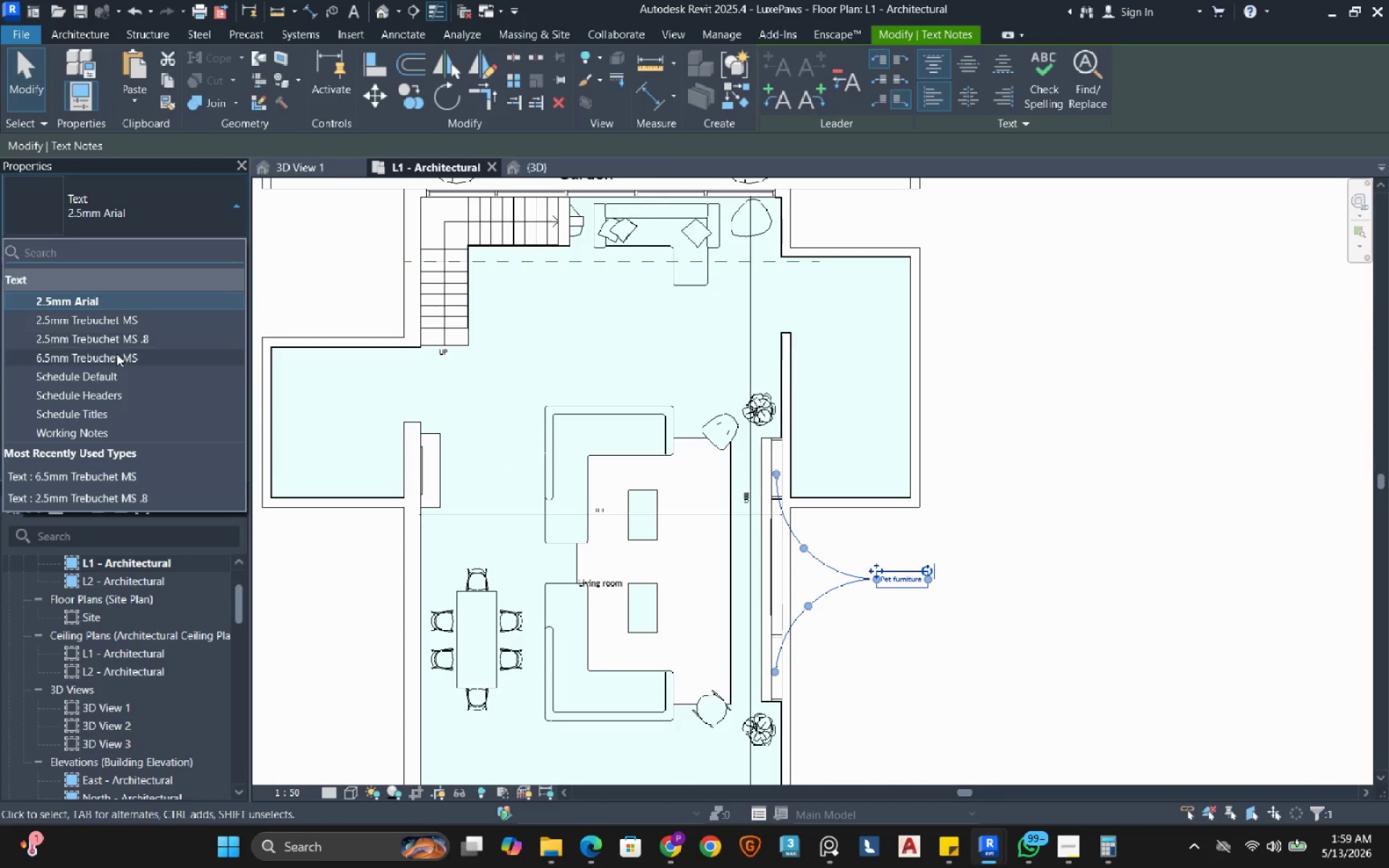 
scroll: coordinate [839, 575], scroll_direction: up, amount: 3.0
 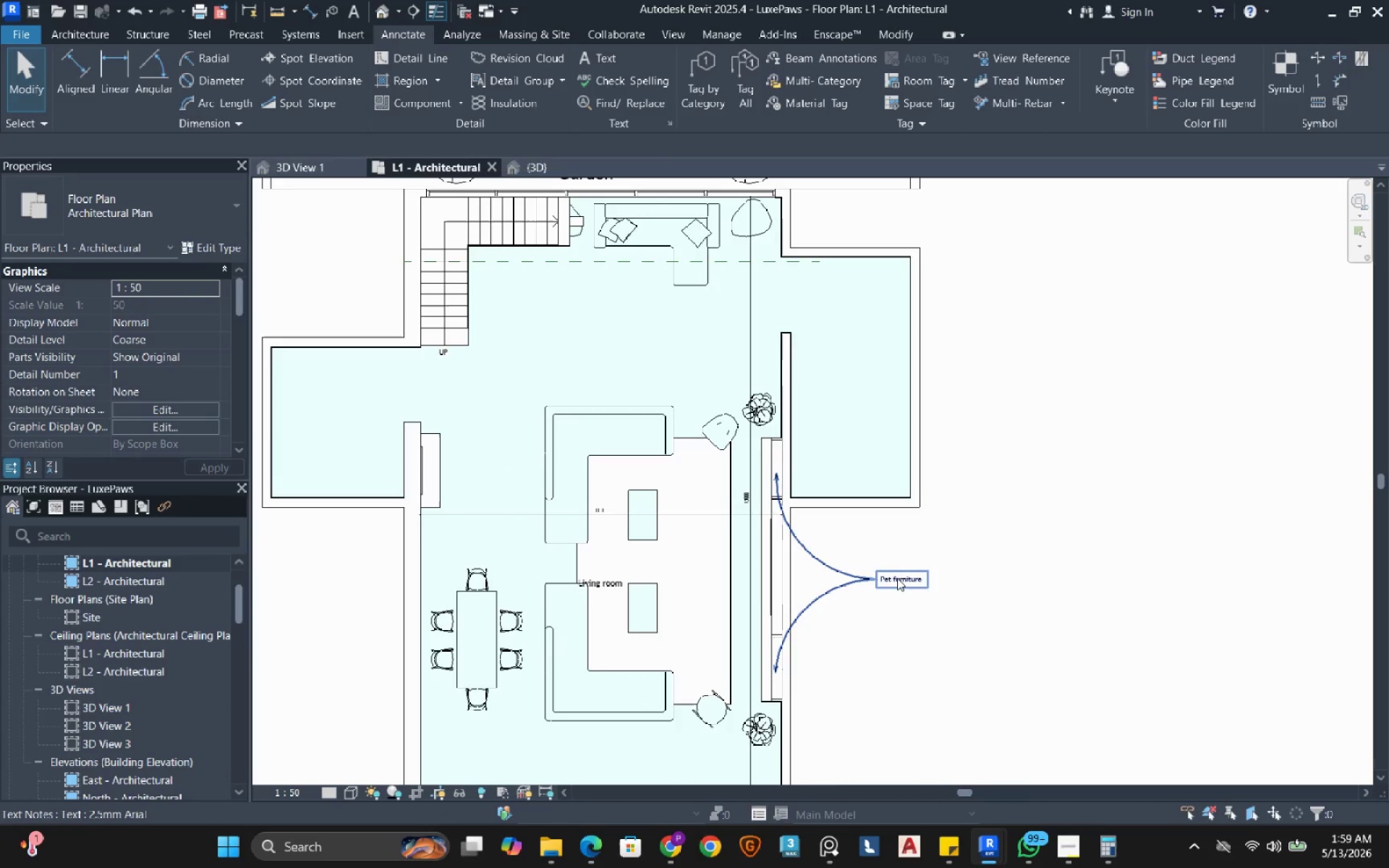 
left_click([116, 354])
 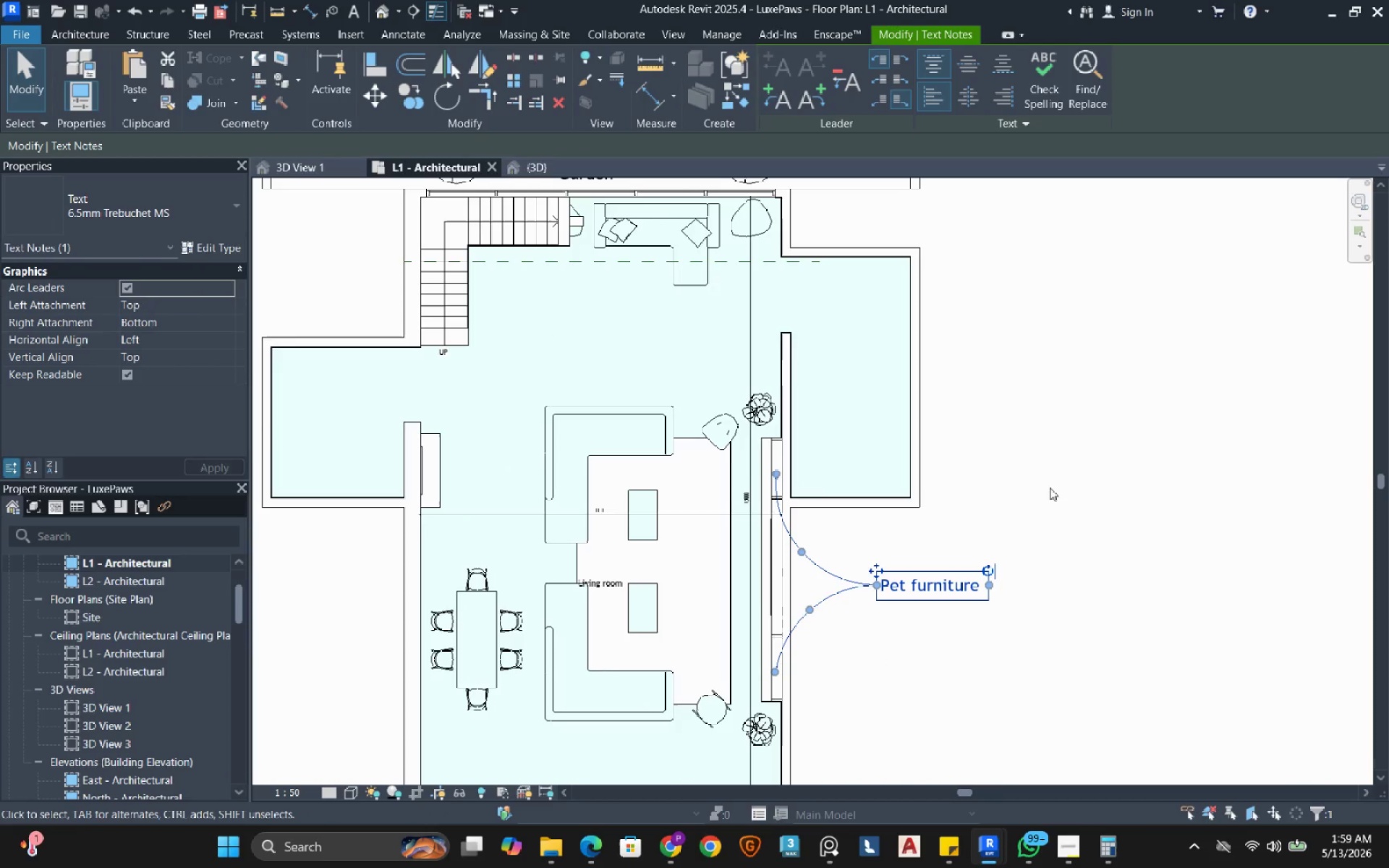 
left_click([1061, 468])
 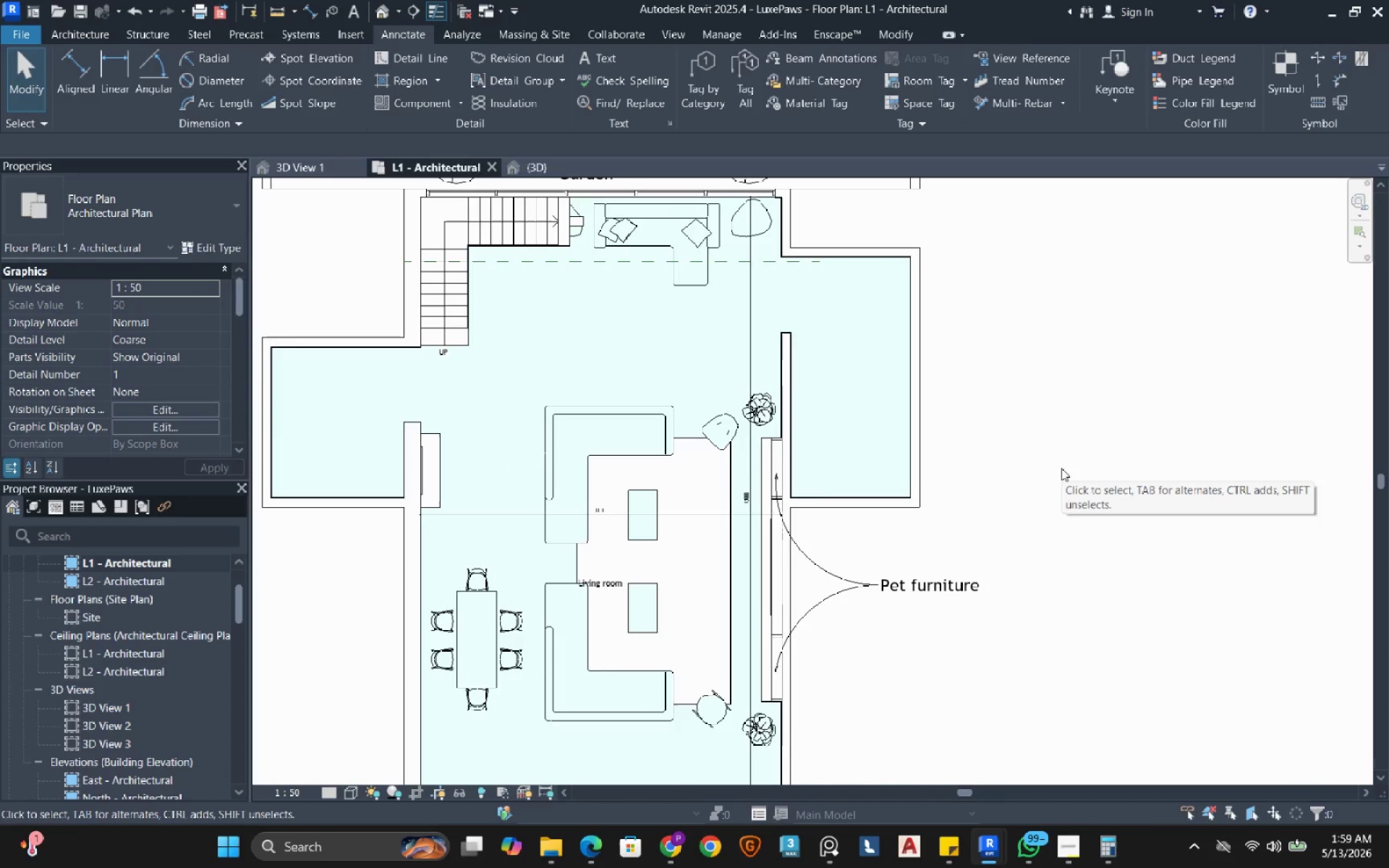 
wait(6.88)
 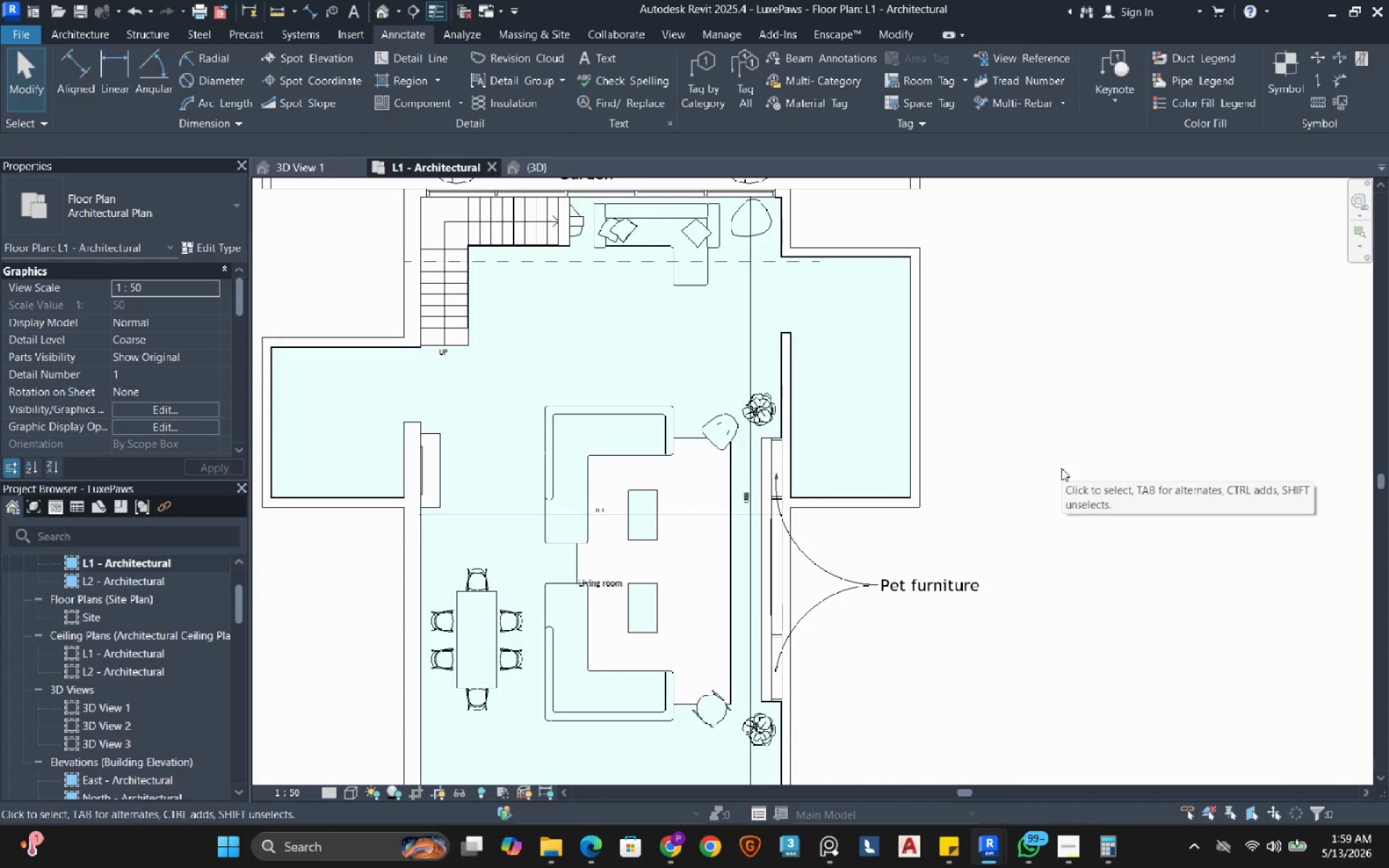 
left_click([614, 586])
 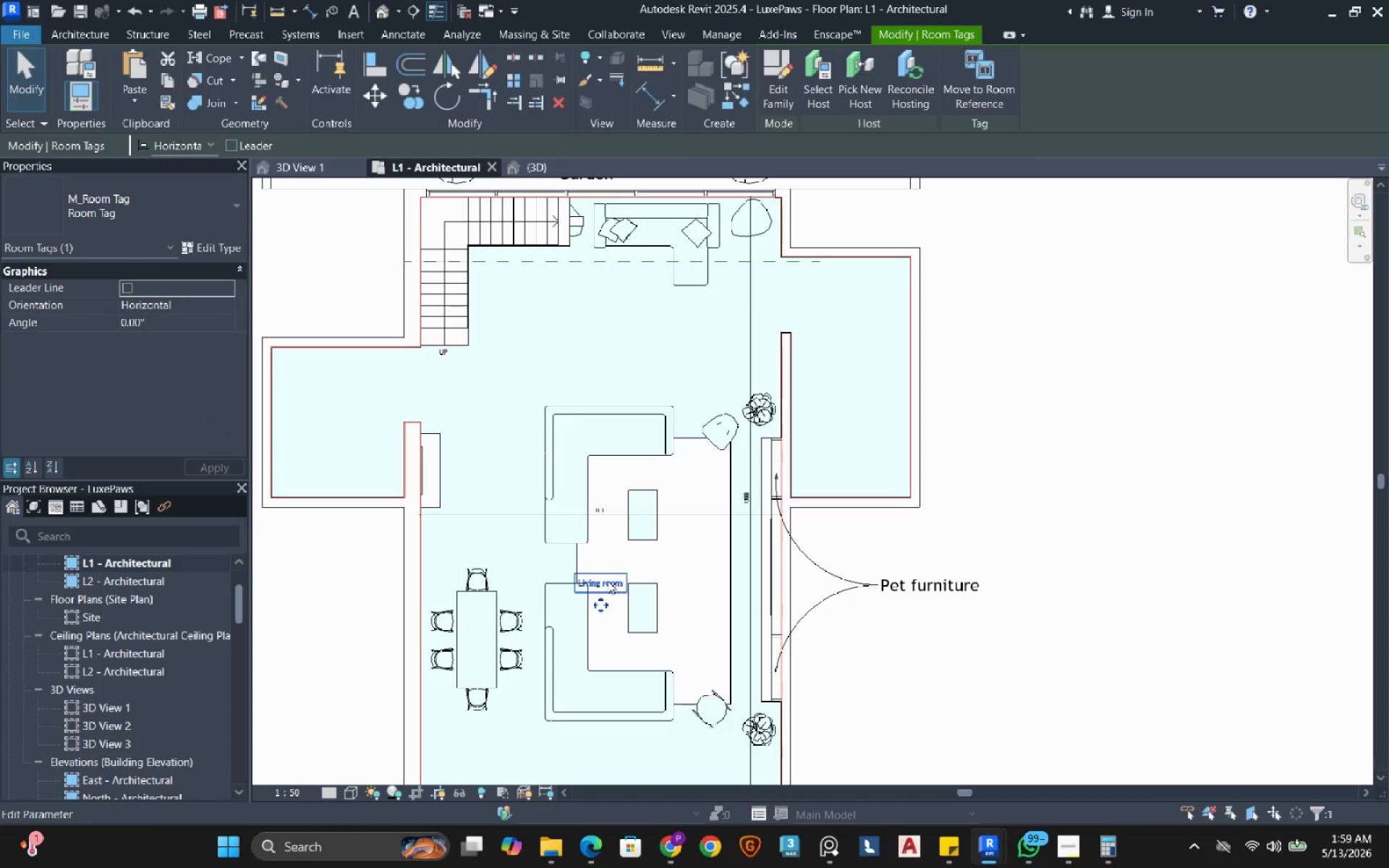 
key(ArrowUp)
 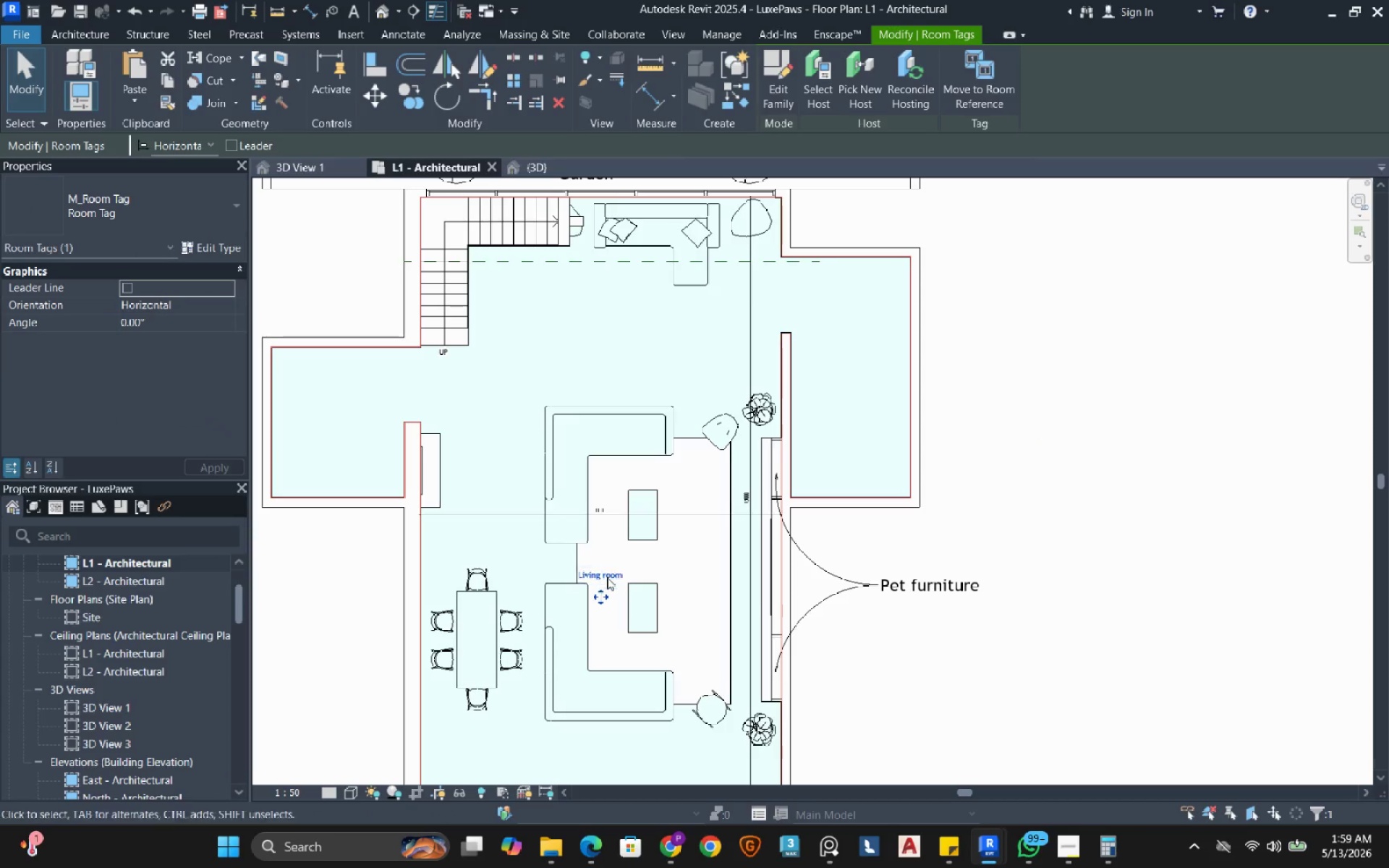 
key(ArrowUp)
 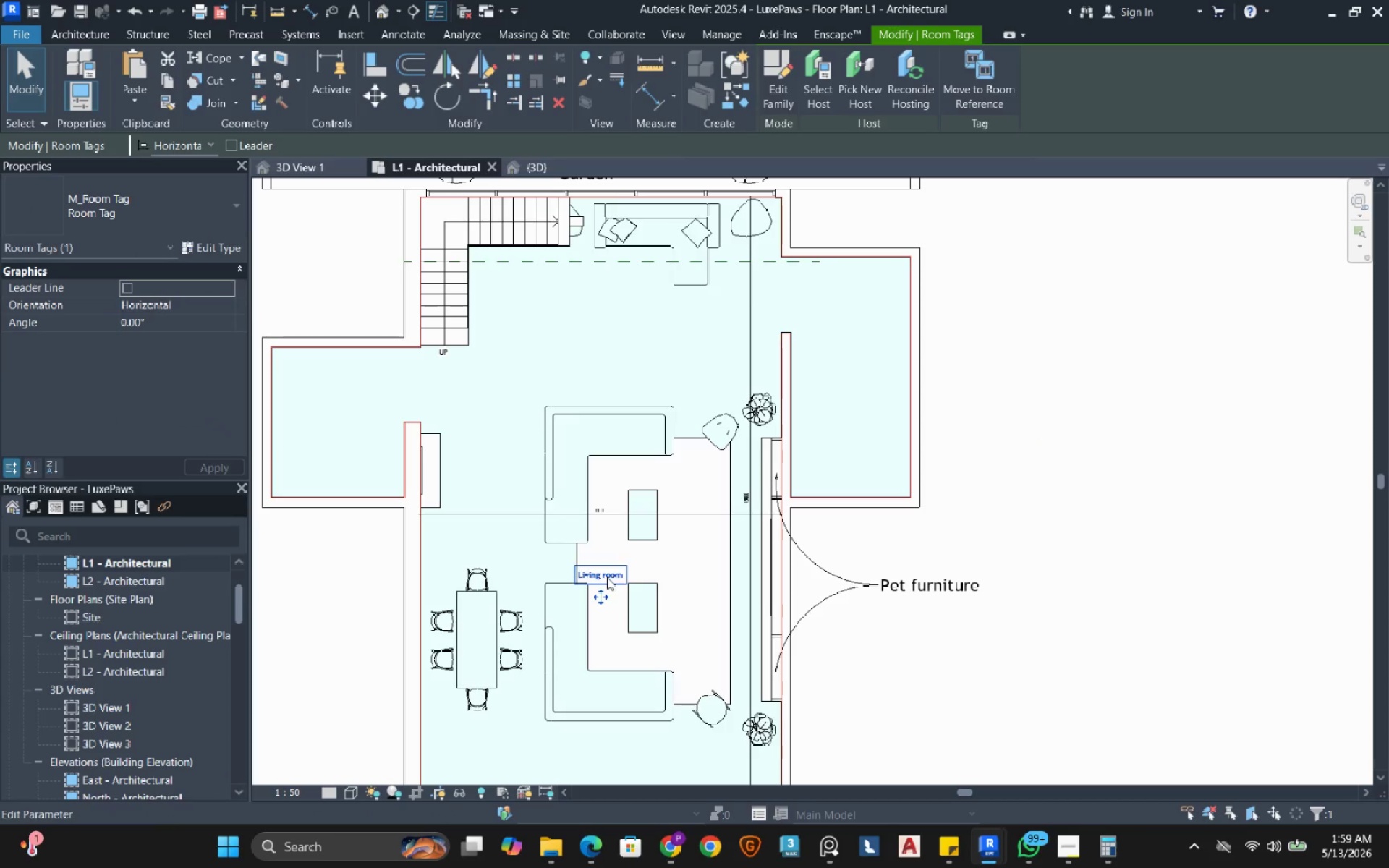 
key(ArrowUp)
 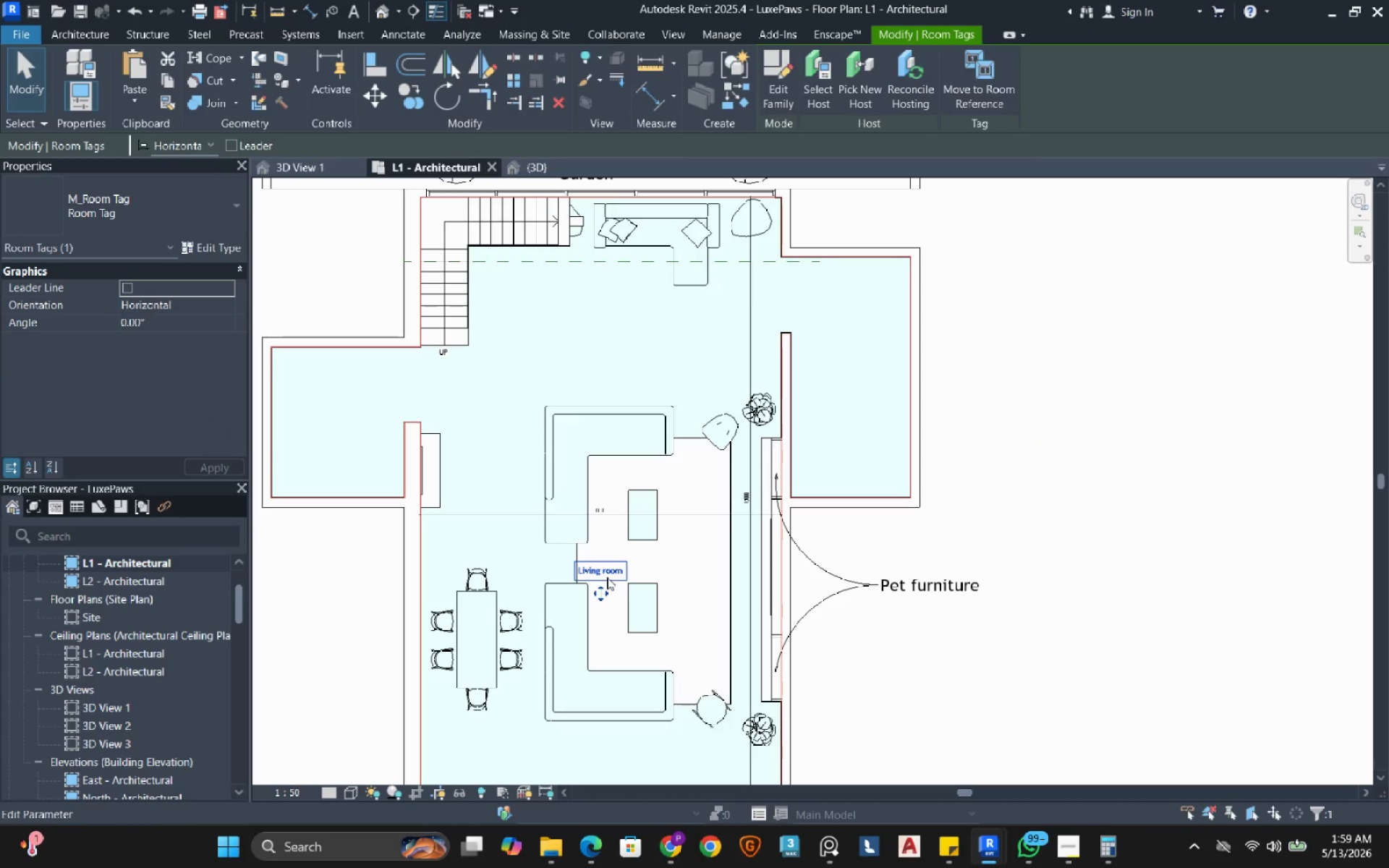 
key(ArrowUp)
 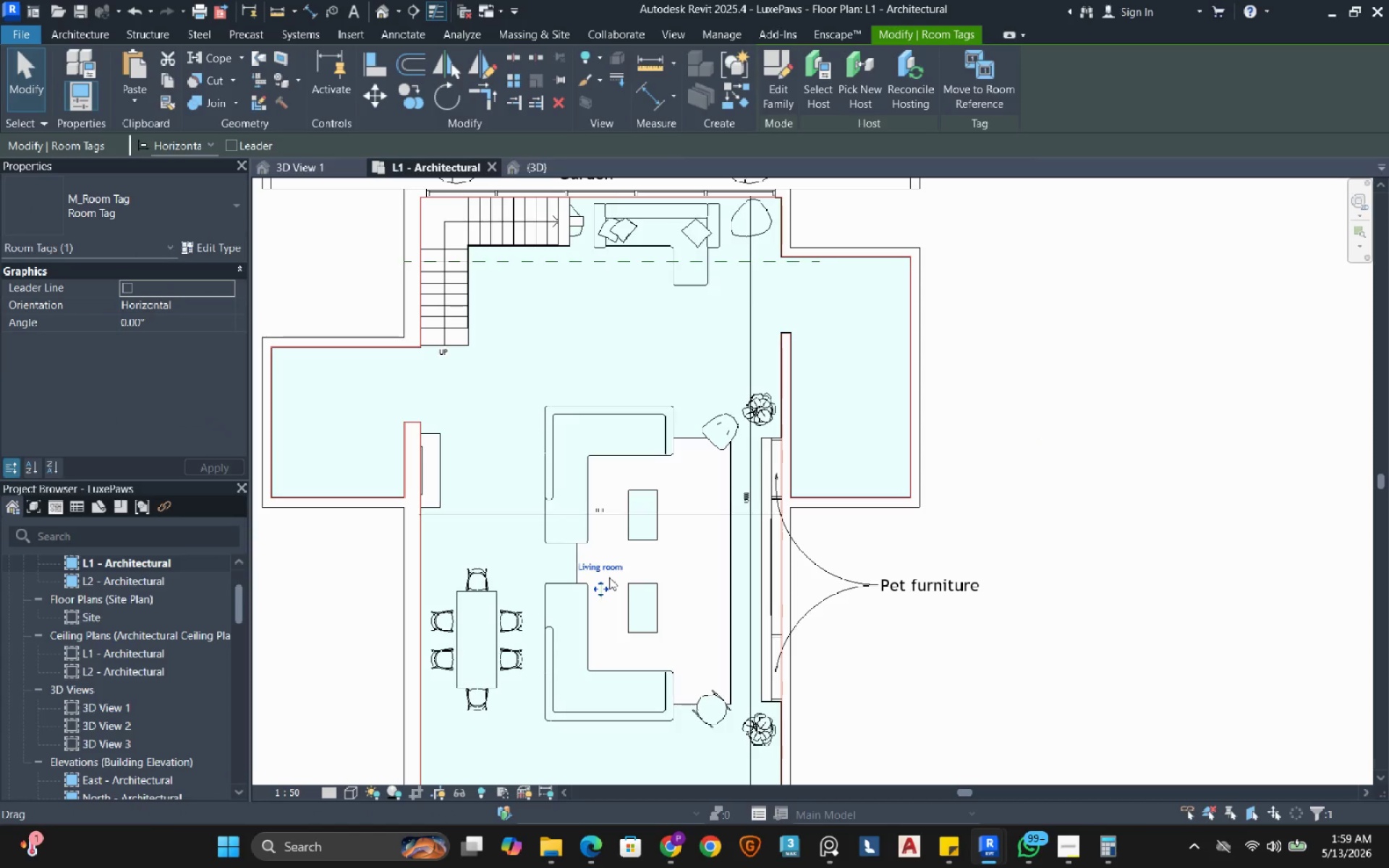 
key(ArrowUp)
 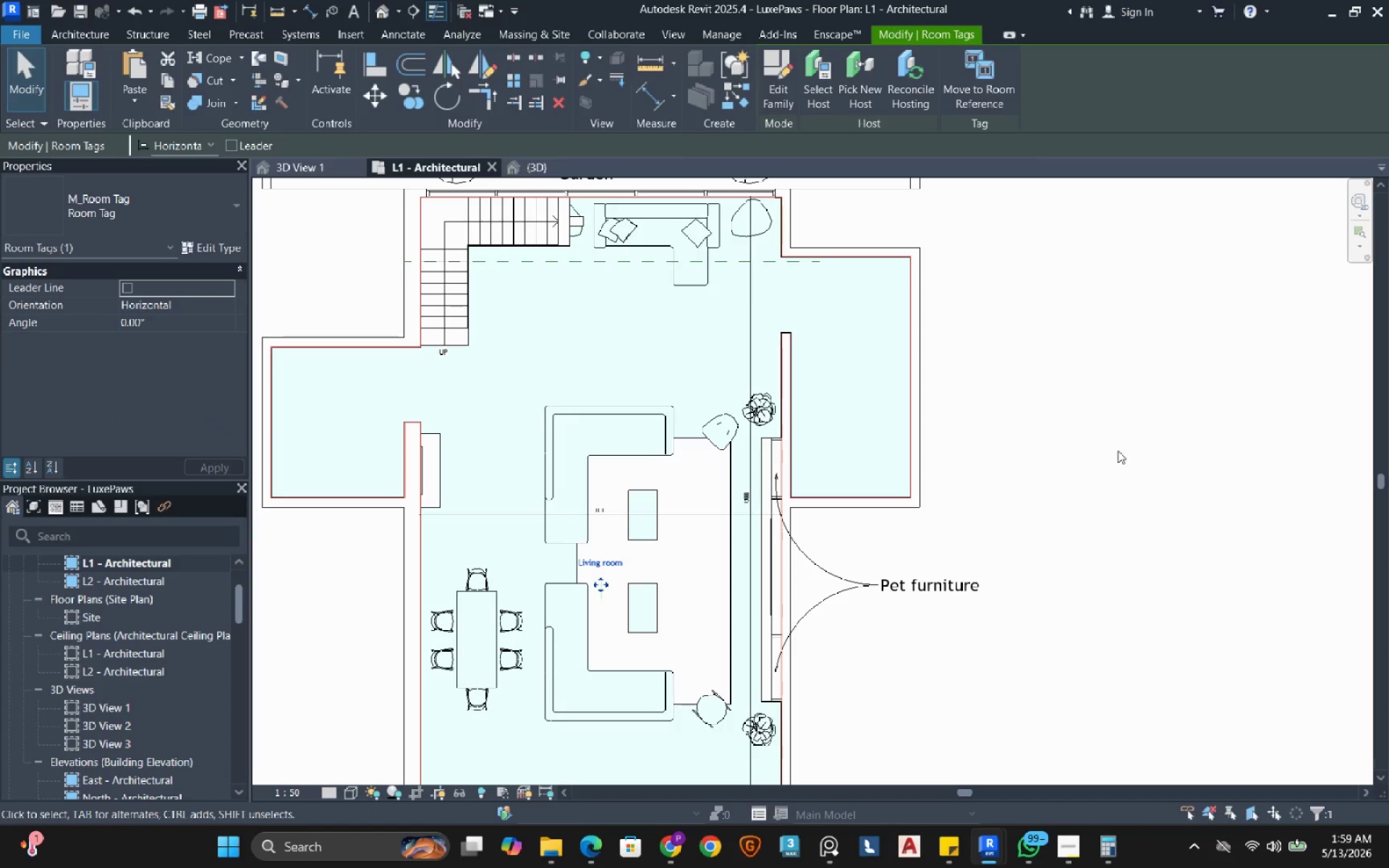 
key(ArrowDown)
 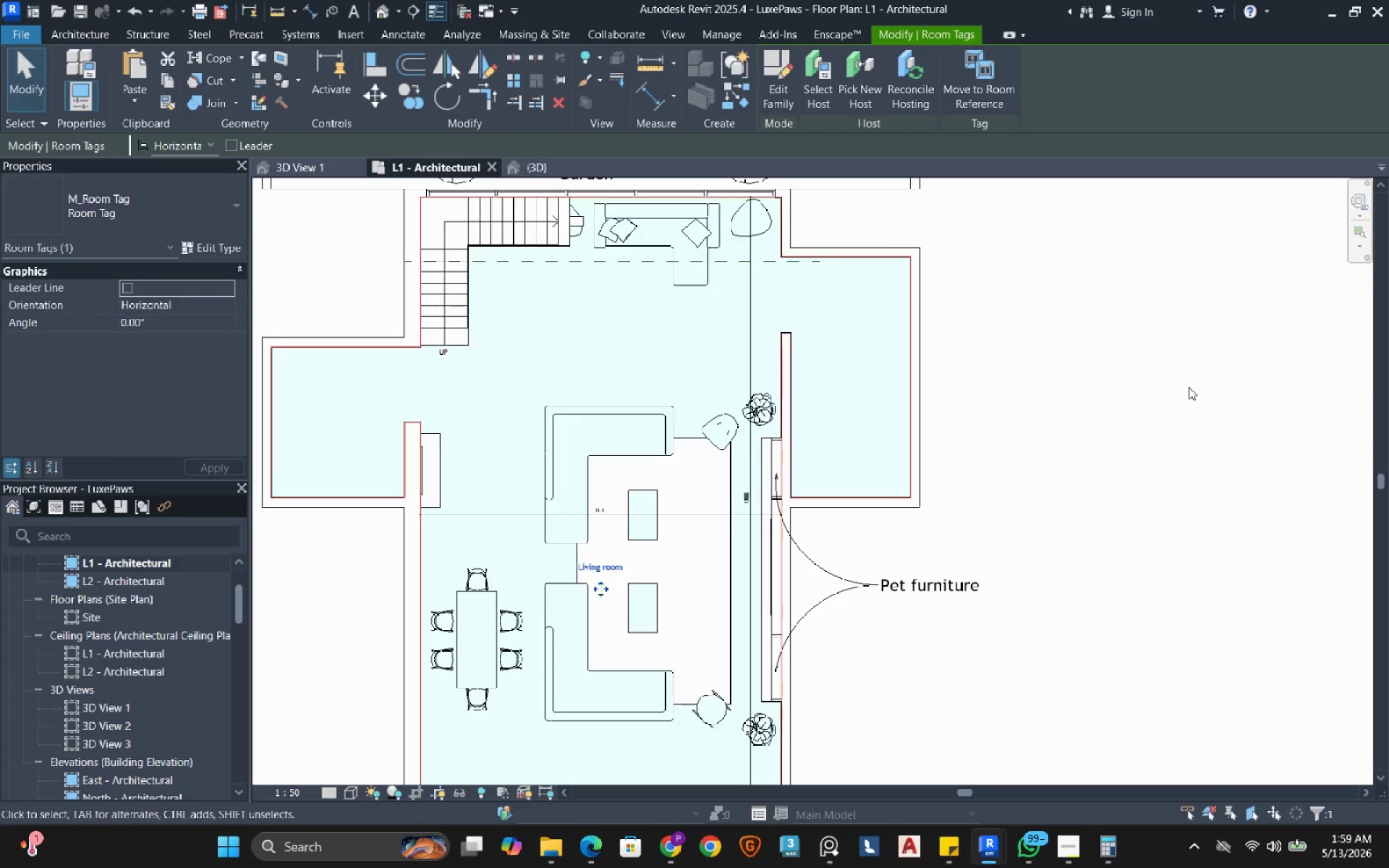 
left_click([1189, 387])
 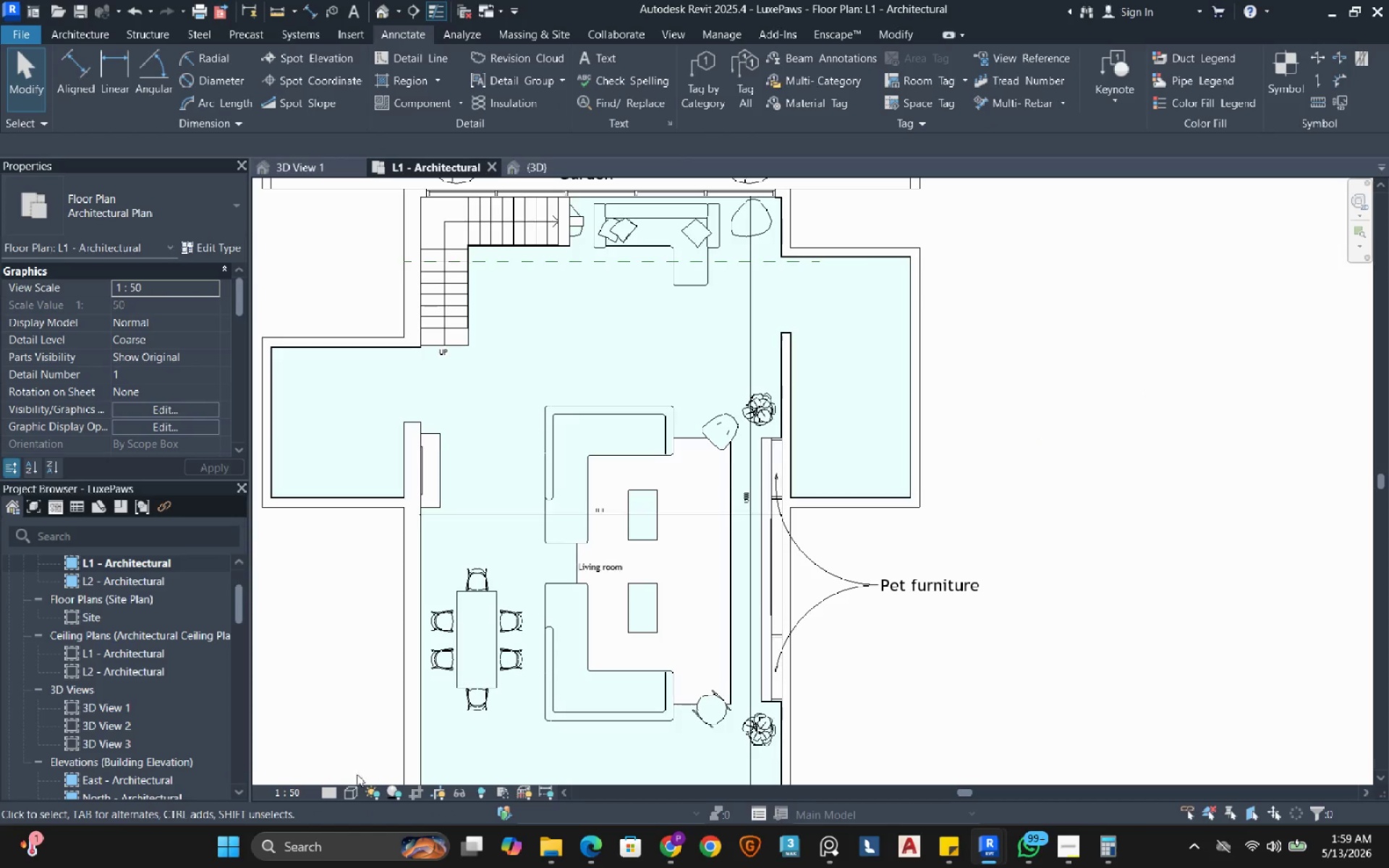 
left_click([398, 793])
 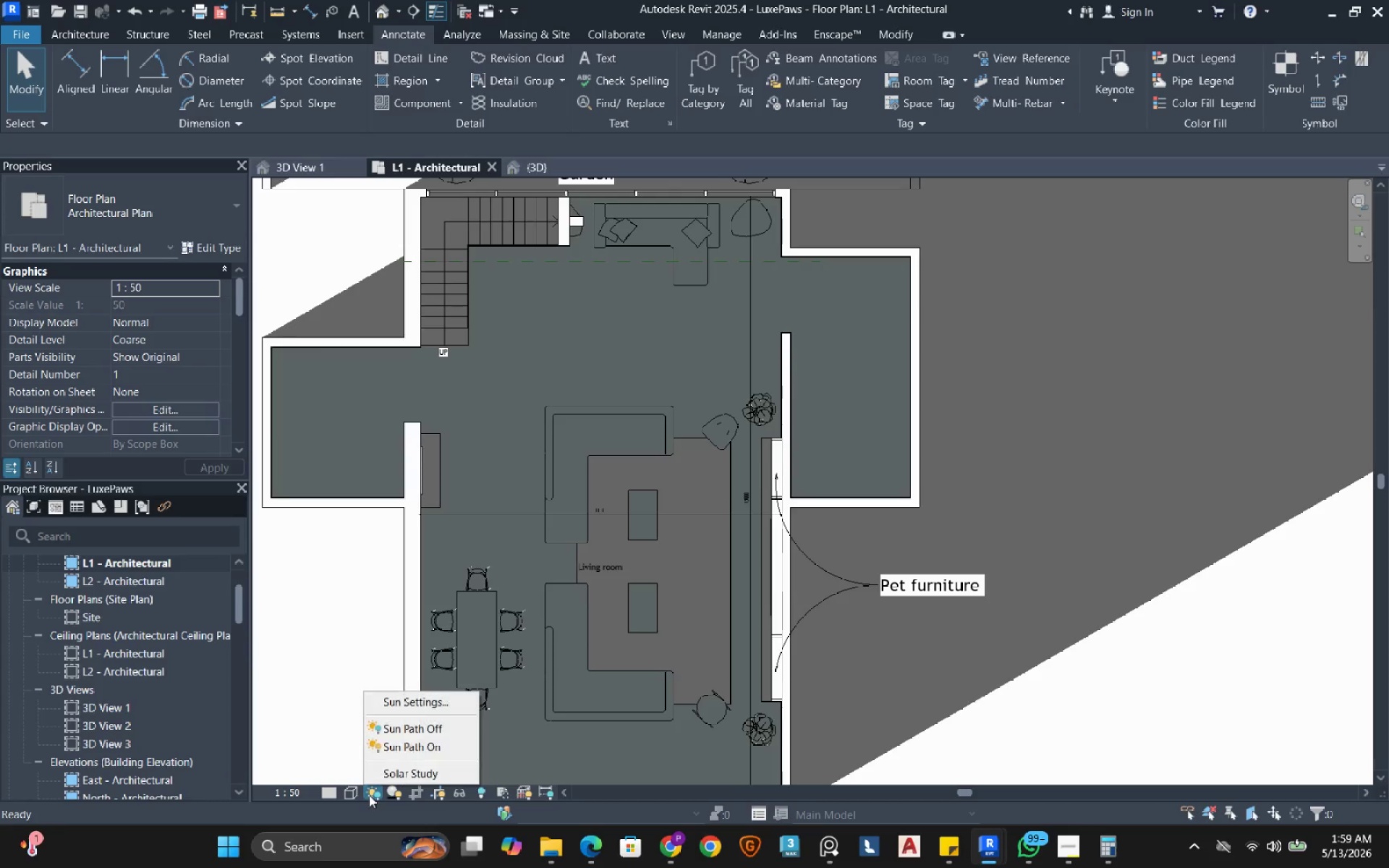 
wait(5.34)
 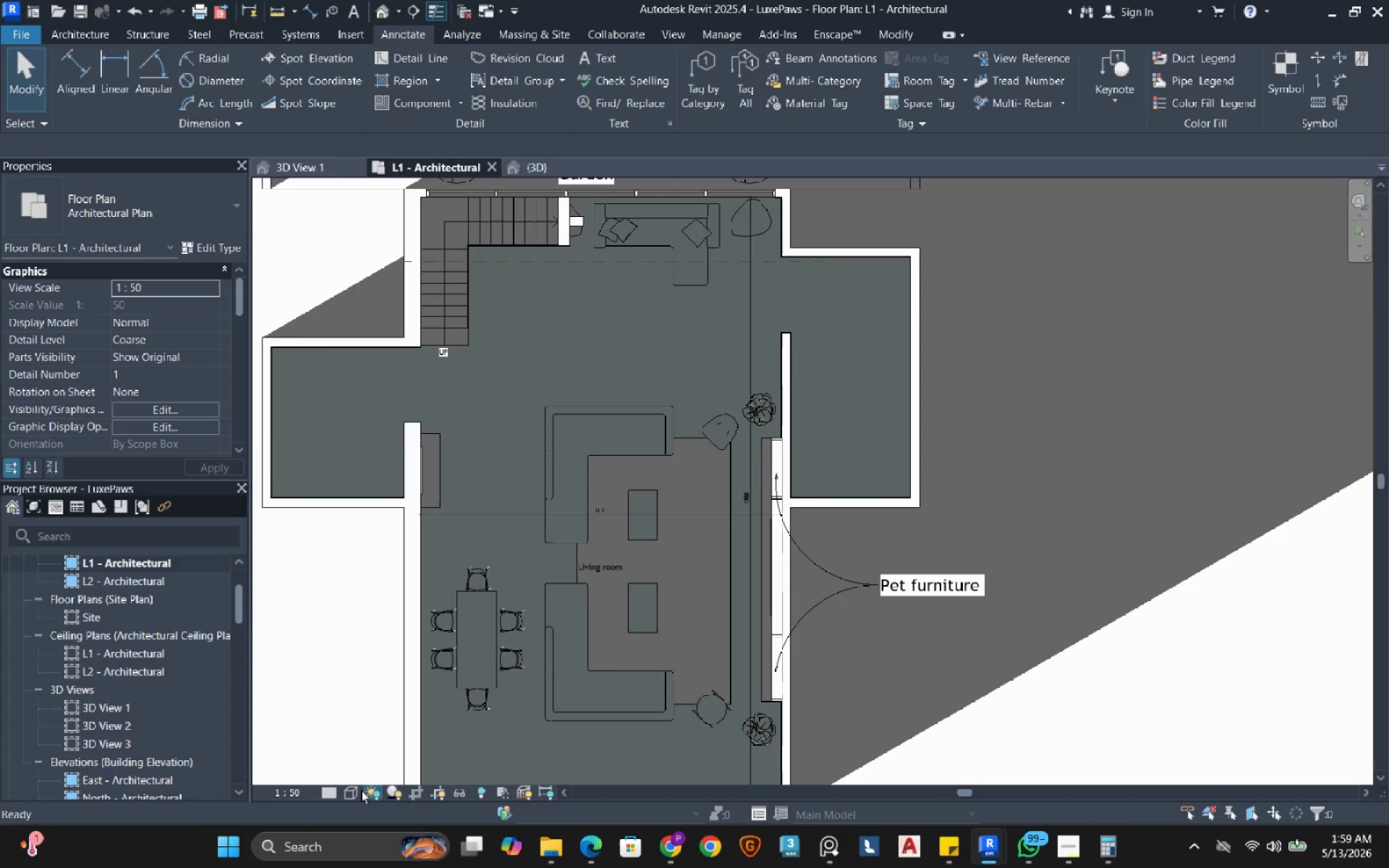 
left_click([414, 703])
 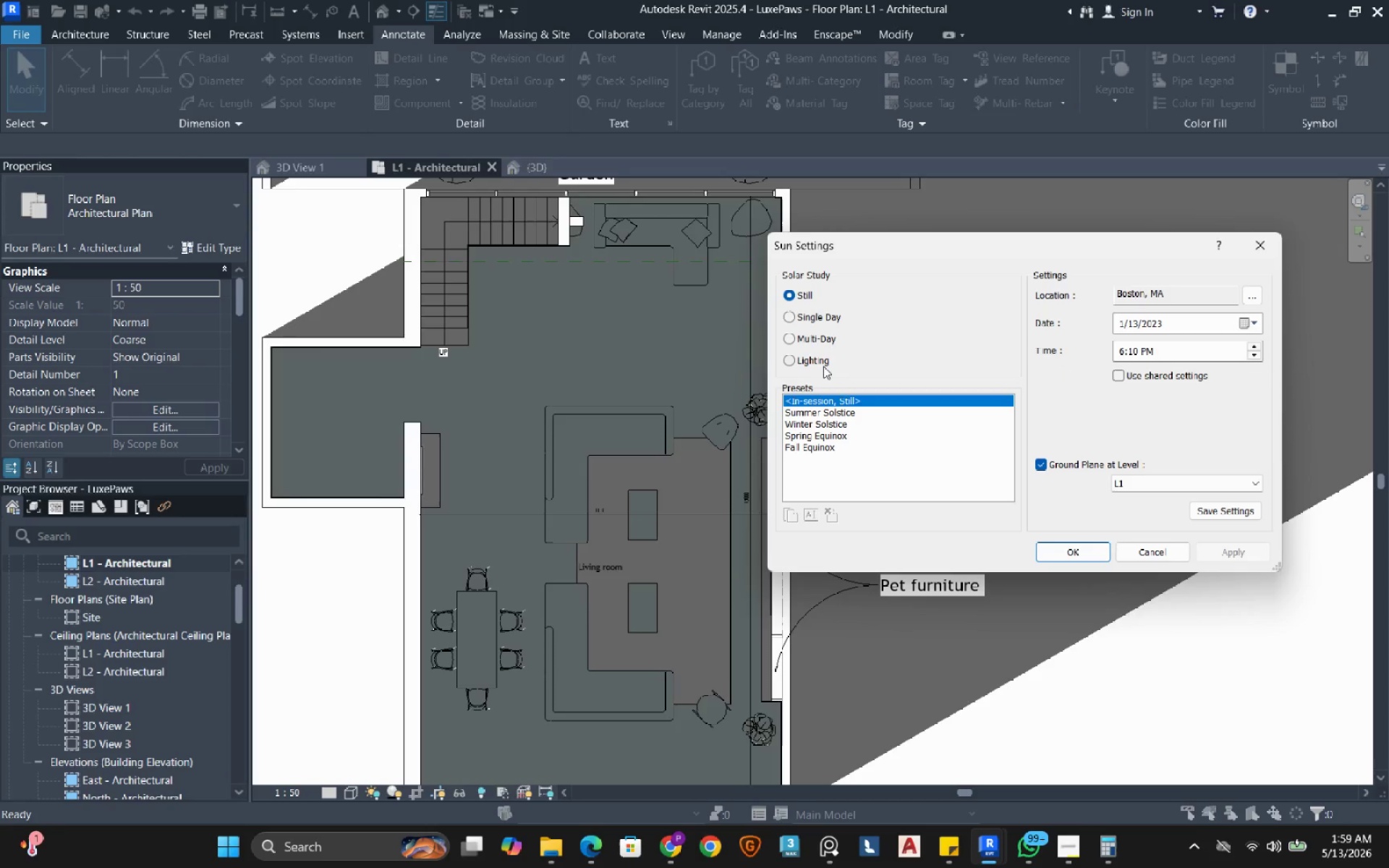 
left_click([816, 322])
 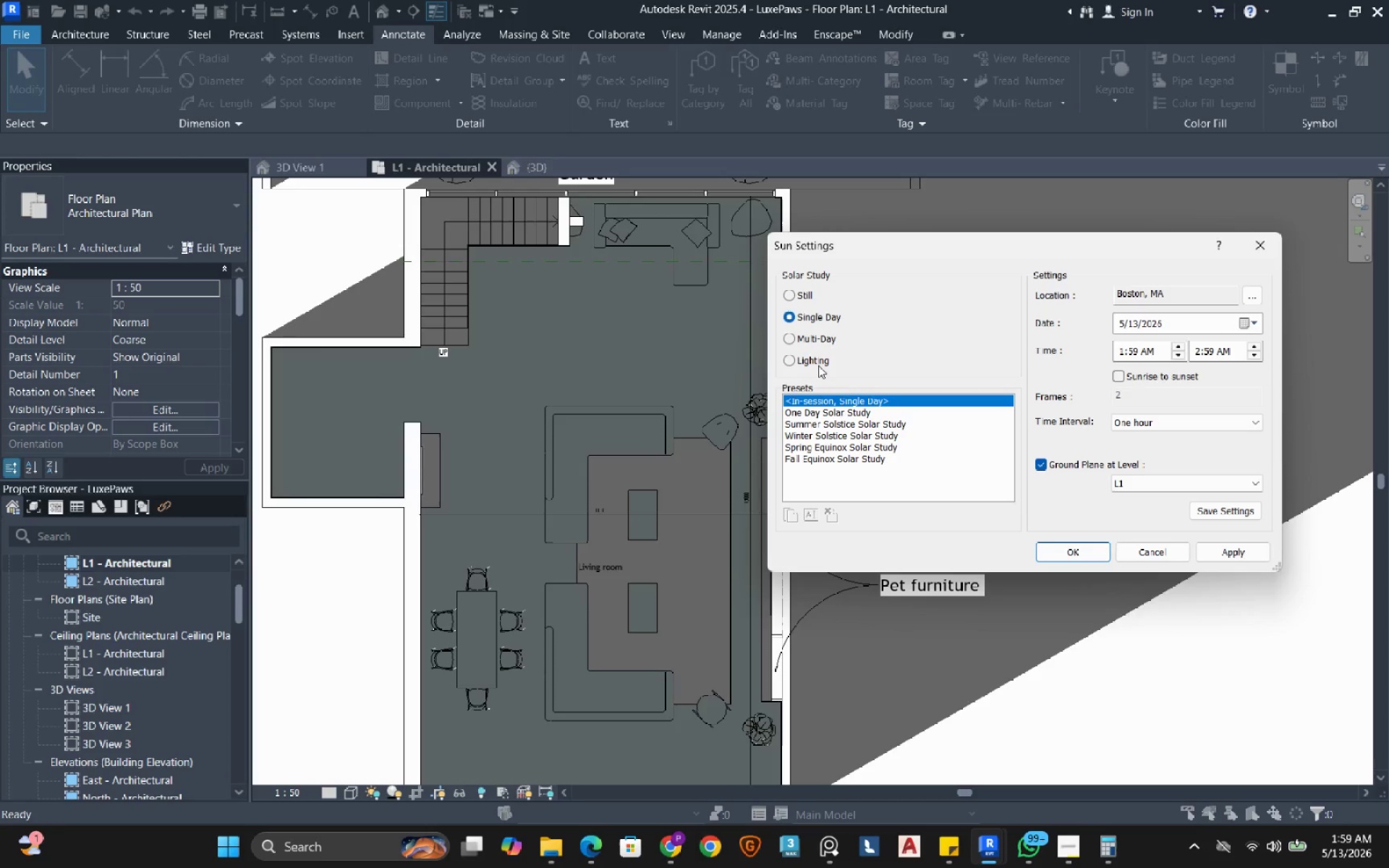 
left_click([818, 365])
 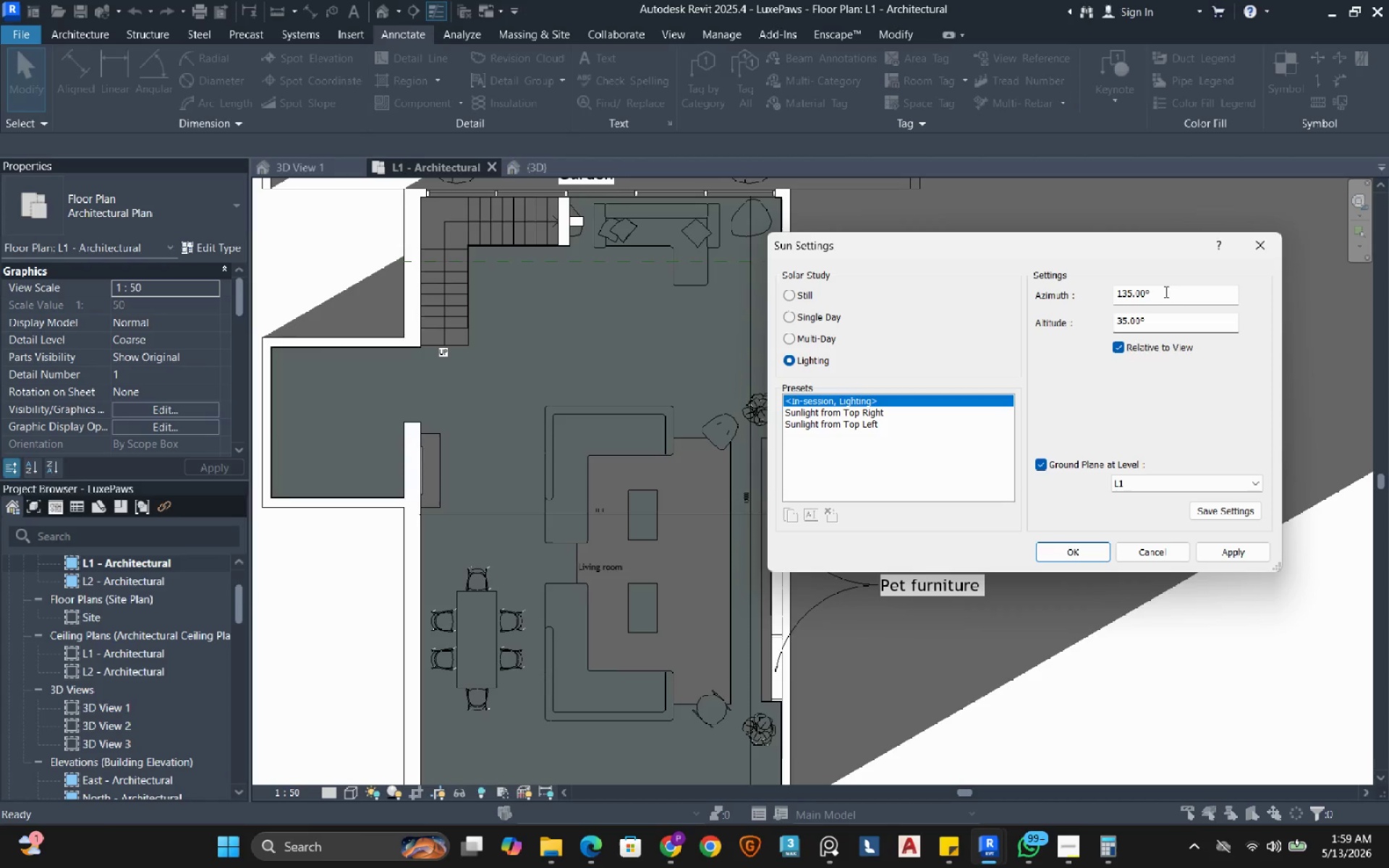 
double_click([1165, 289])
 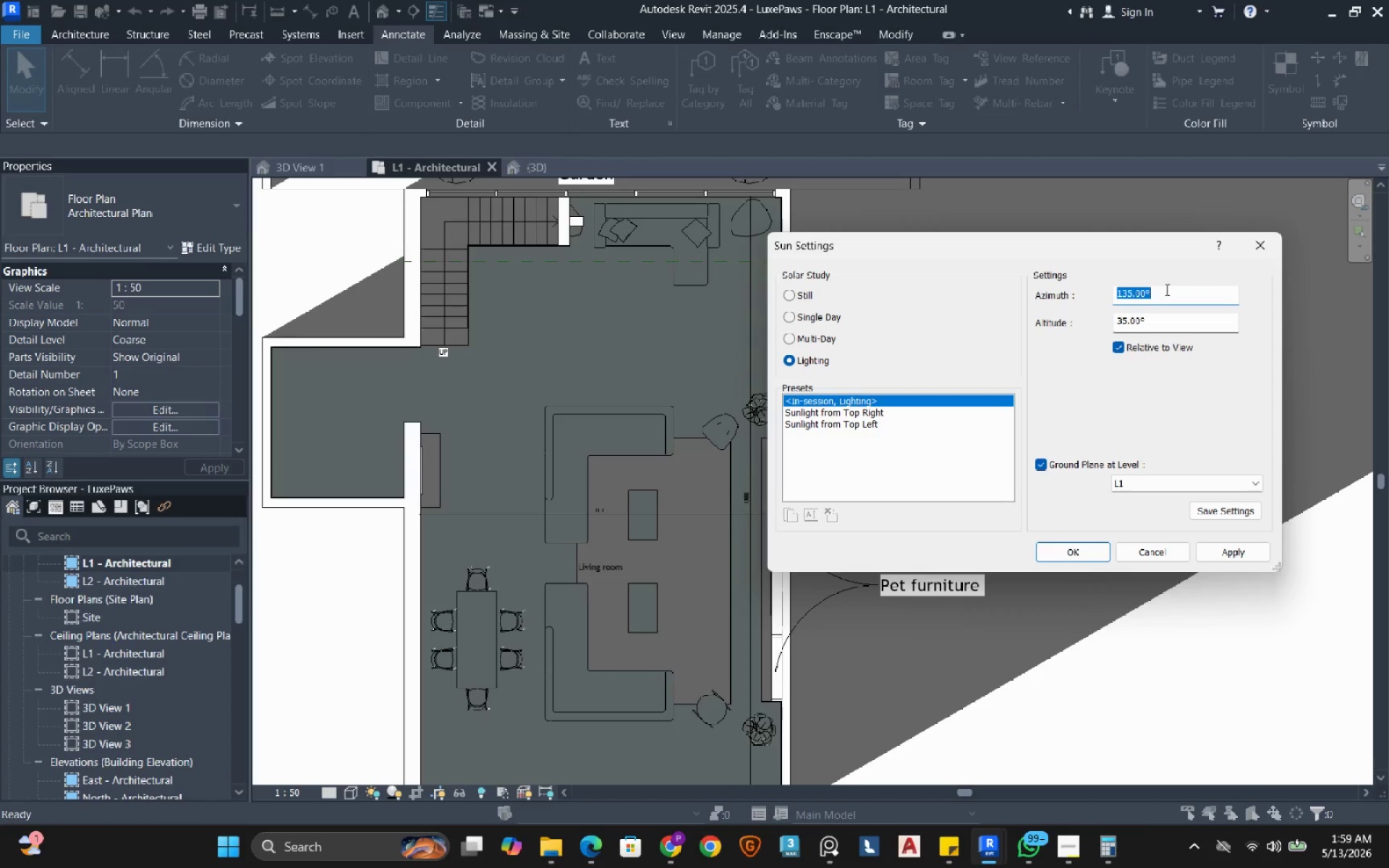 
key(Numpad1)
 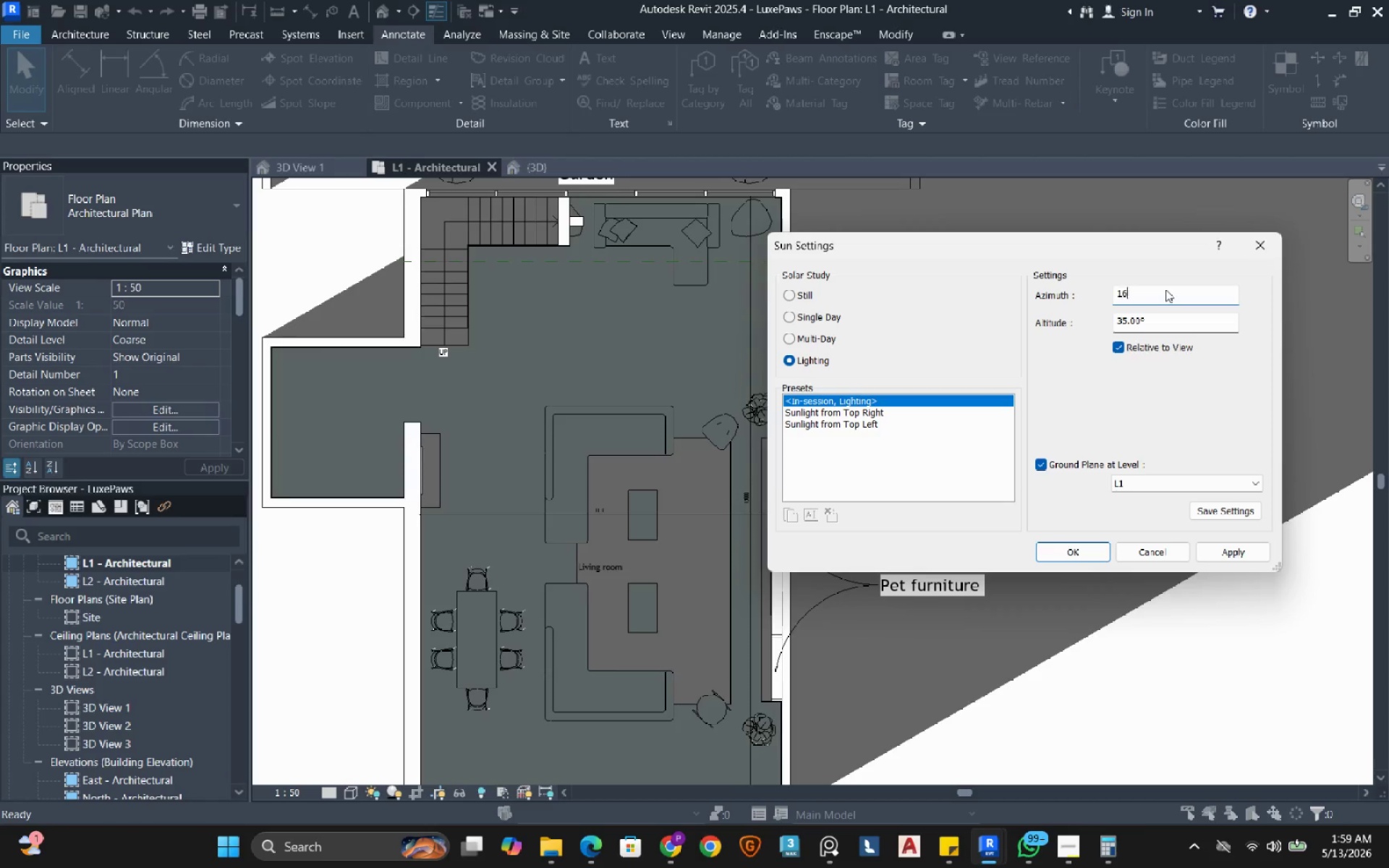 
key(Numpad6)
 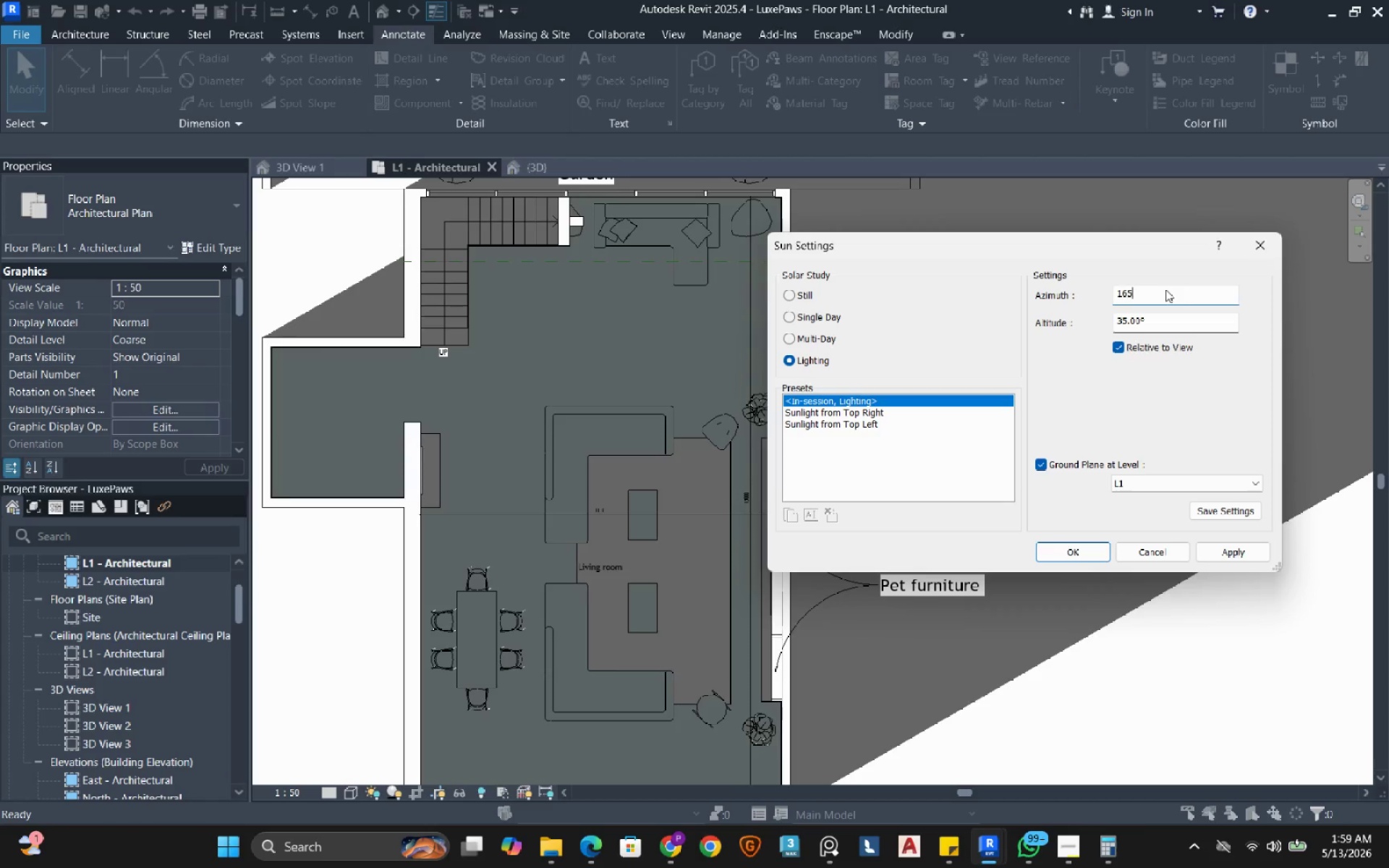 
key(Numpad5)
 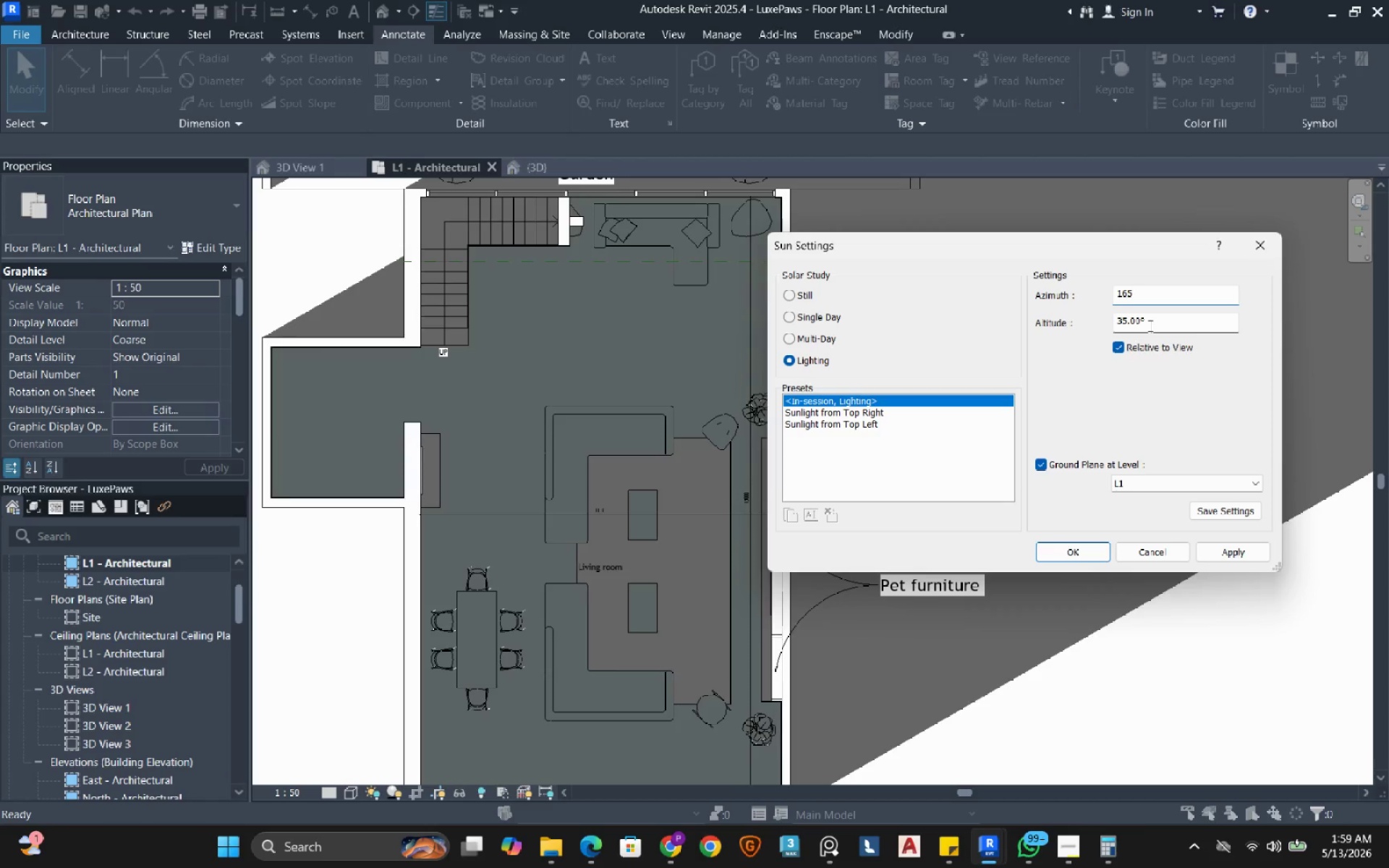 
double_click([1149, 326])
 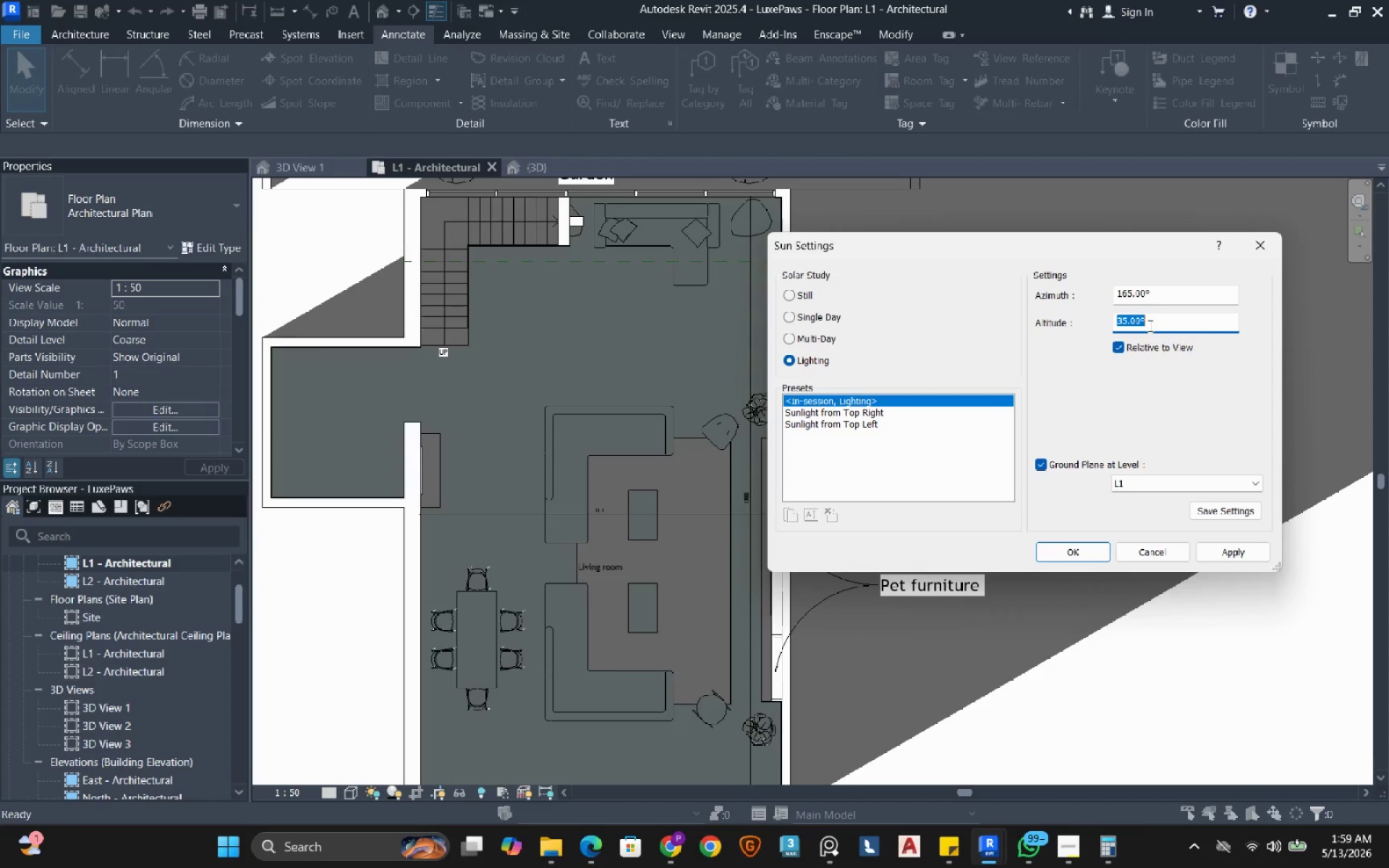 
key(Numpad1)
 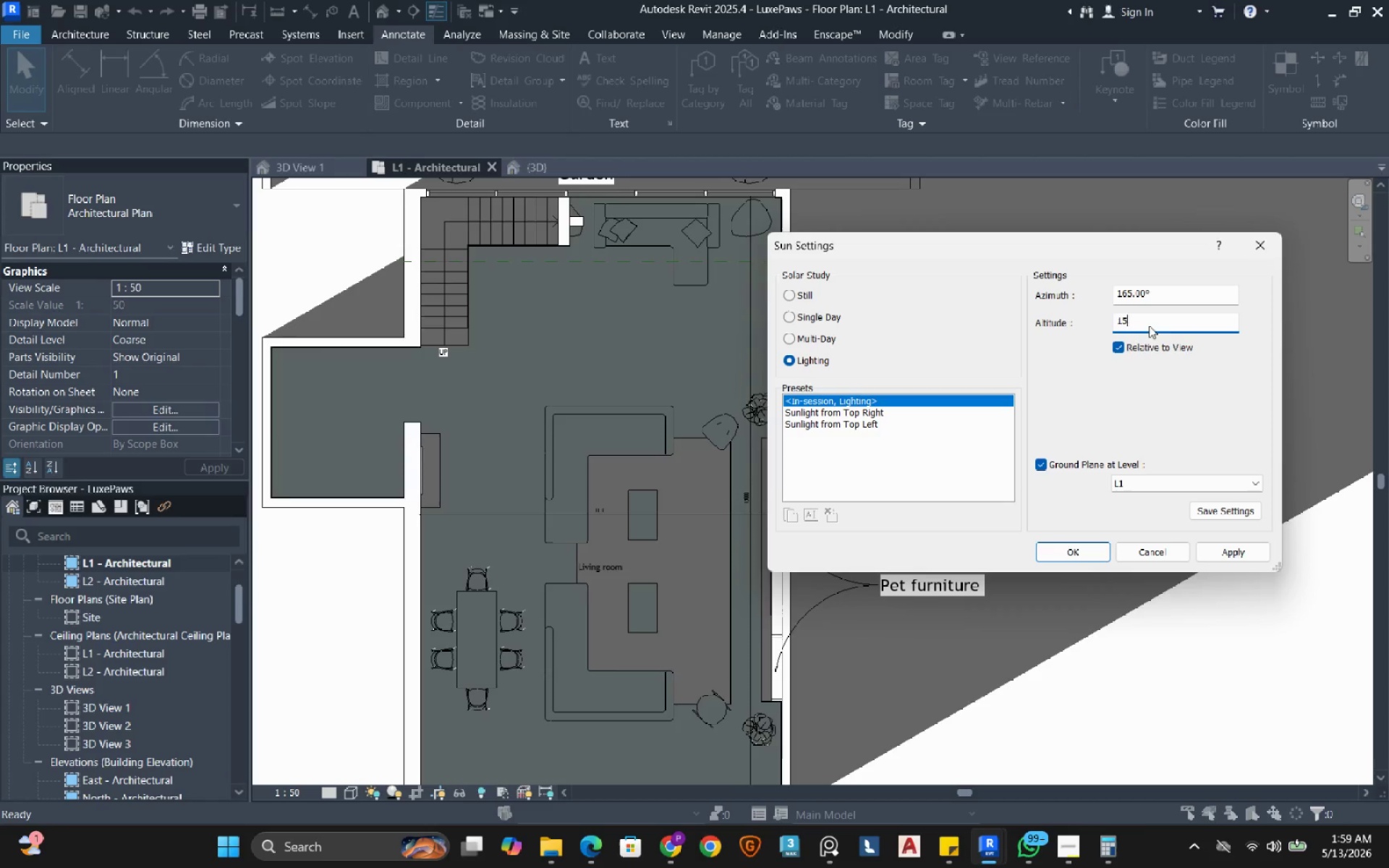 
key(Numpad5)
 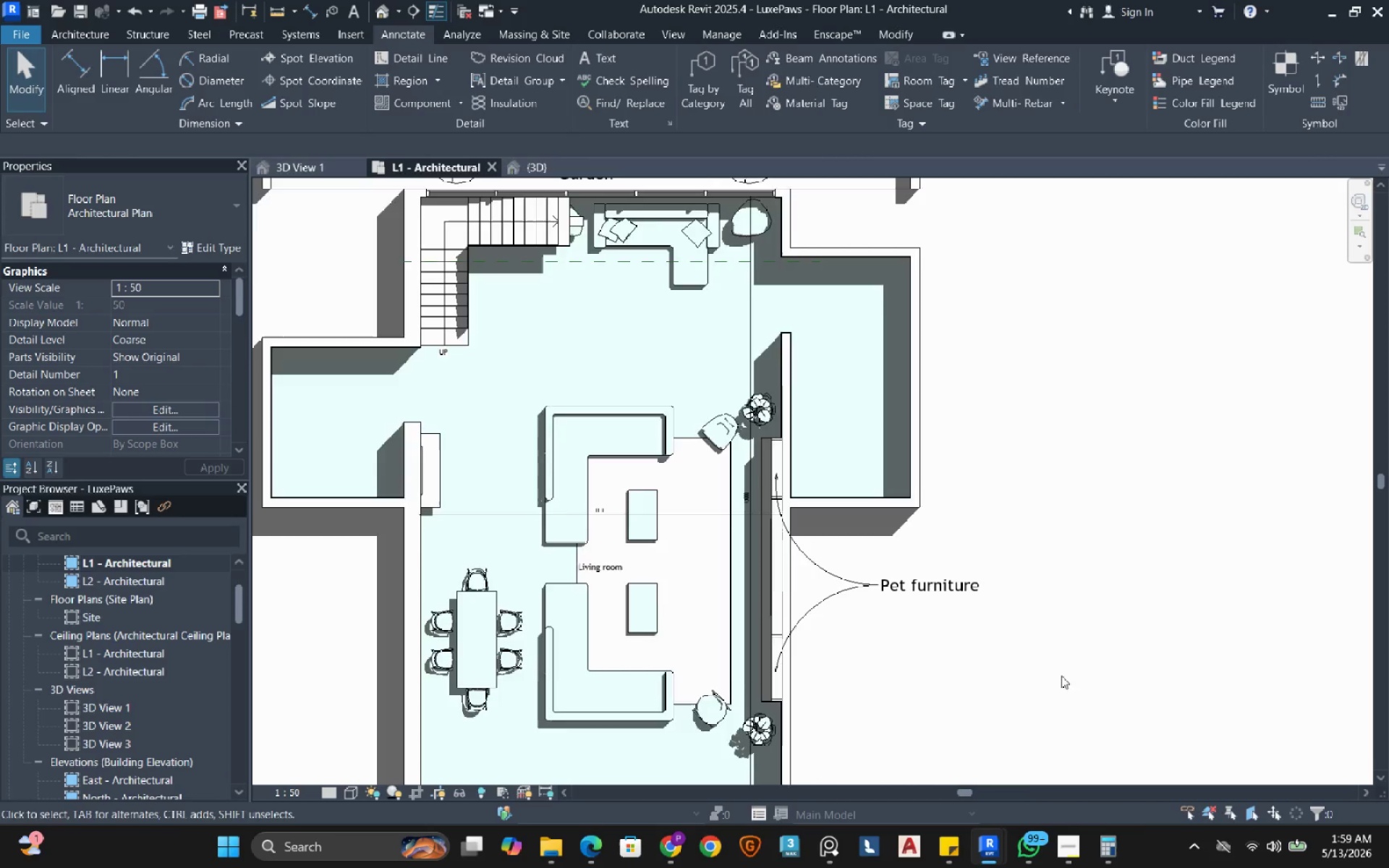 
scroll: coordinate [1011, 567], scroll_direction: down, amount: 2.0
 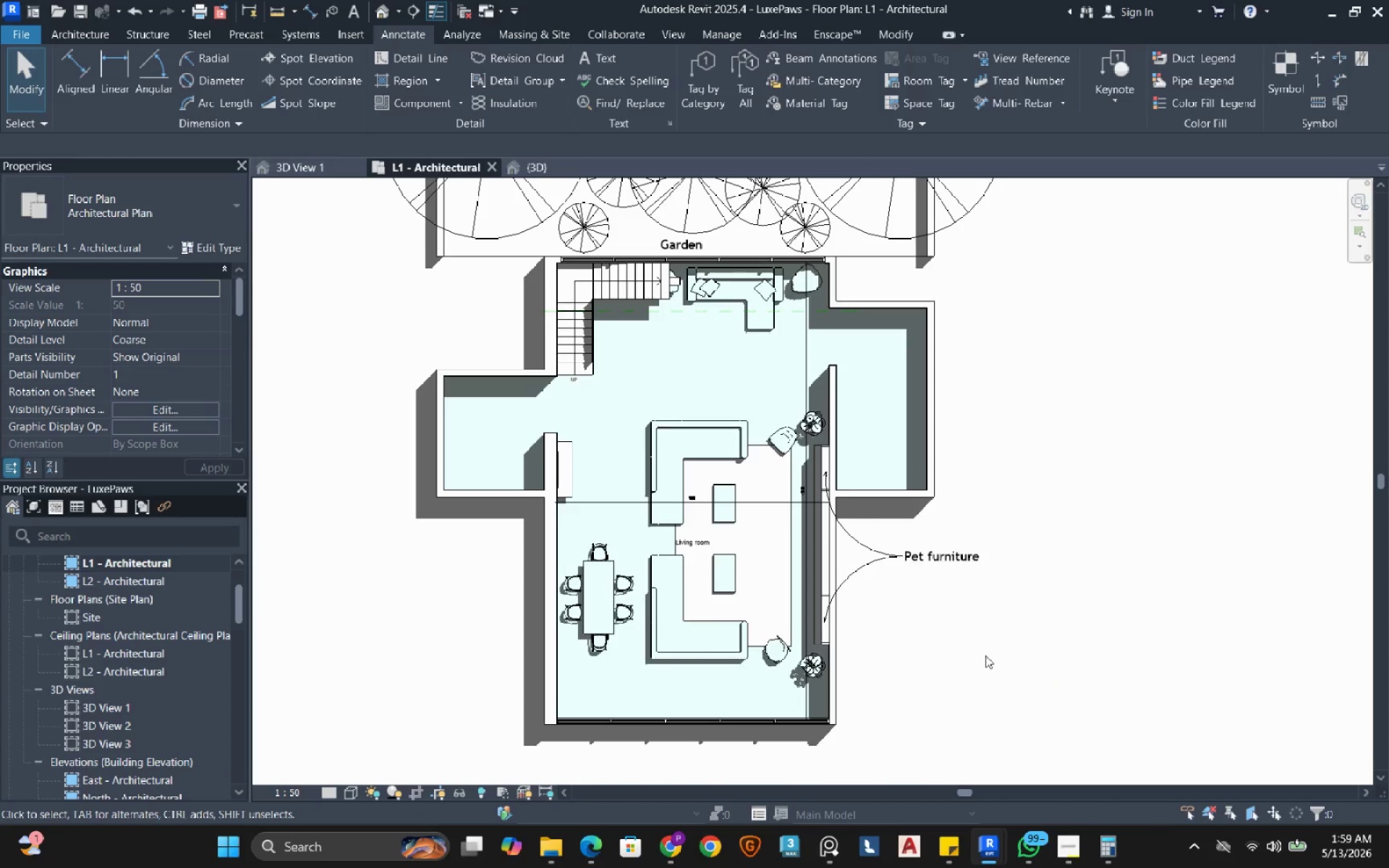 
mouse_move([984, 573])
 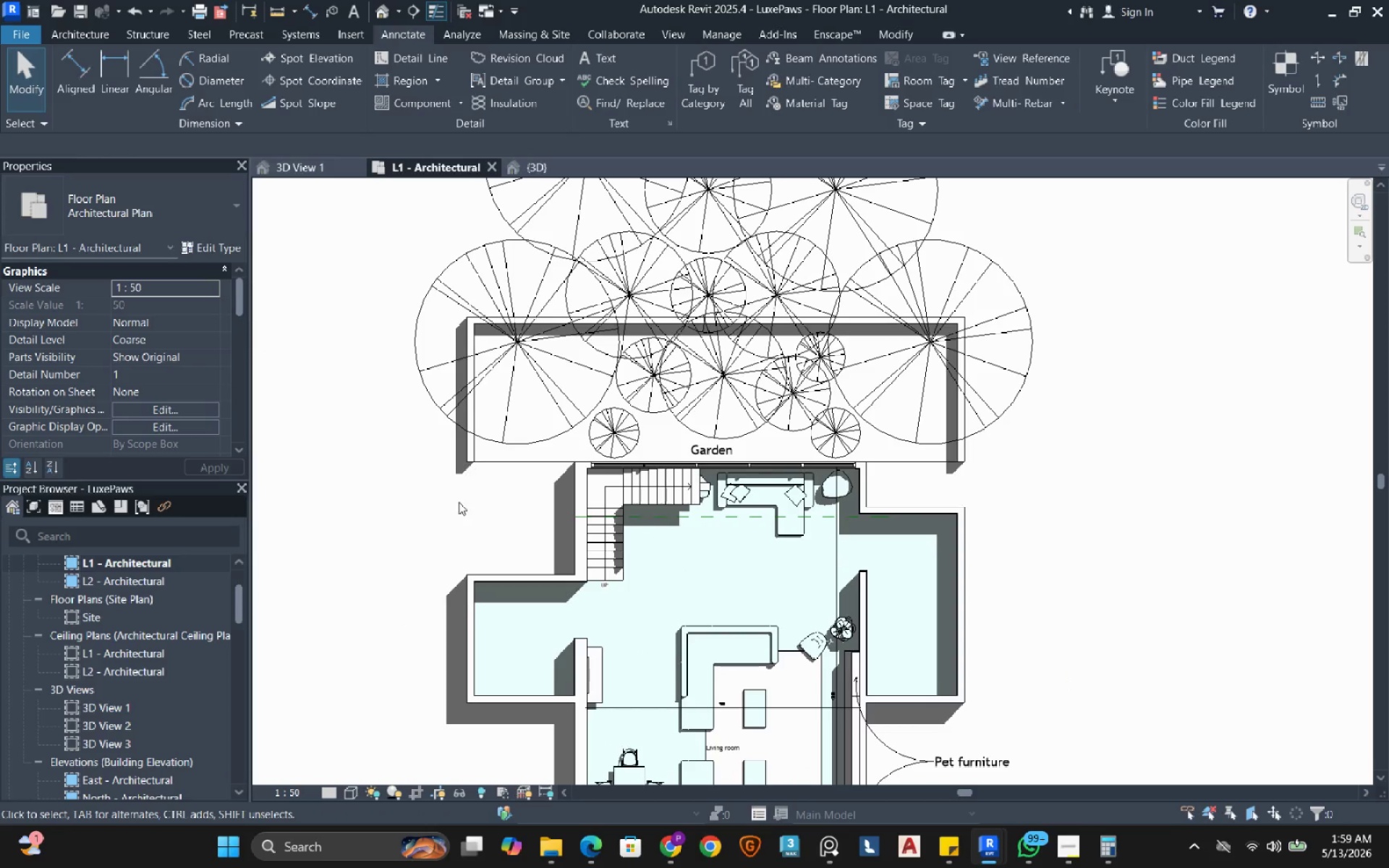 
scroll: coordinate [475, 461], scroll_direction: up, amount: 2.0
 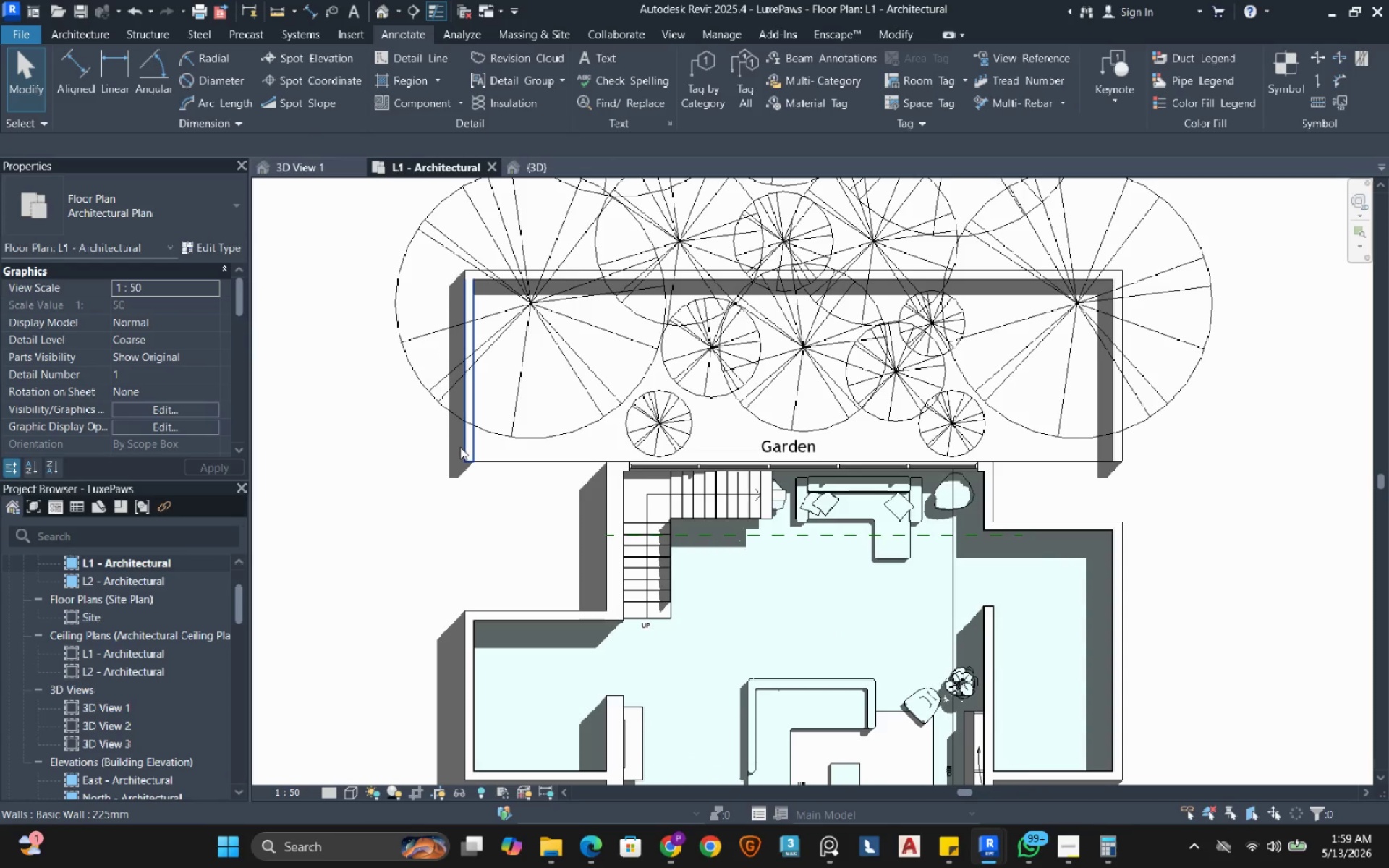 
left_click([460, 447])
 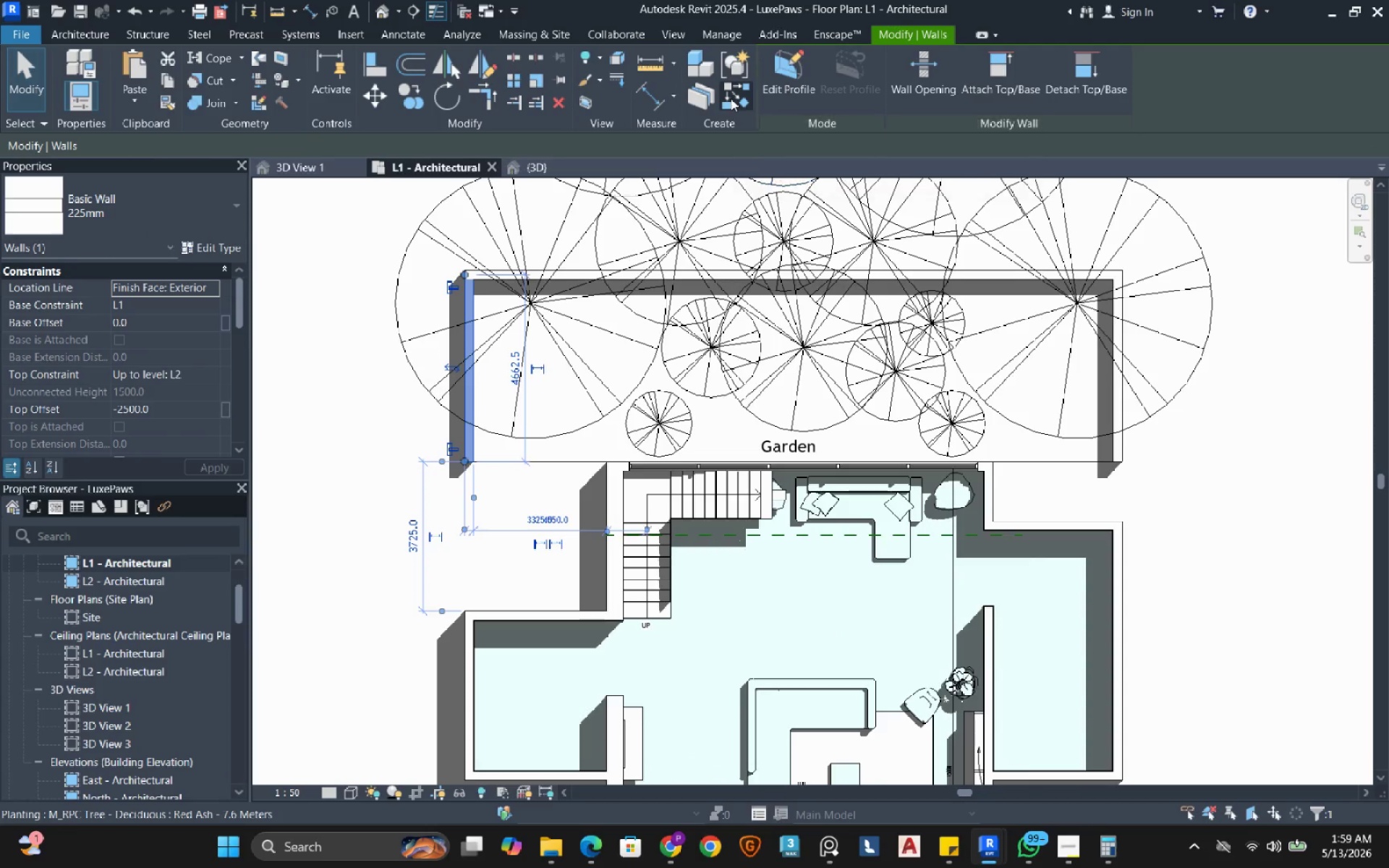 
scroll: coordinate [492, 453], scroll_direction: up, amount: 3.0
 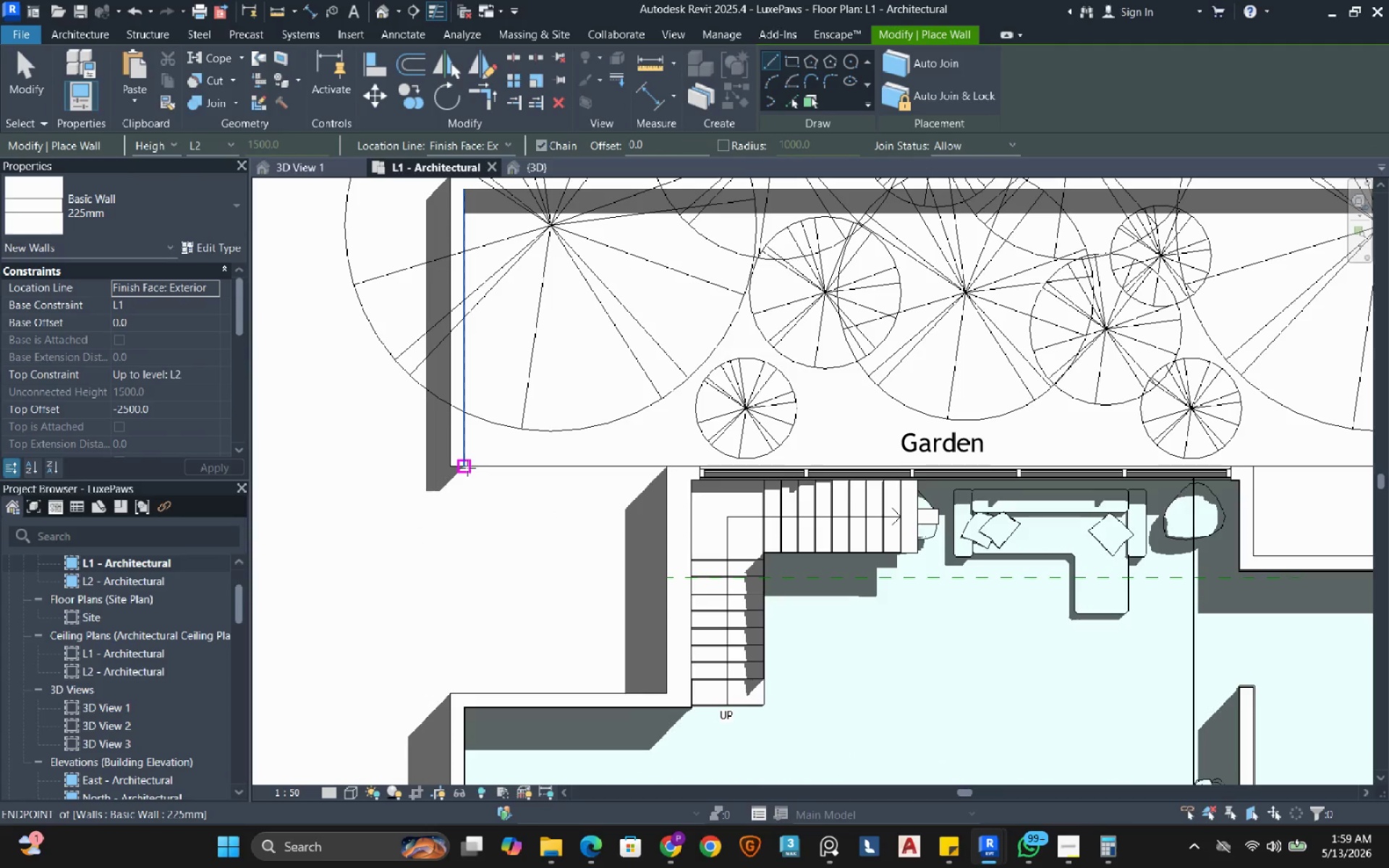 
left_click_drag(start_coordinate=[467, 468], to_coordinate=[470, 473])
 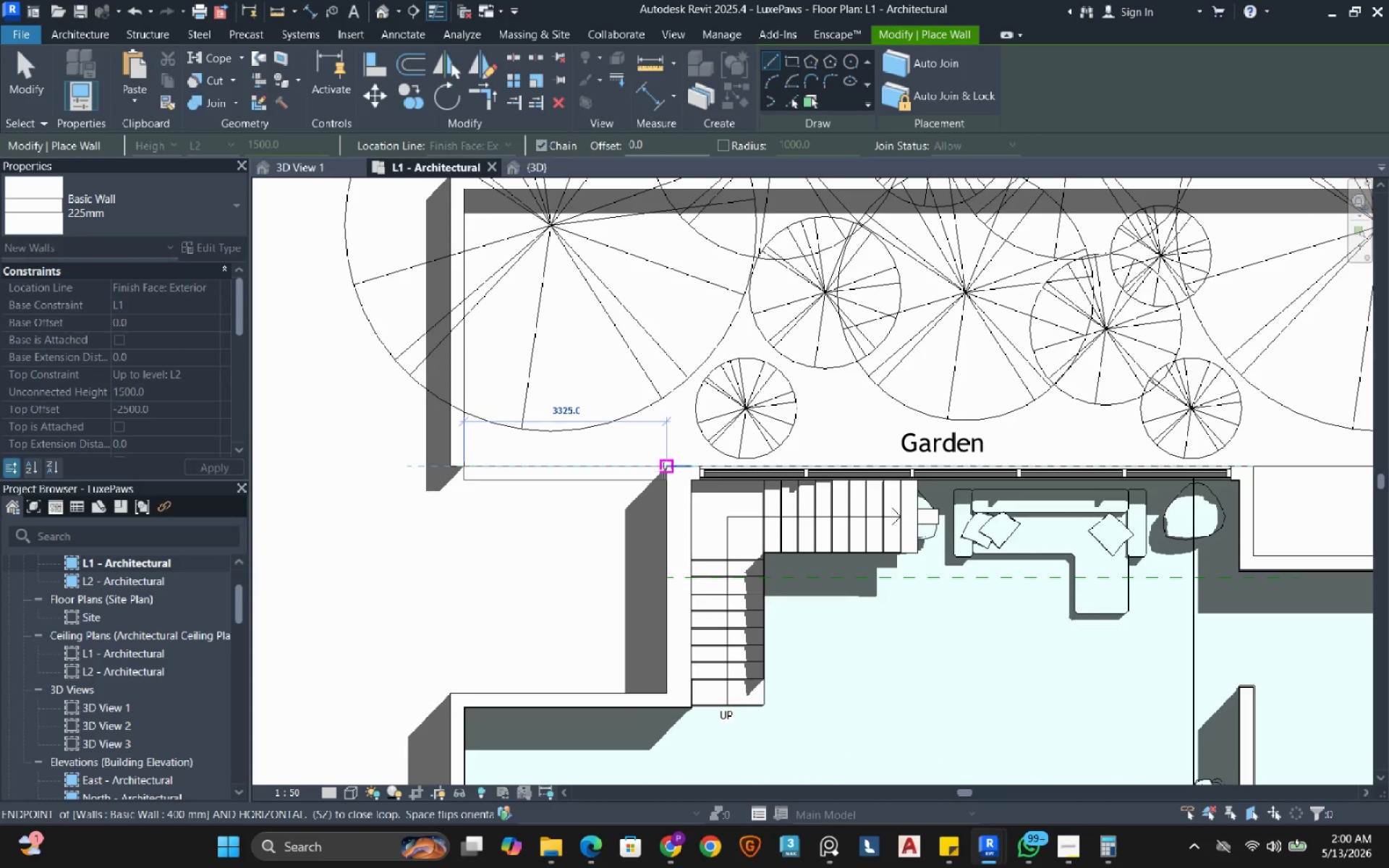 
left_click([663, 470])
 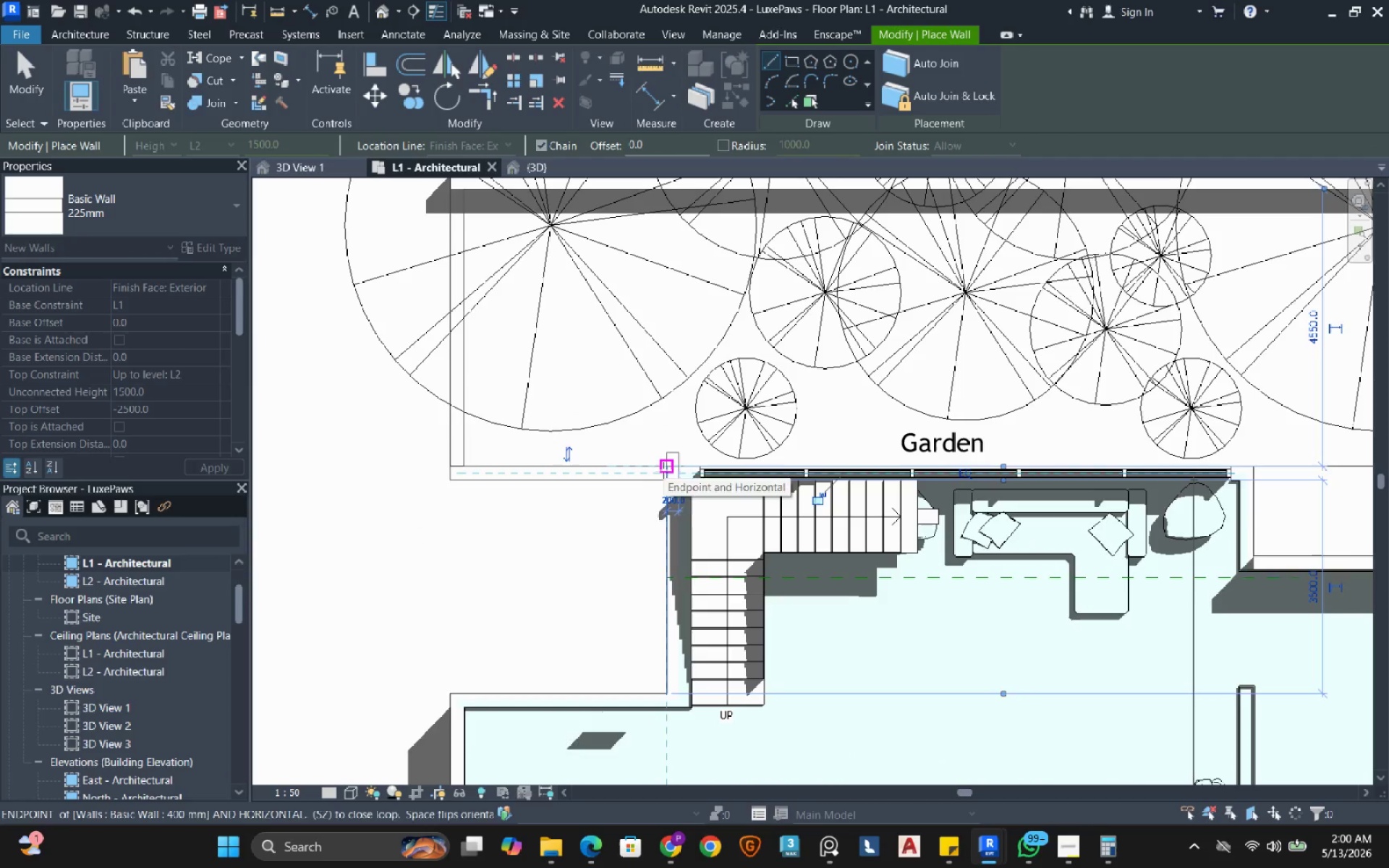 
key(Escape)
 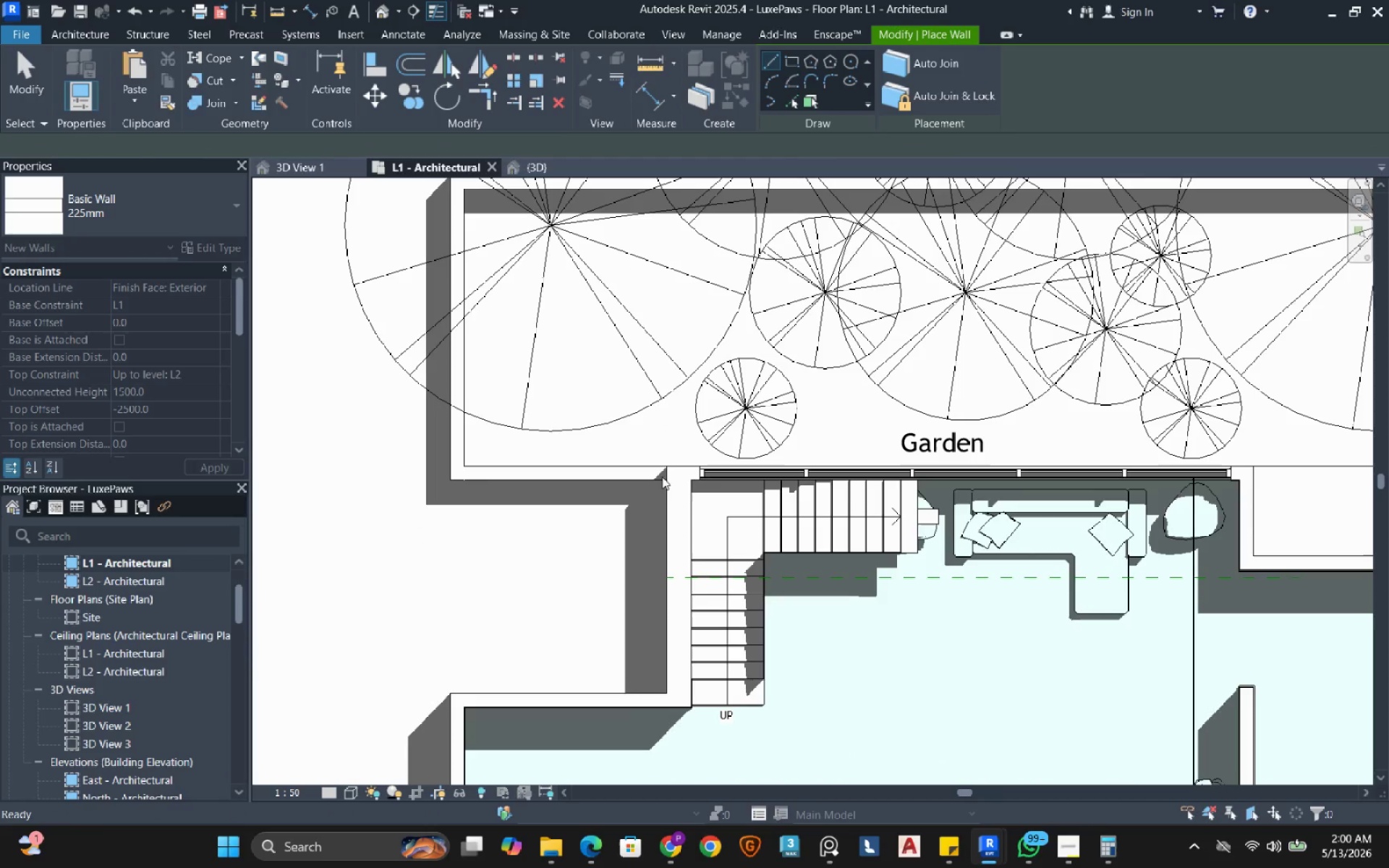 
scroll: coordinate [662, 480], scroll_direction: down, amount: 2.0
 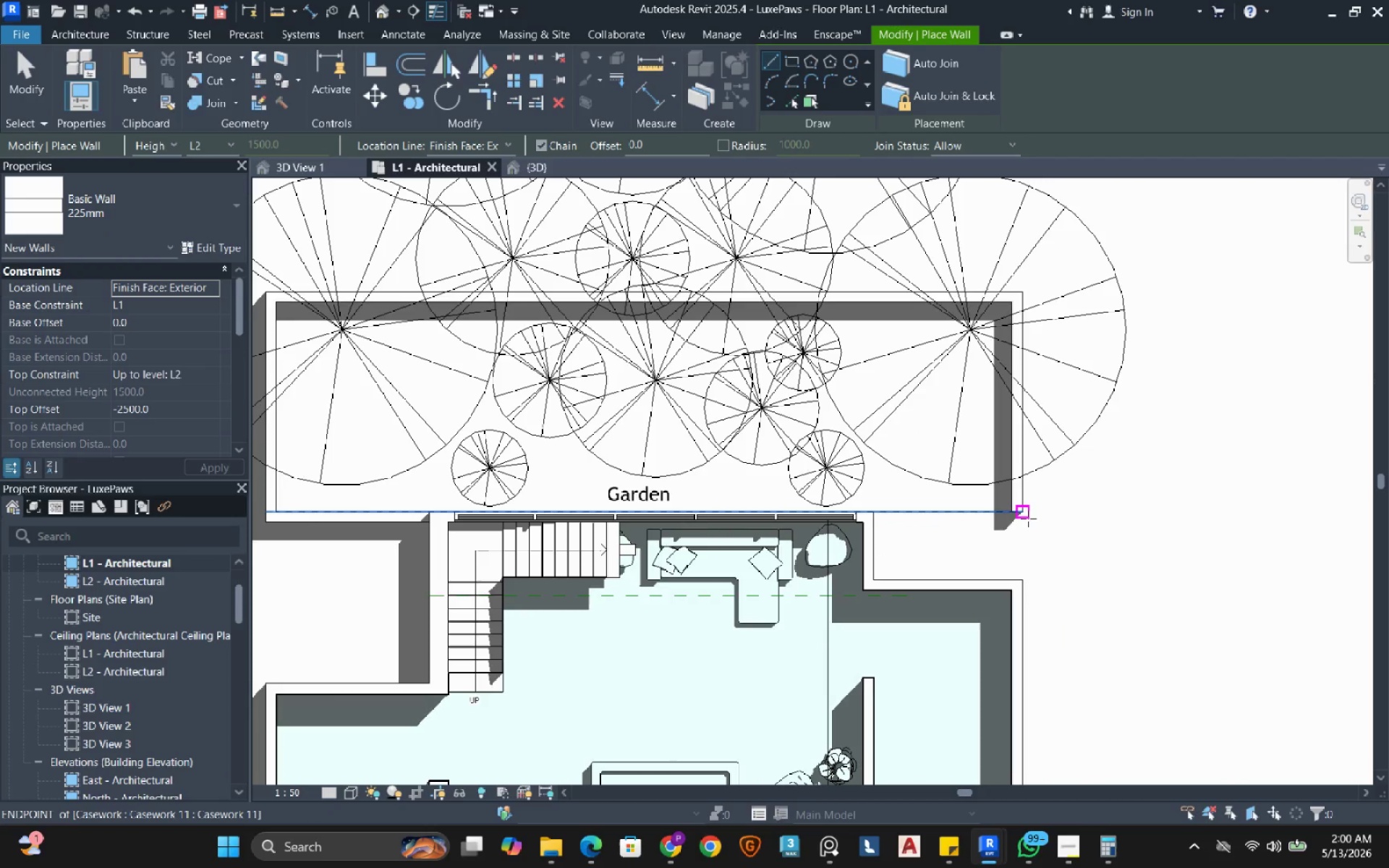 
left_click_drag(start_coordinate=[1028, 517], to_coordinate=[1027, 522])
 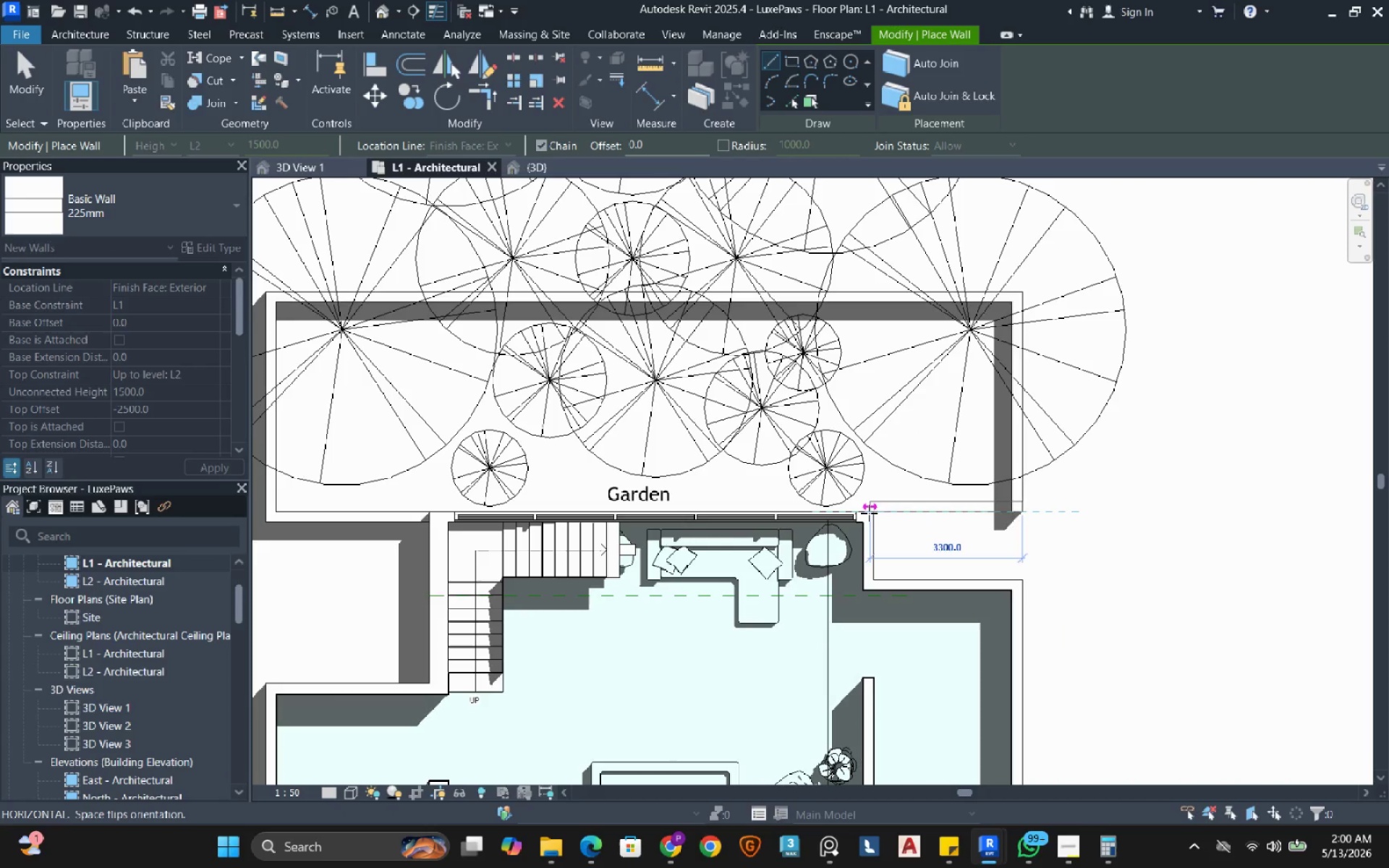 
key(Space)
 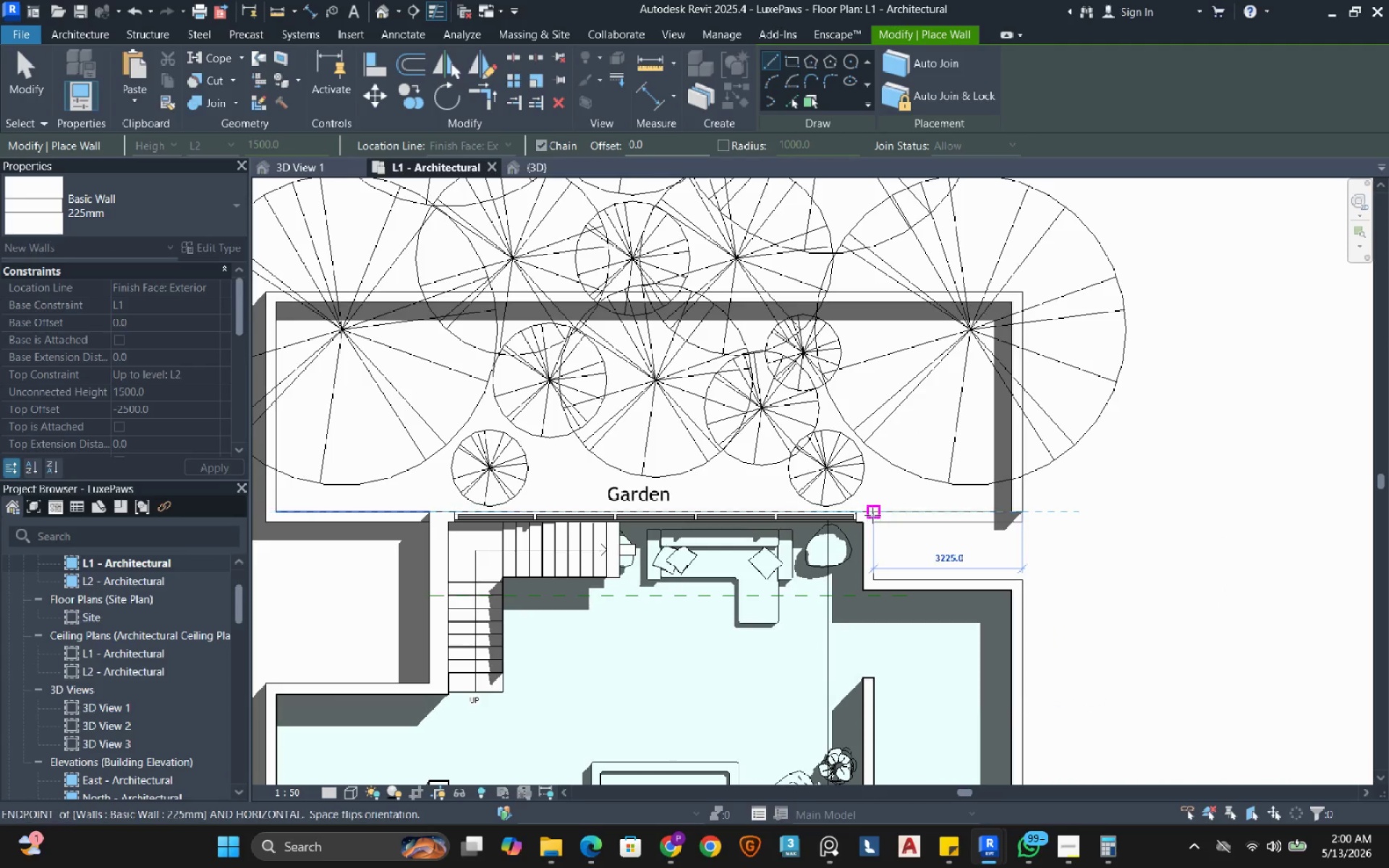 
left_click([871, 515])
 